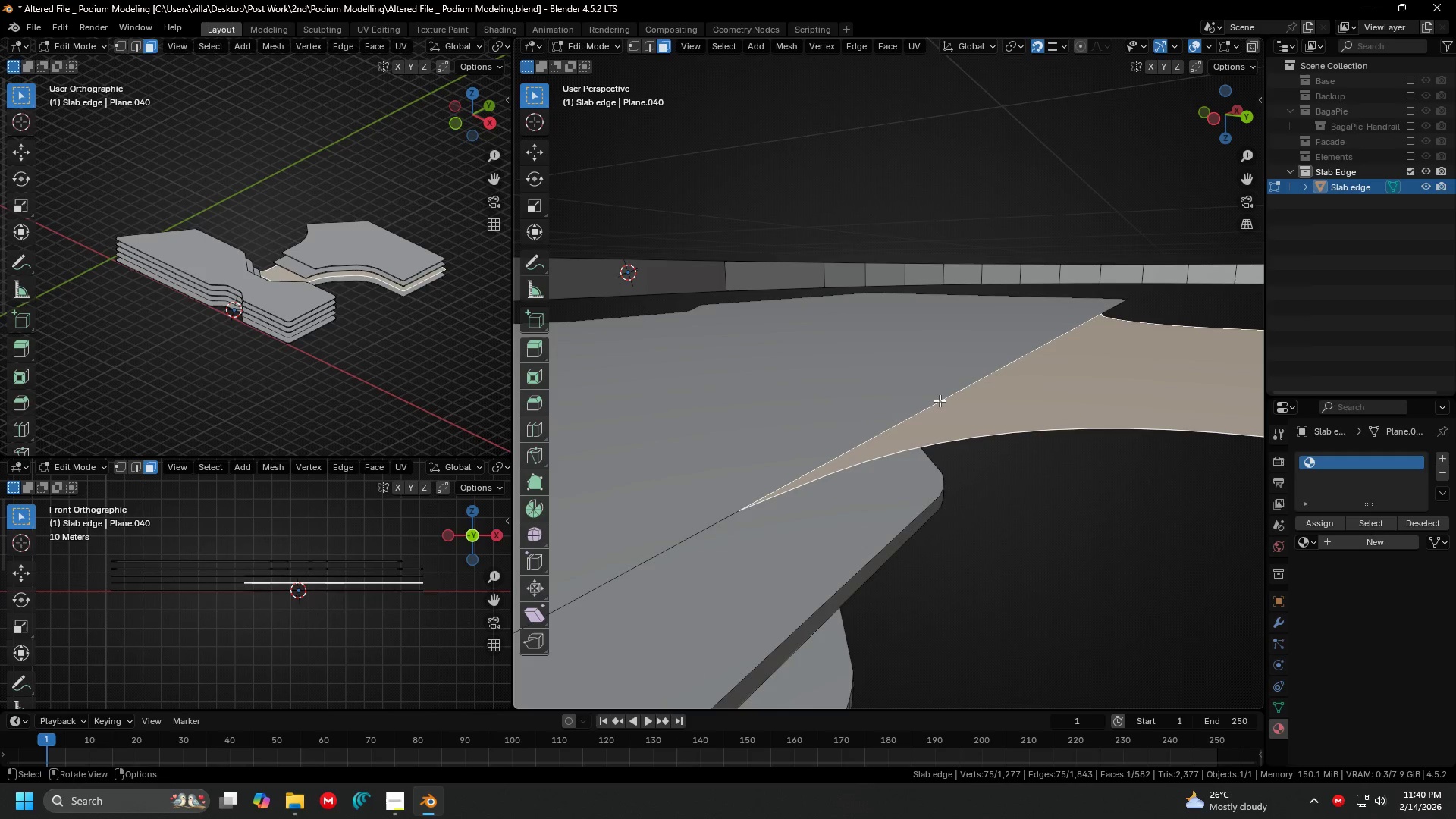 
hold_key(key=ShiftLeft, duration=0.42)
 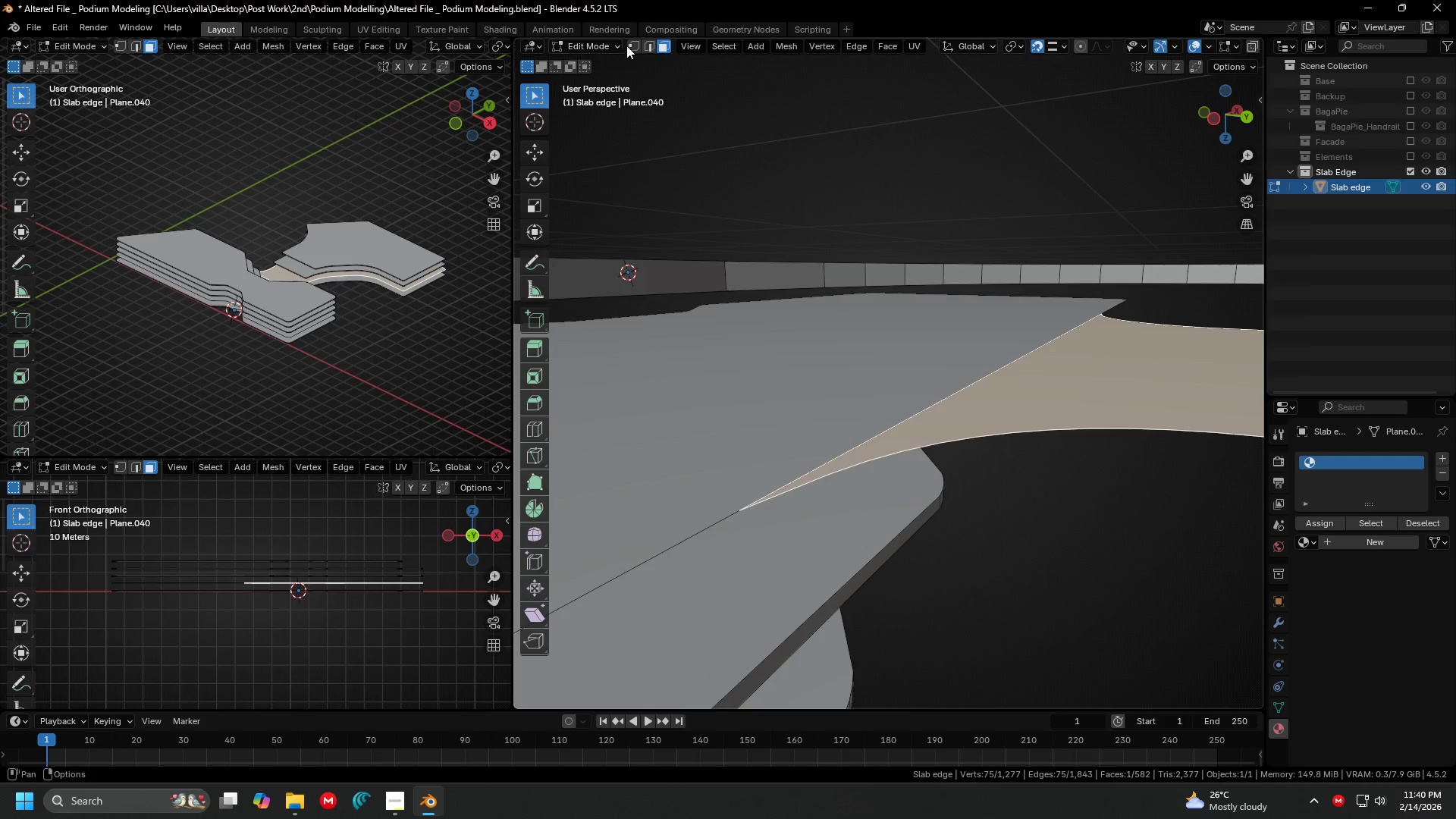 
left_click([648, 46])
 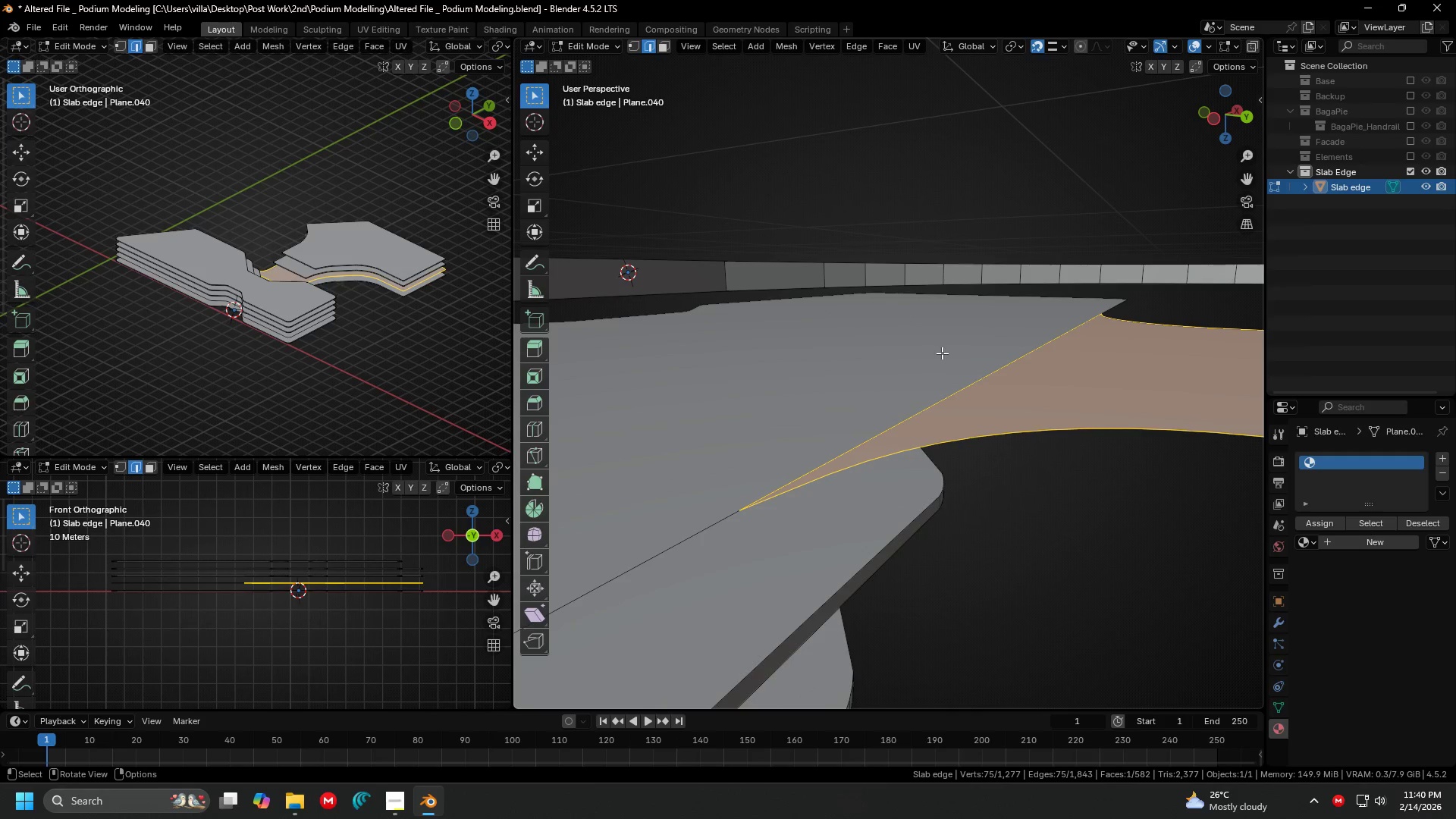 
left_click_drag(start_coordinate=[977, 384], to_coordinate=[926, 338])
 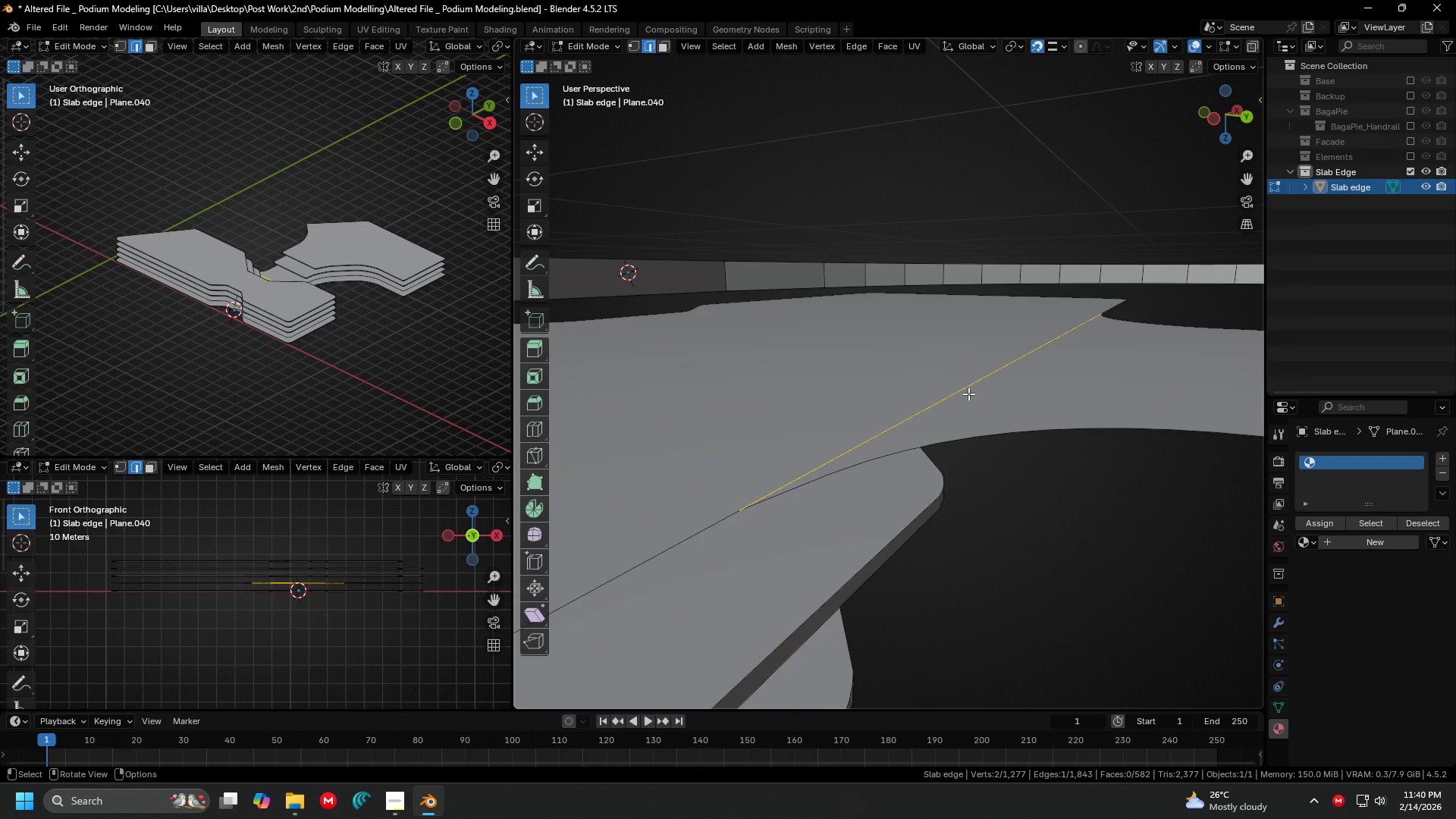 
key(X)
 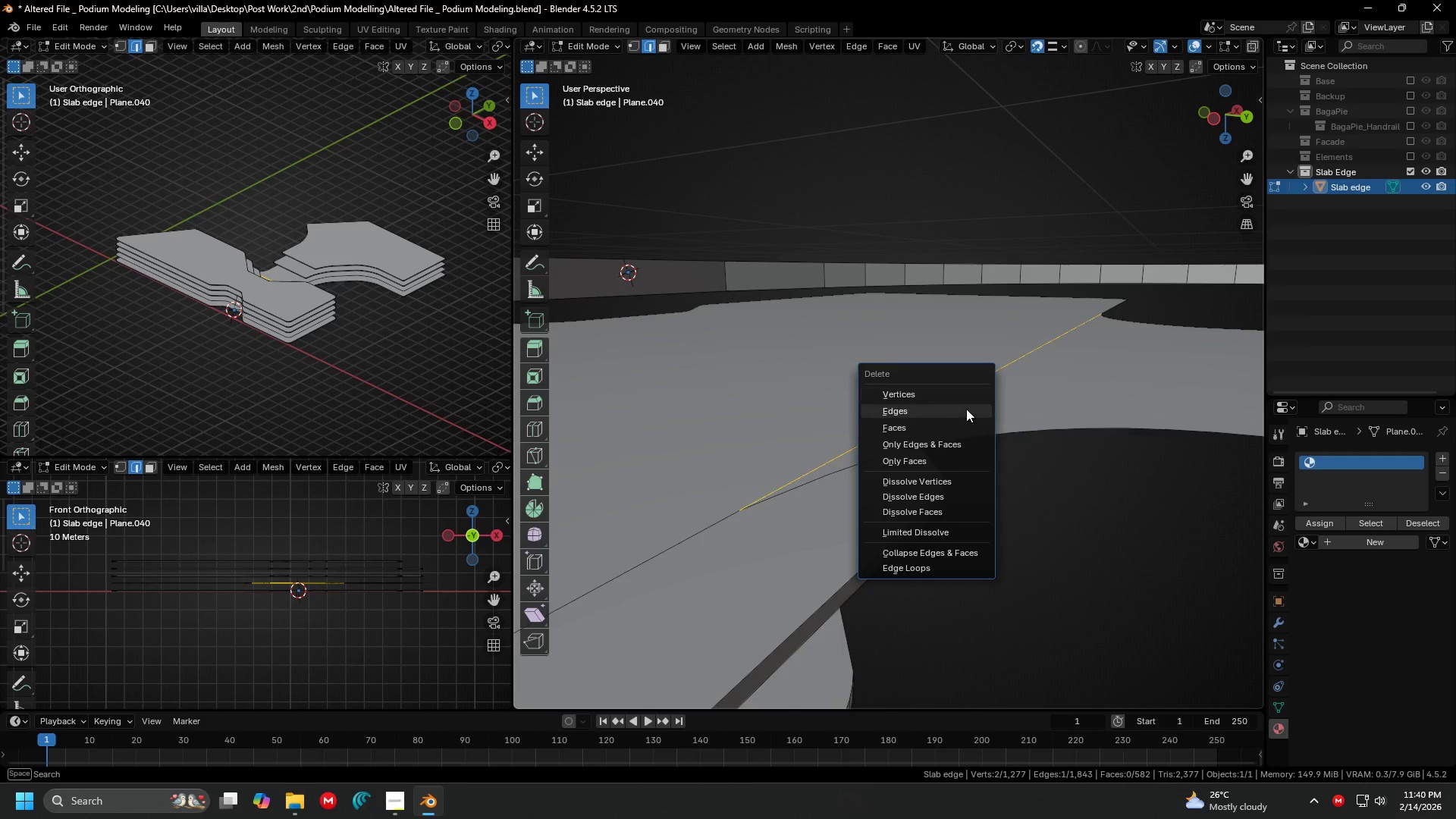 
left_click([966, 410])
 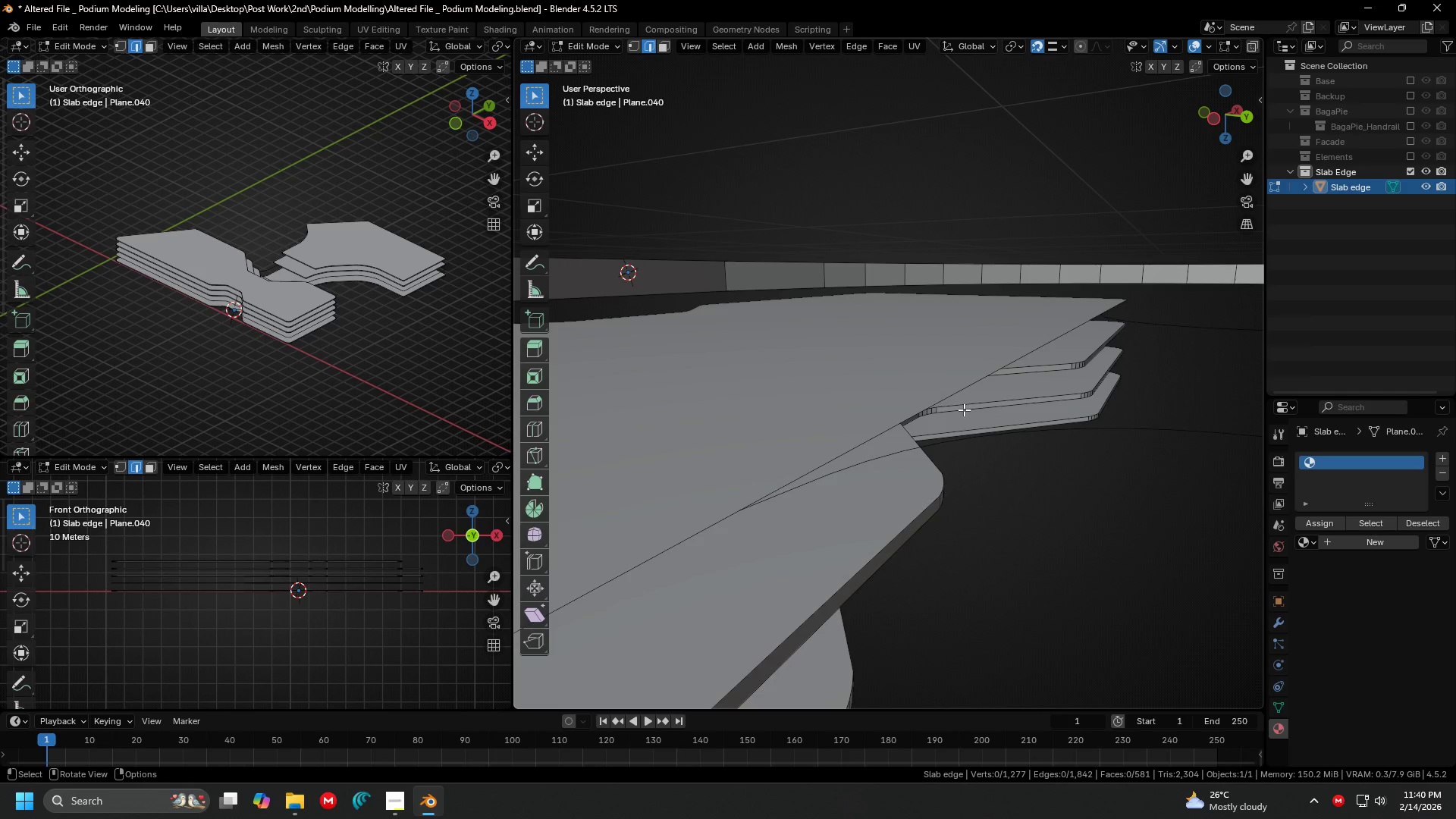 
scroll: coordinate [960, 408], scroll_direction: down, amount: 2.0
 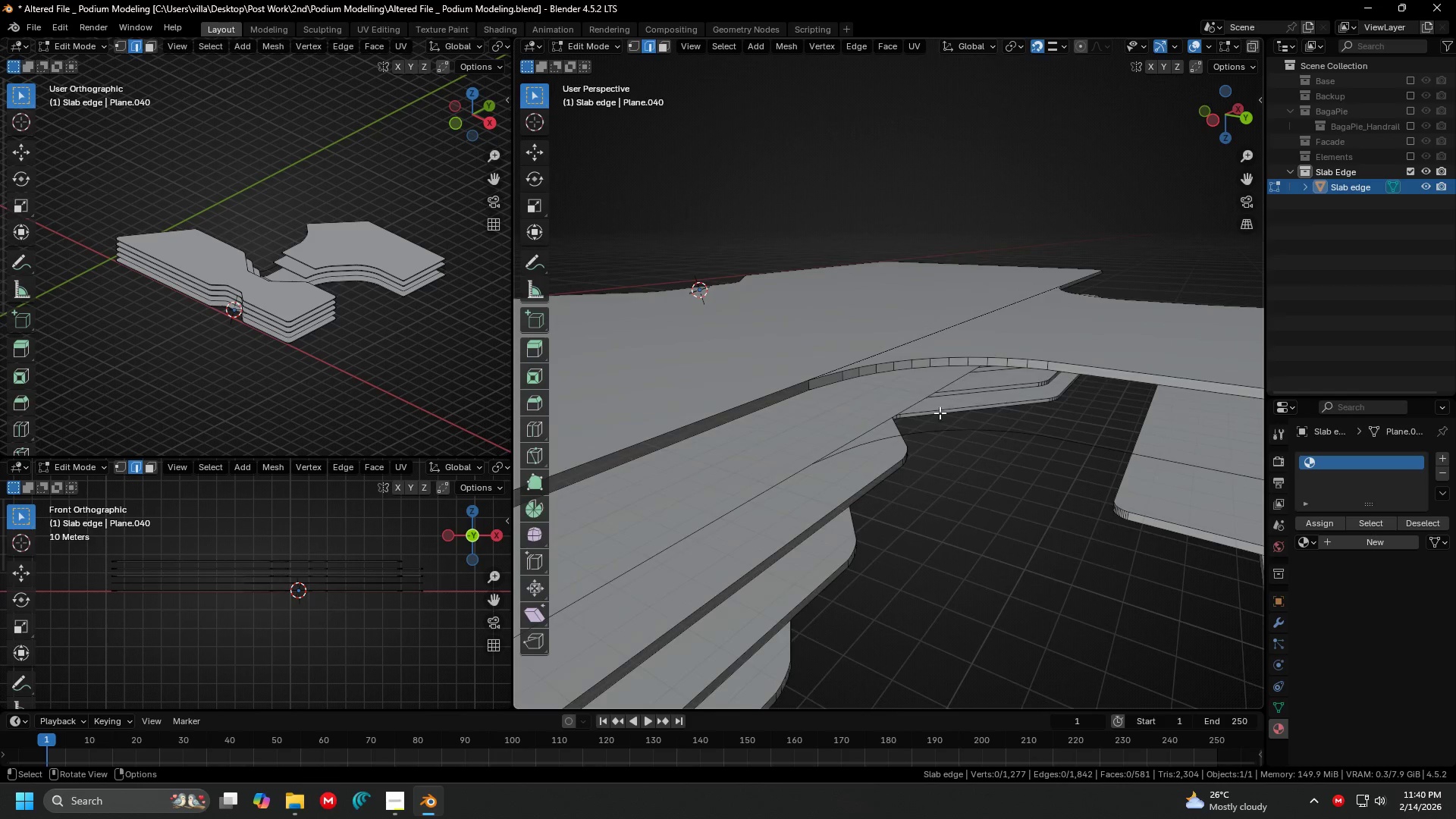 
left_click_drag(start_coordinate=[909, 403], to_coordinate=[900, 394])
 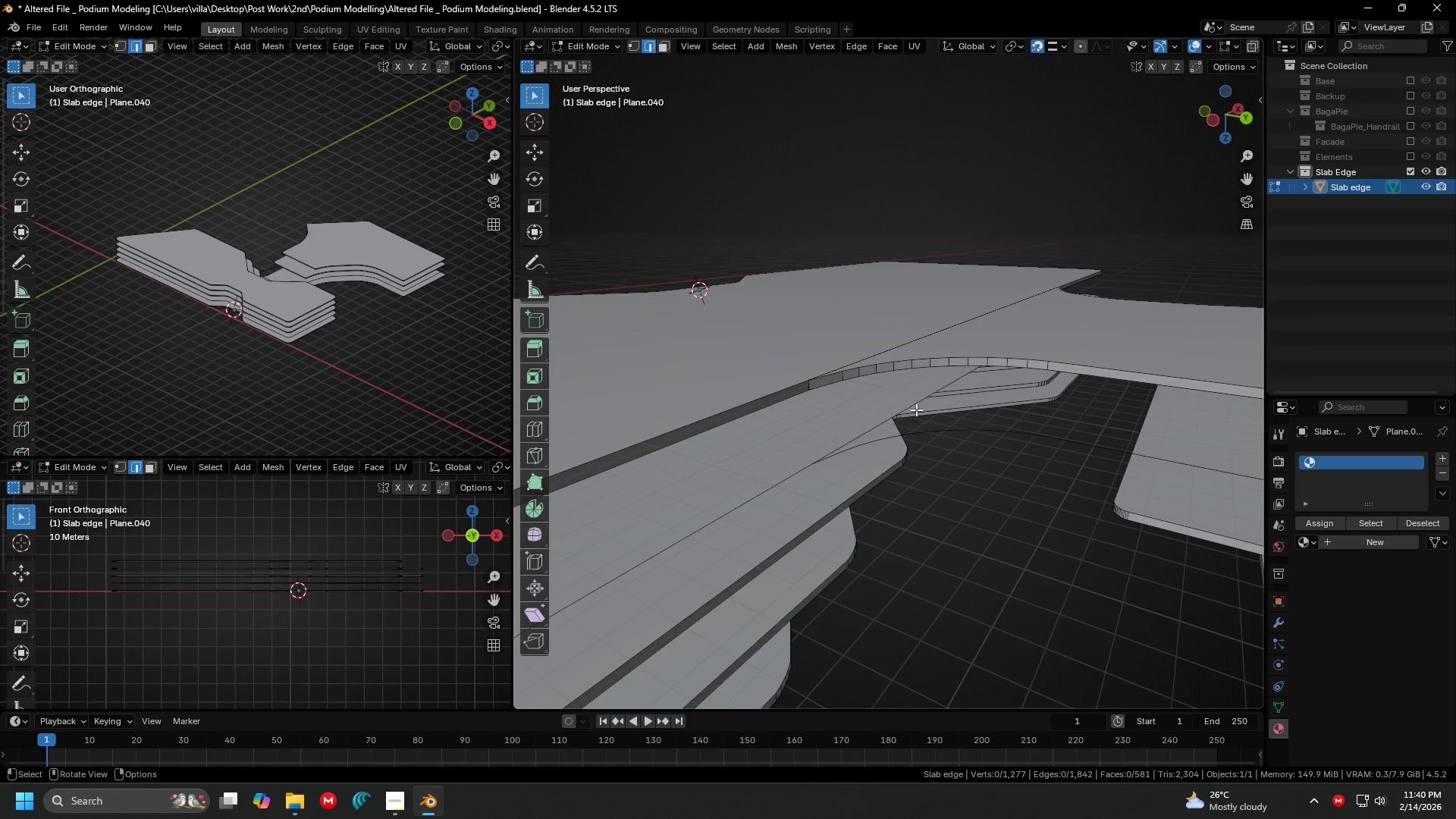 
left_click_drag(start_coordinate=[918, 411], to_coordinate=[903, 395])
 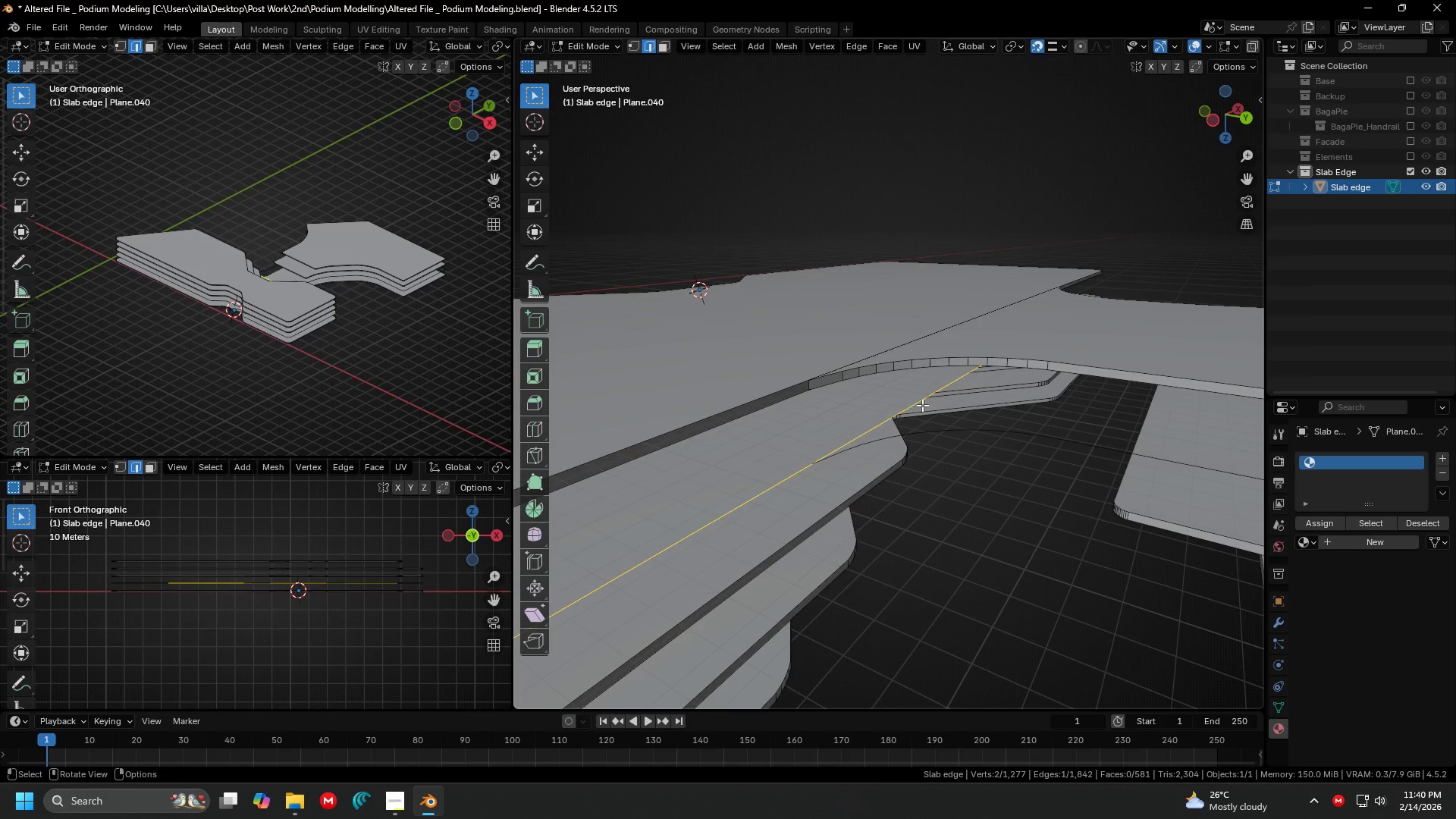 
scroll: coordinate [908, 398], scroll_direction: up, amount: 3.0
 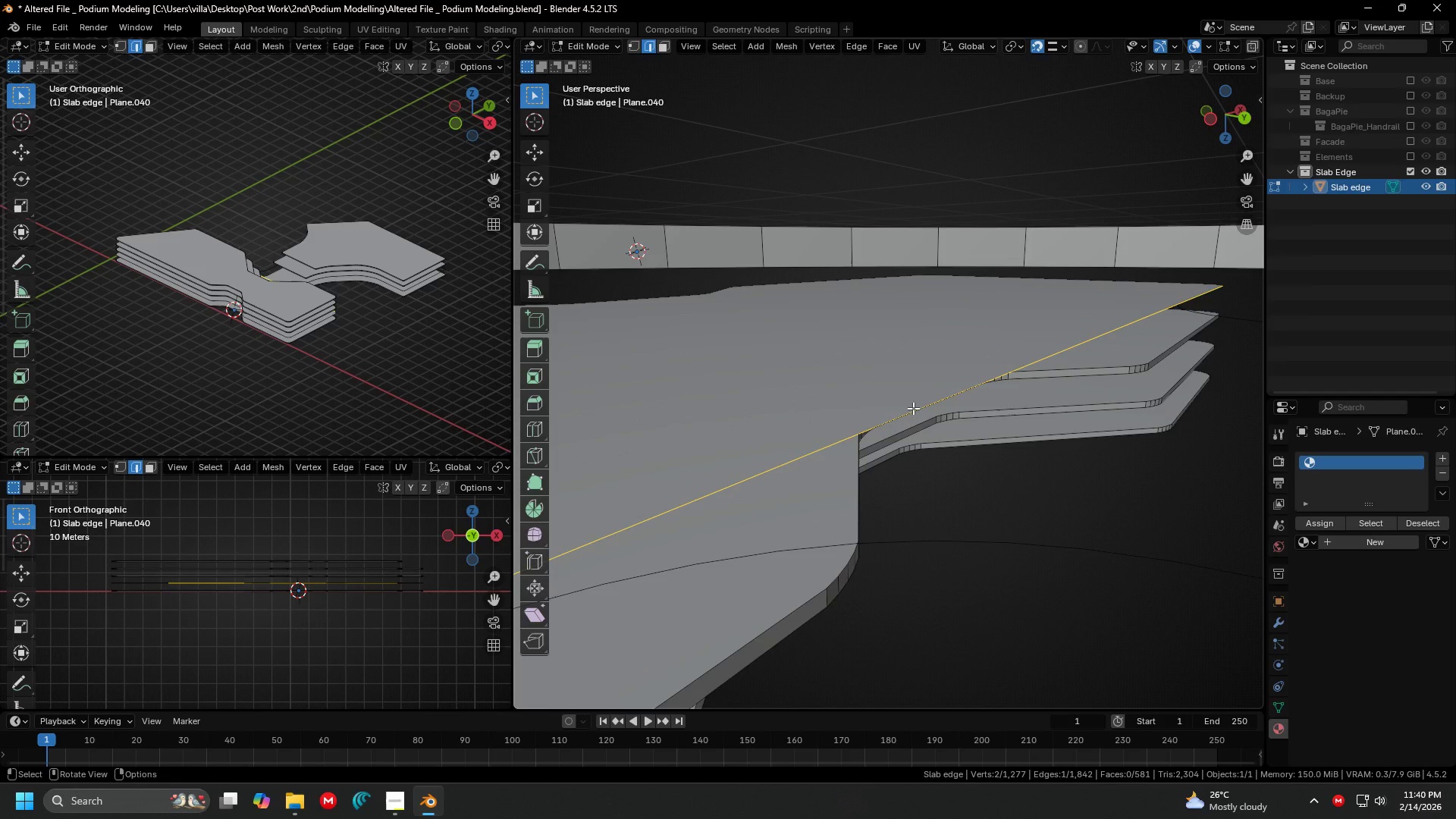 
left_click([913, 408])
 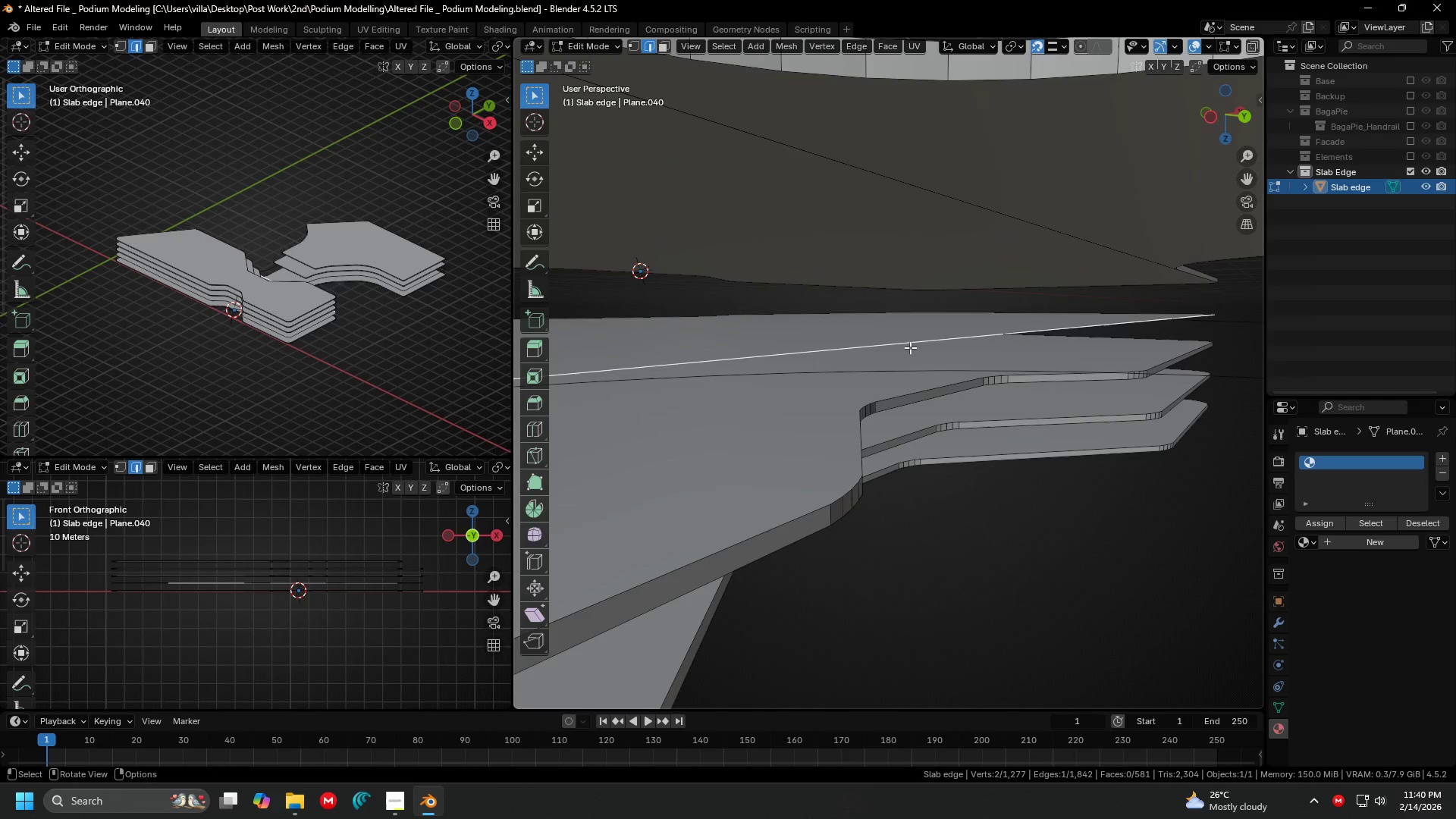 
key(X)
 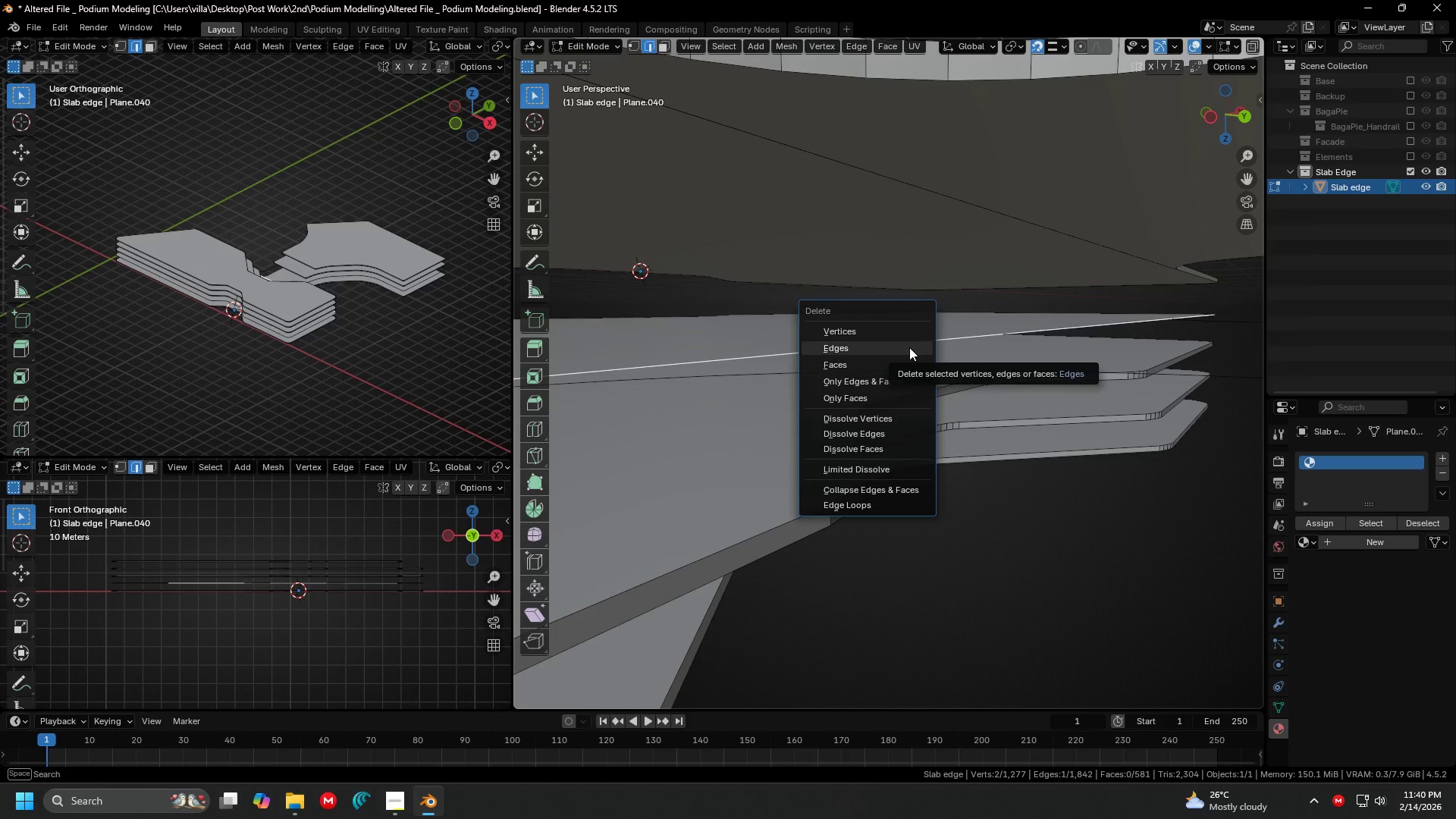 
left_click([909, 347])
 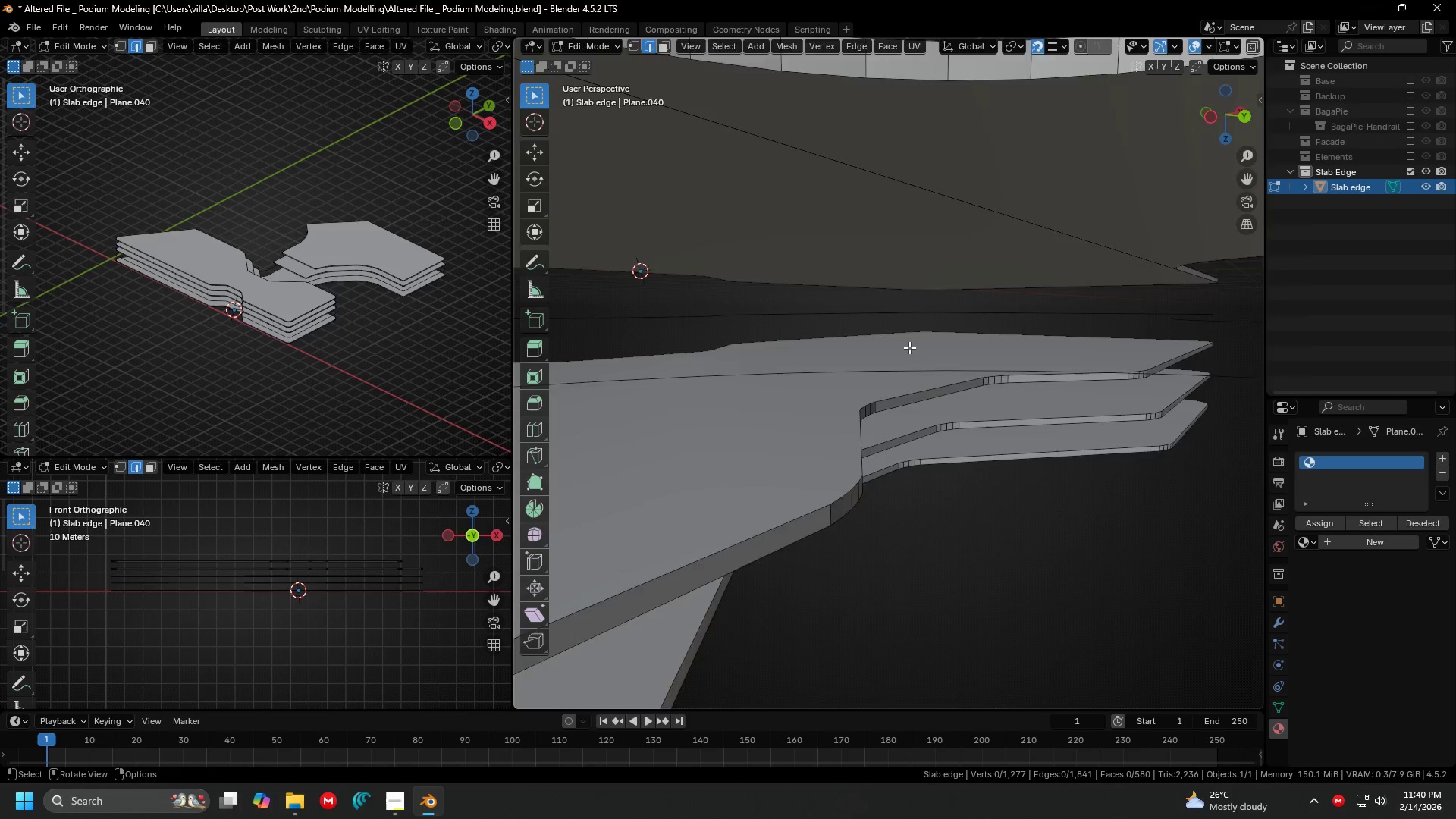 
key(Shift+ShiftLeft)
 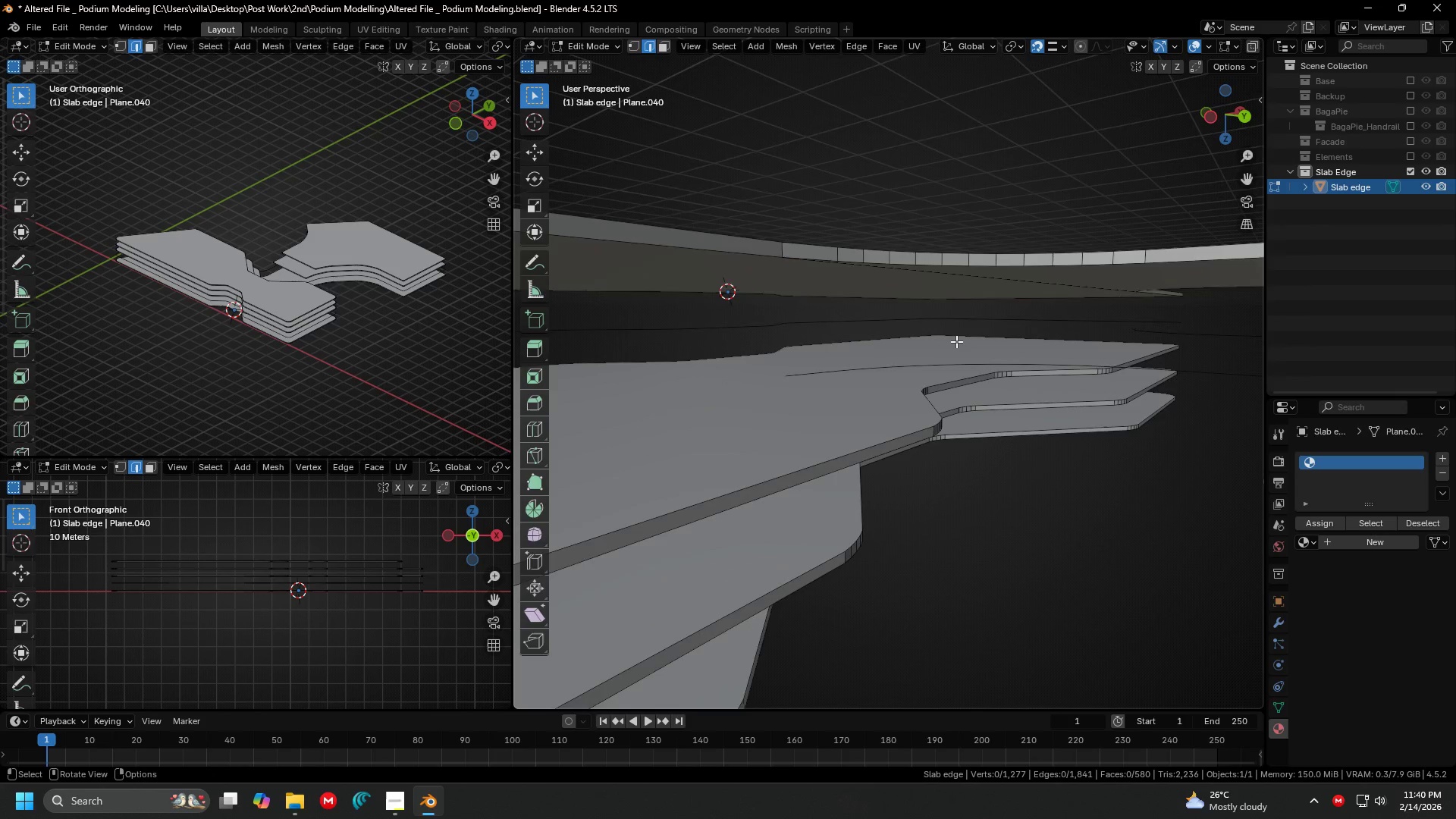 
scroll: coordinate [909, 347], scroll_direction: down, amount: 2.0
 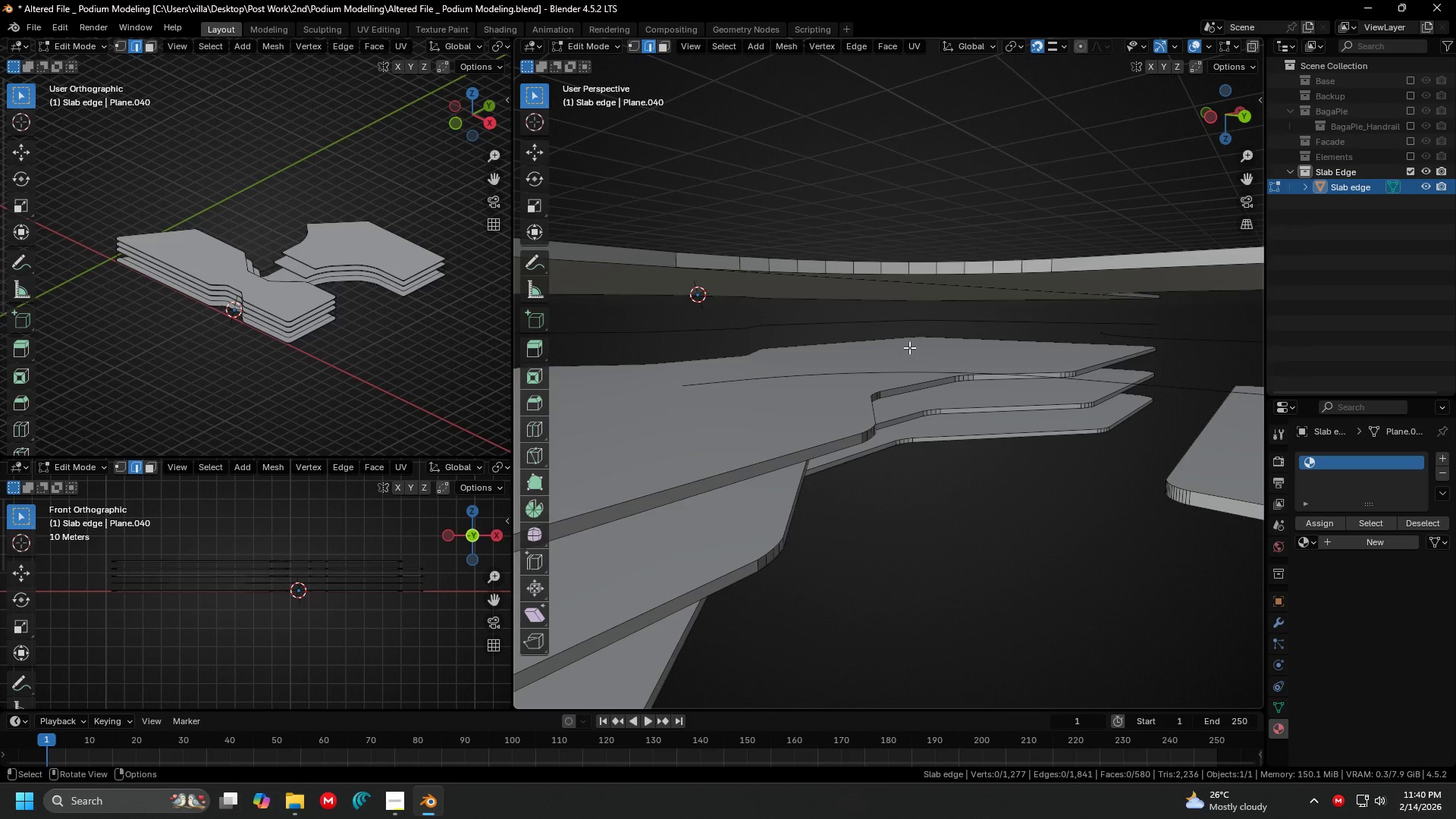 
key(Control+ControlLeft)
 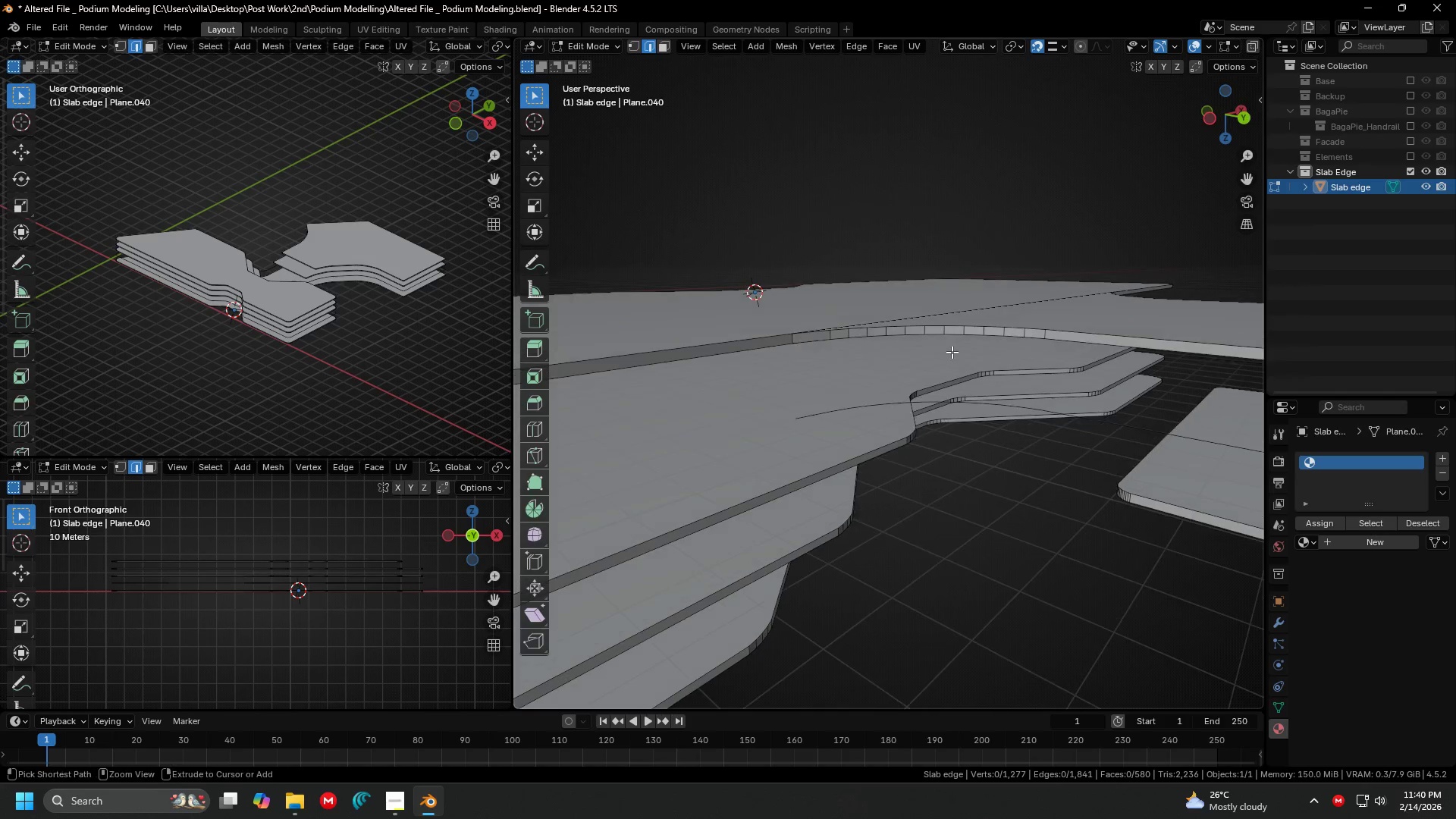 
key(Control+Z)
 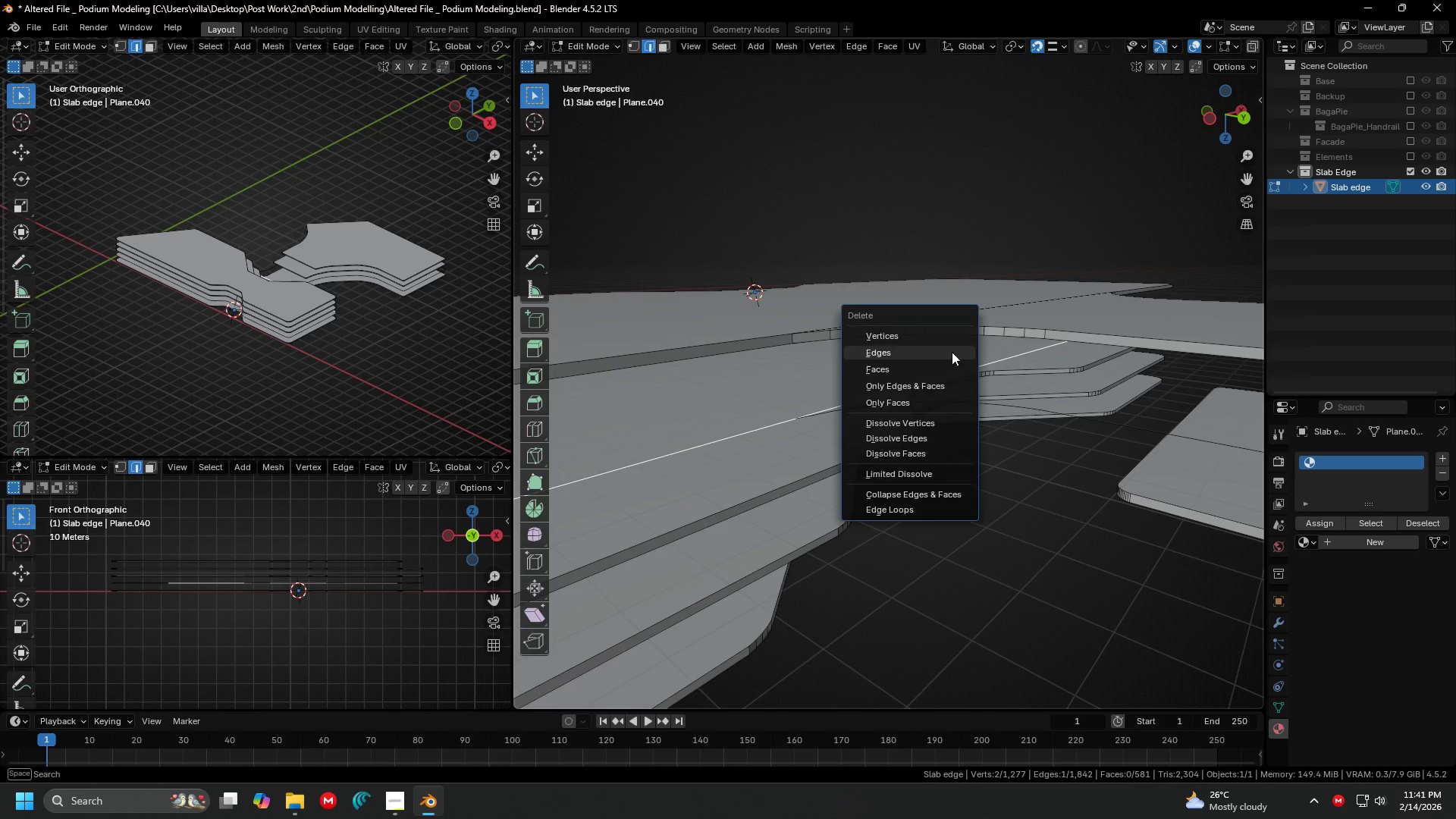 
scroll: coordinate [957, 341], scroll_direction: down, amount: 1.0
 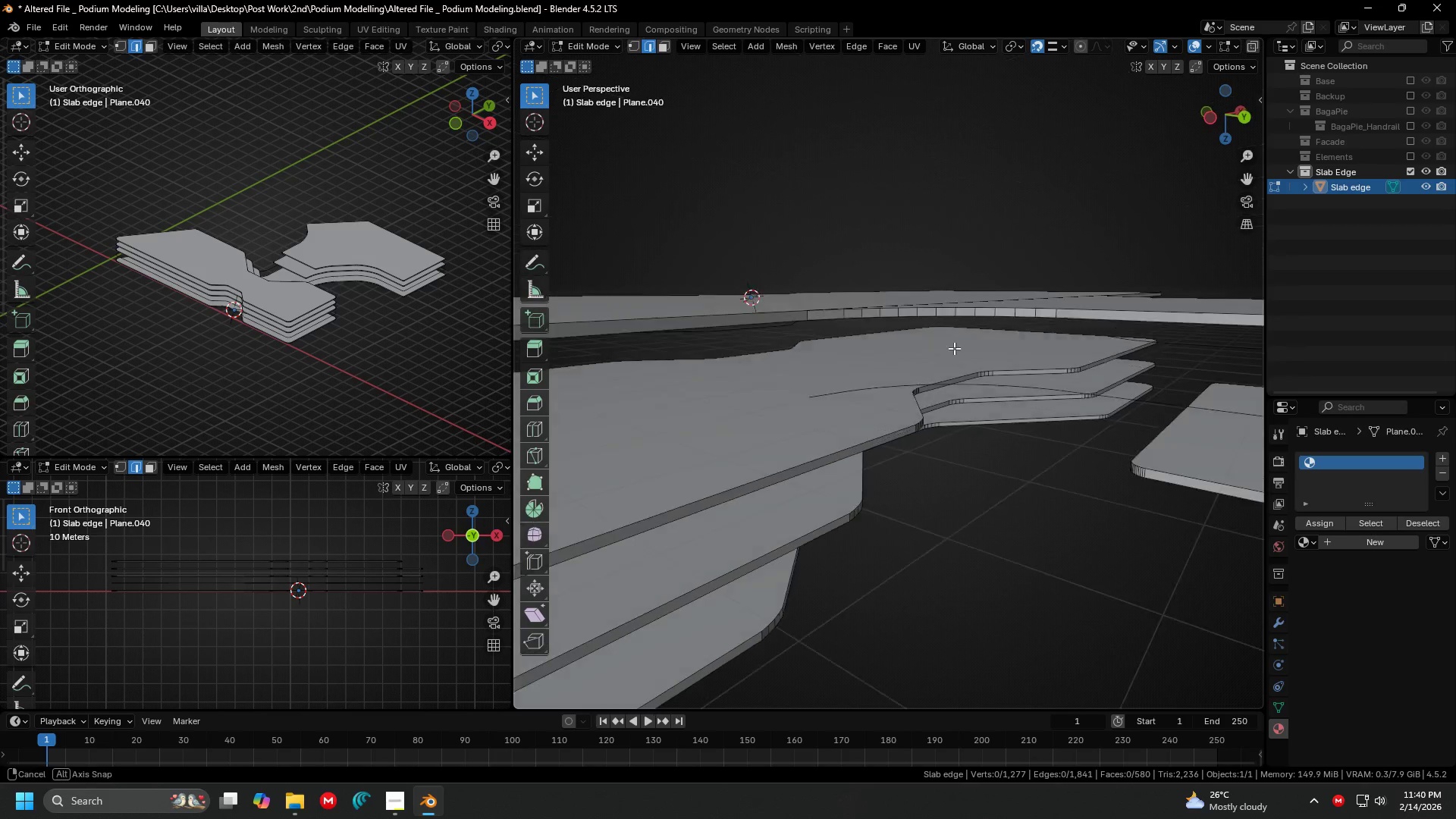 
key(X)
 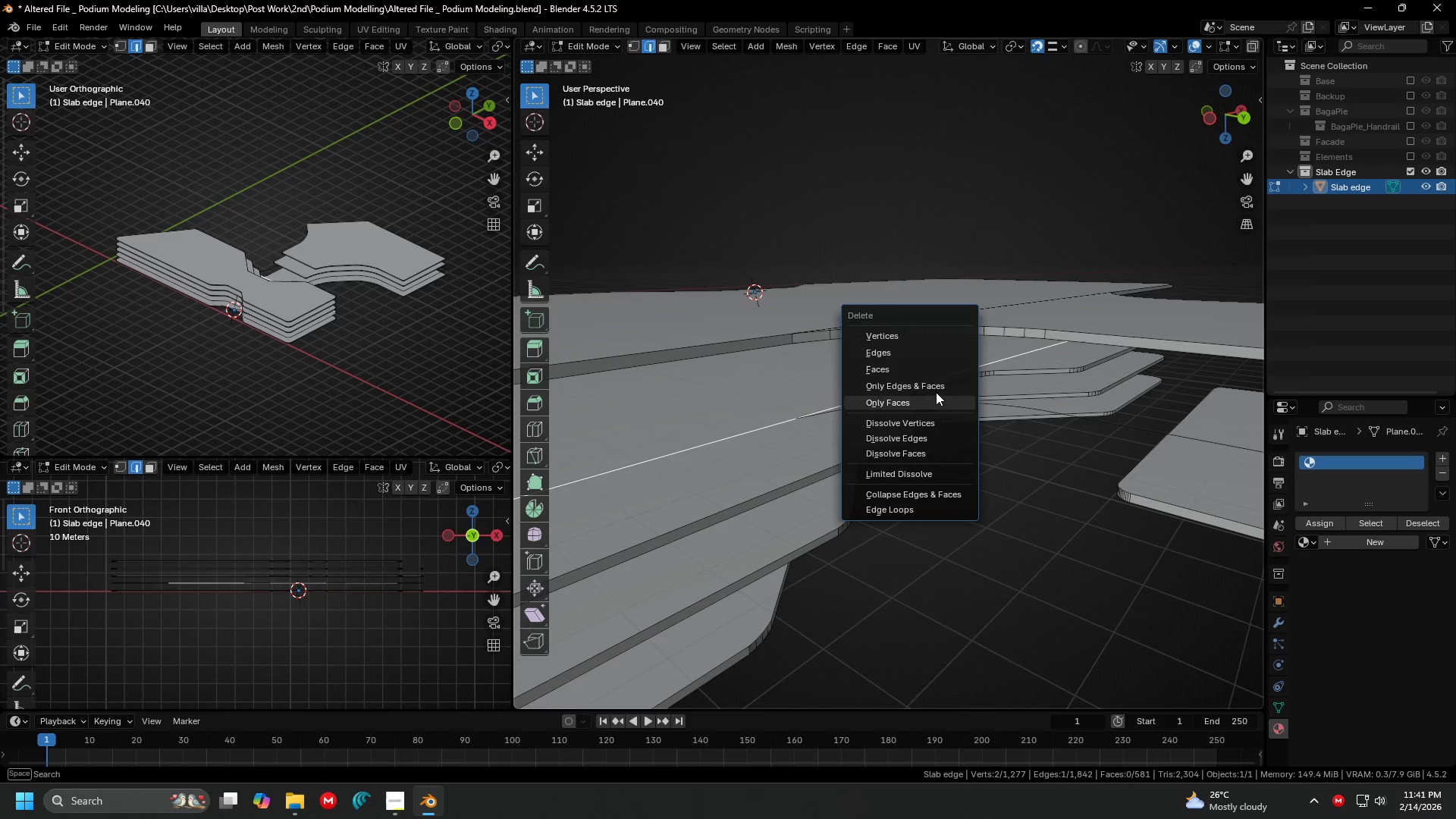 
left_click([937, 390])
 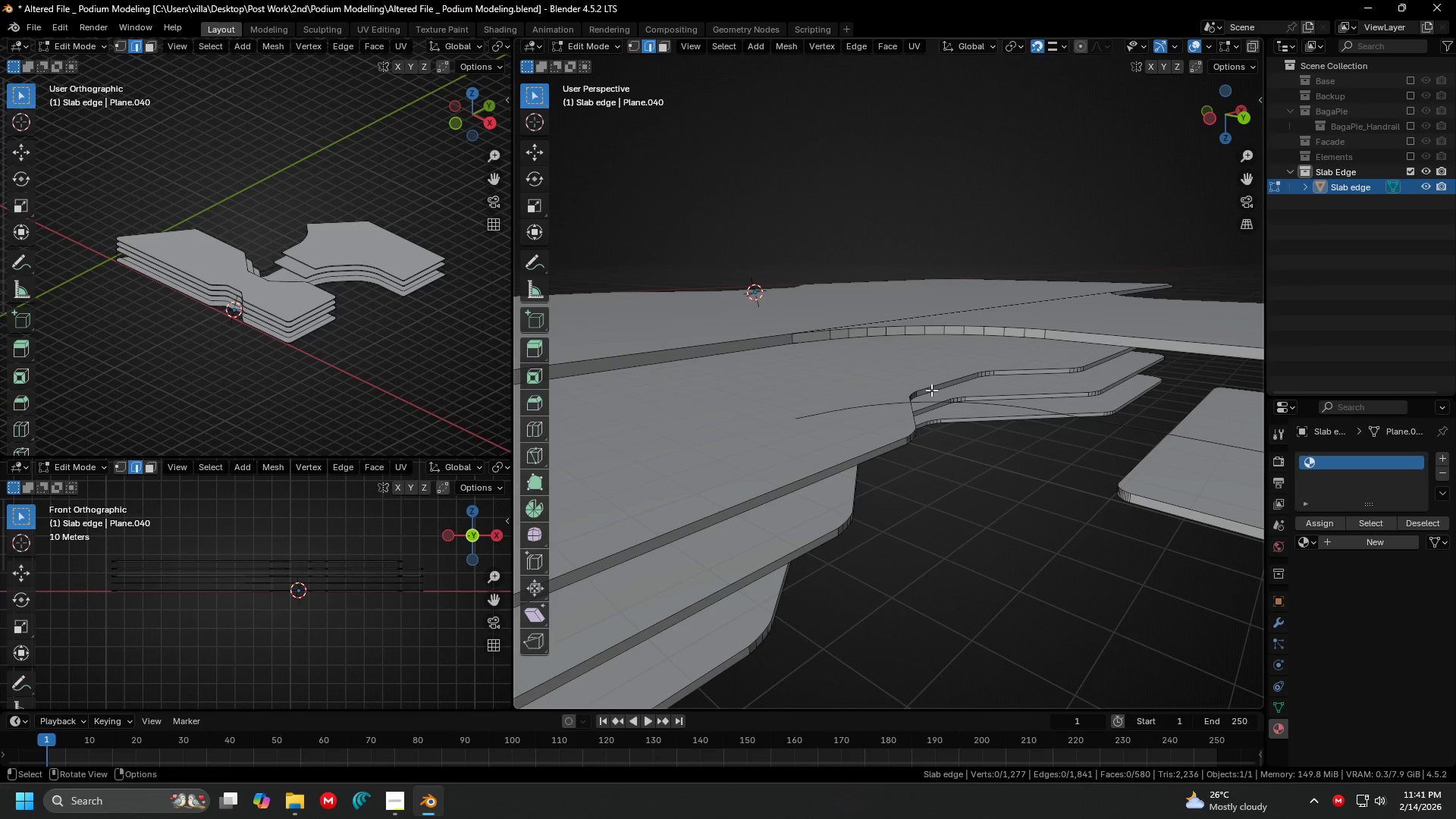 
hold_key(key=ControlLeft, duration=0.31)
 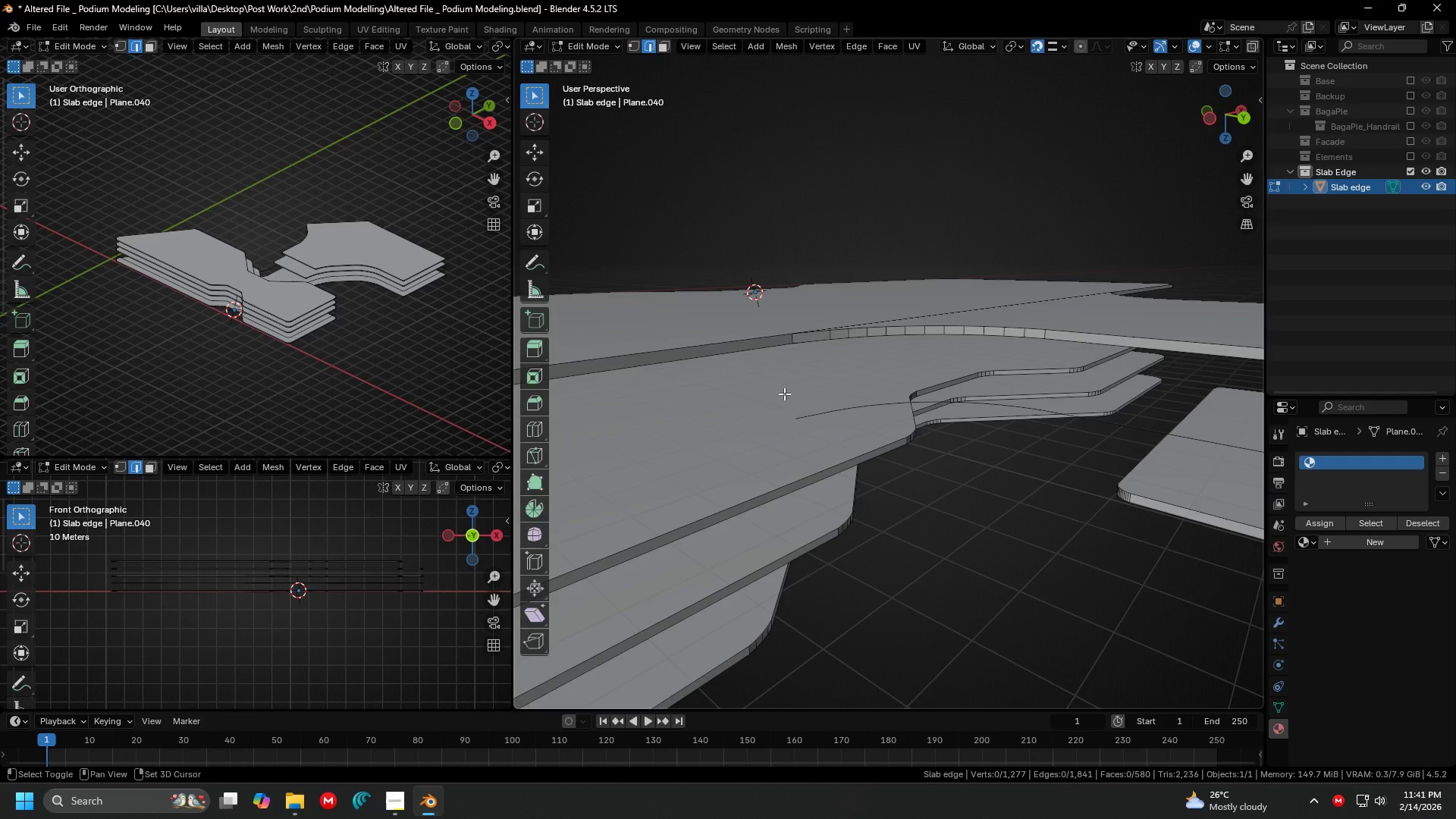 
key(Shift+ShiftLeft)
 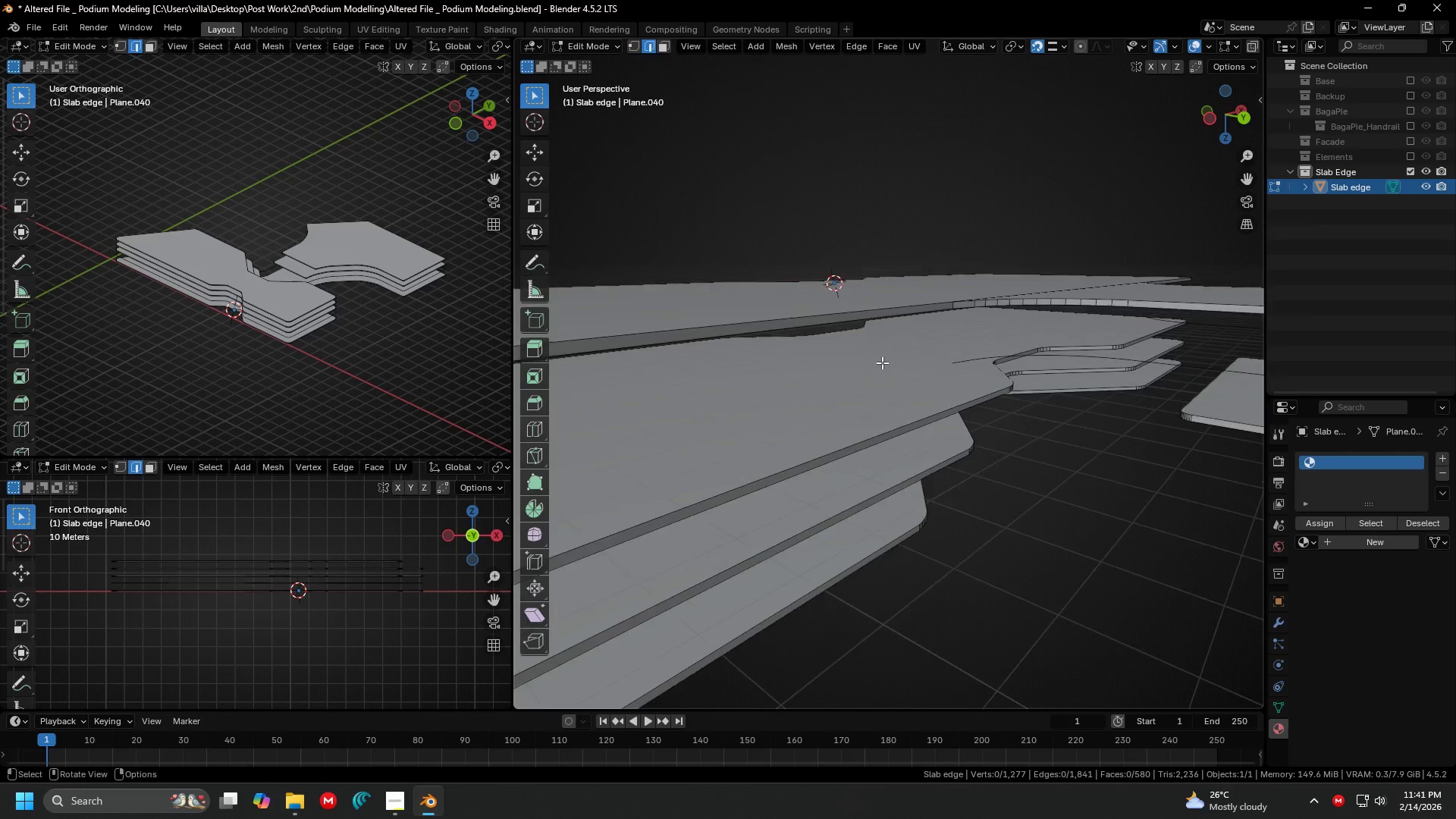 
hold_key(key=ShiftLeft, duration=0.33)
 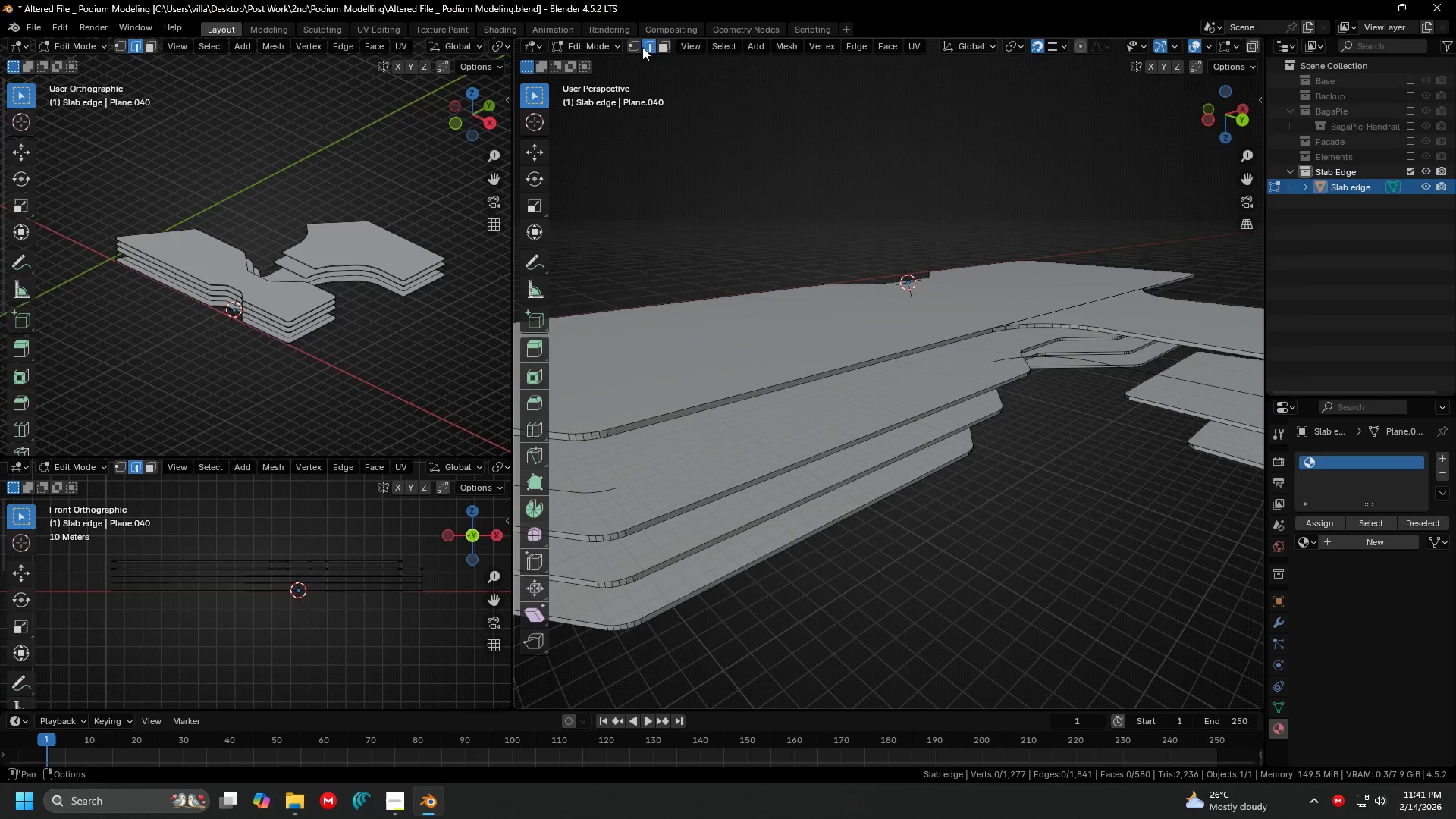 
scroll: coordinate [801, 365], scroll_direction: down, amount: 3.0
 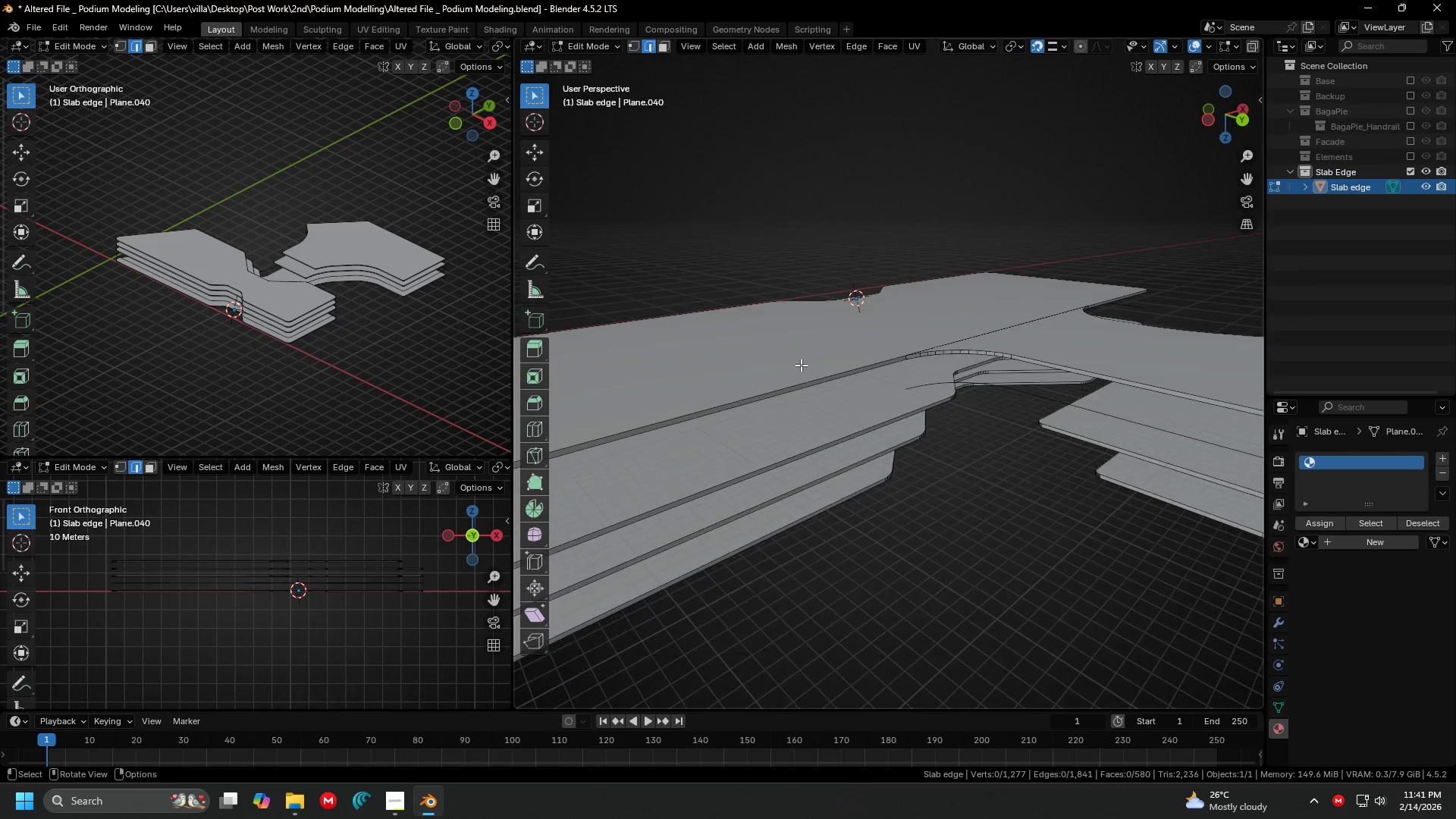 
double_click([635, 46])
 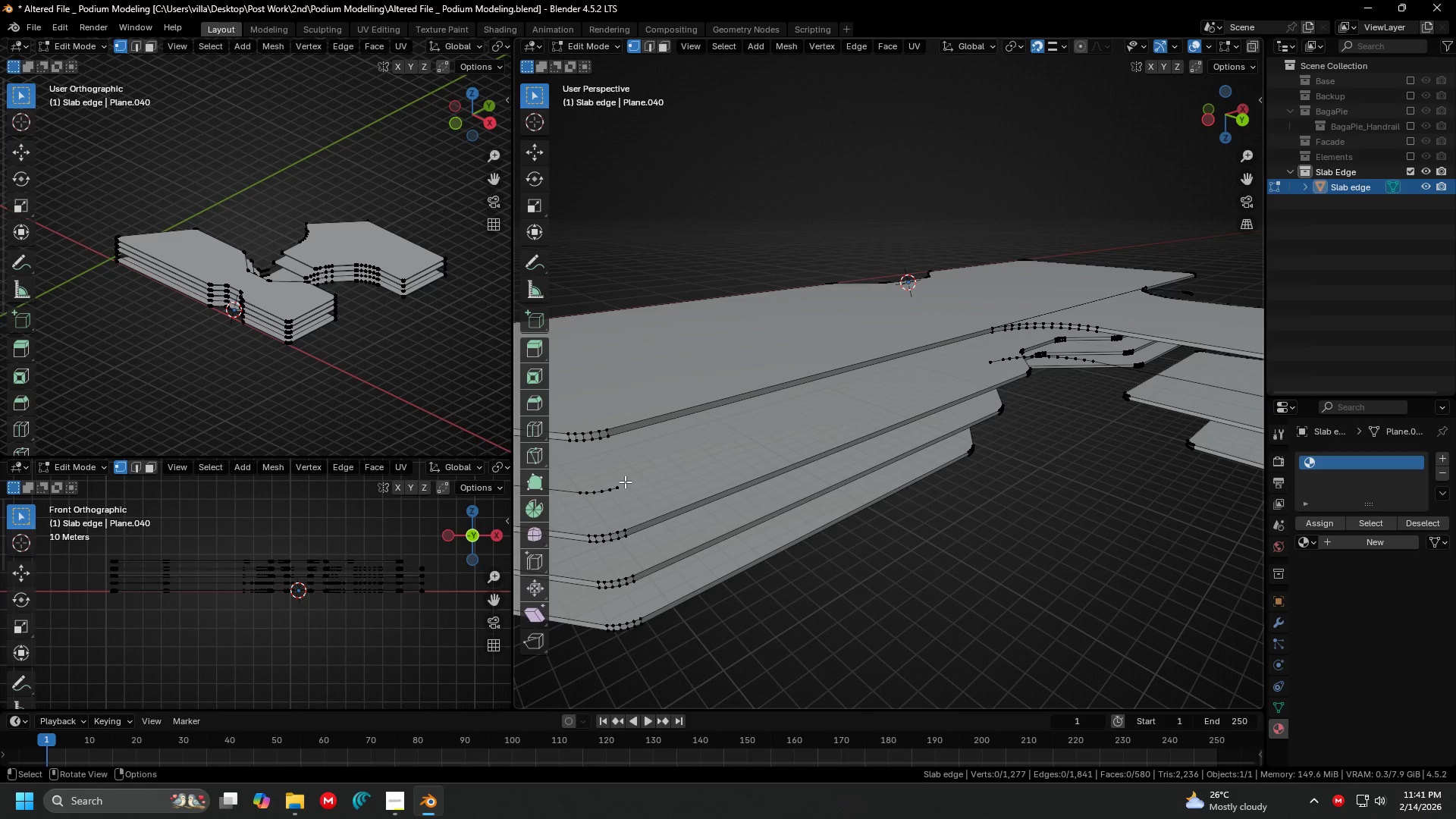 
hold_key(key=ShiftLeft, duration=0.62)
left_click([975, 353])
 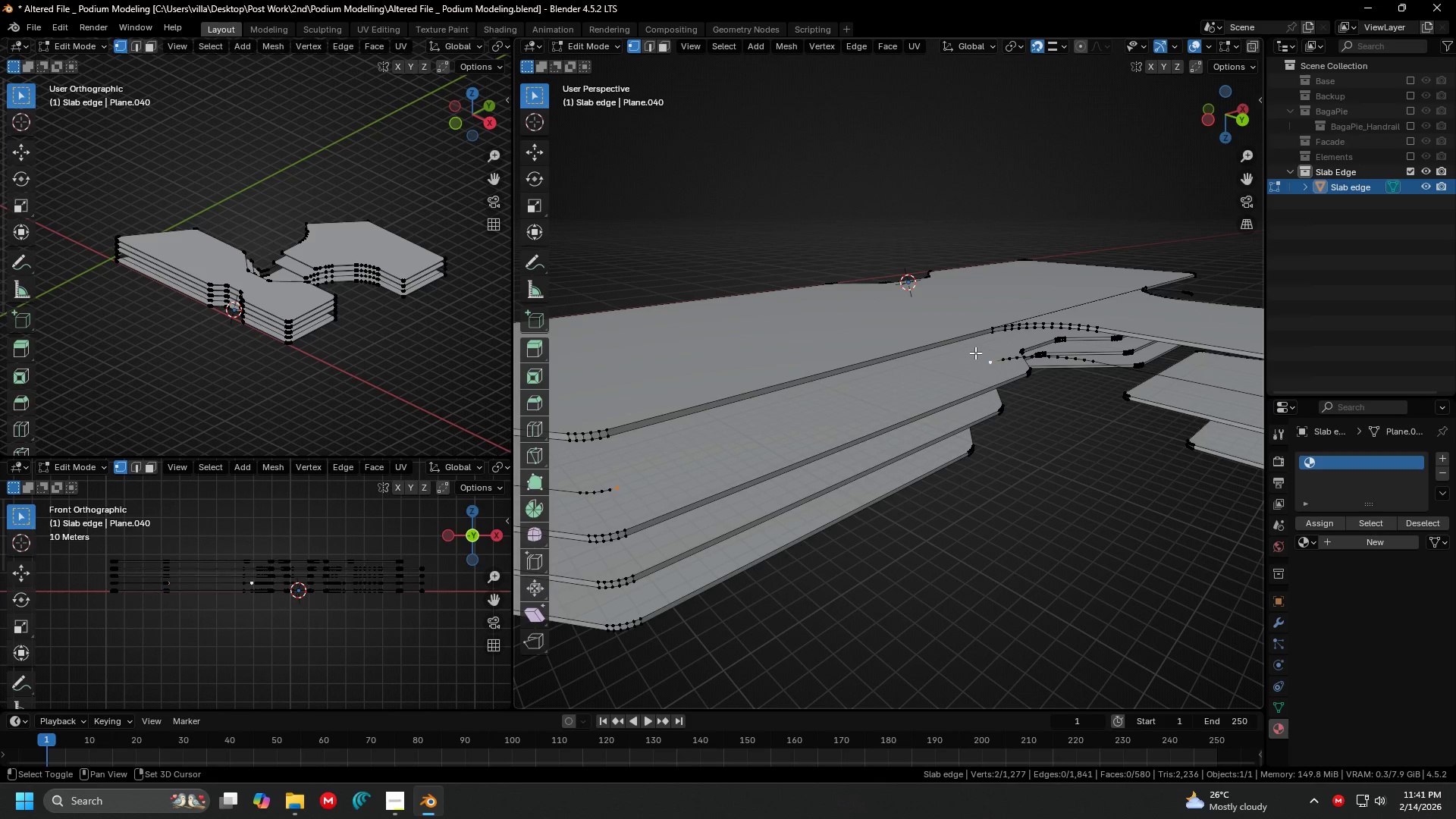 
hold_key(key=ShiftLeft, duration=1.14)
 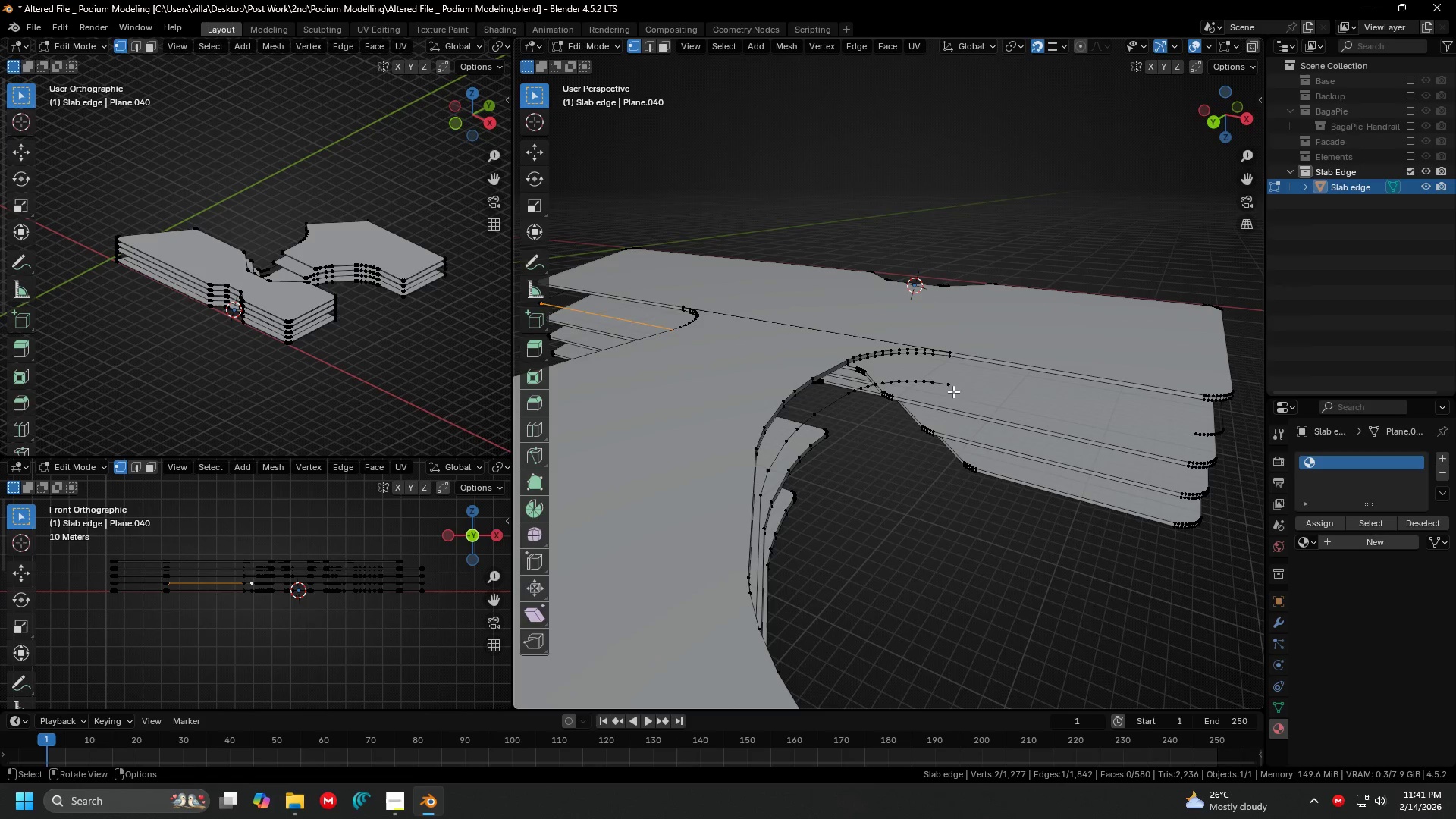 
key(F)
 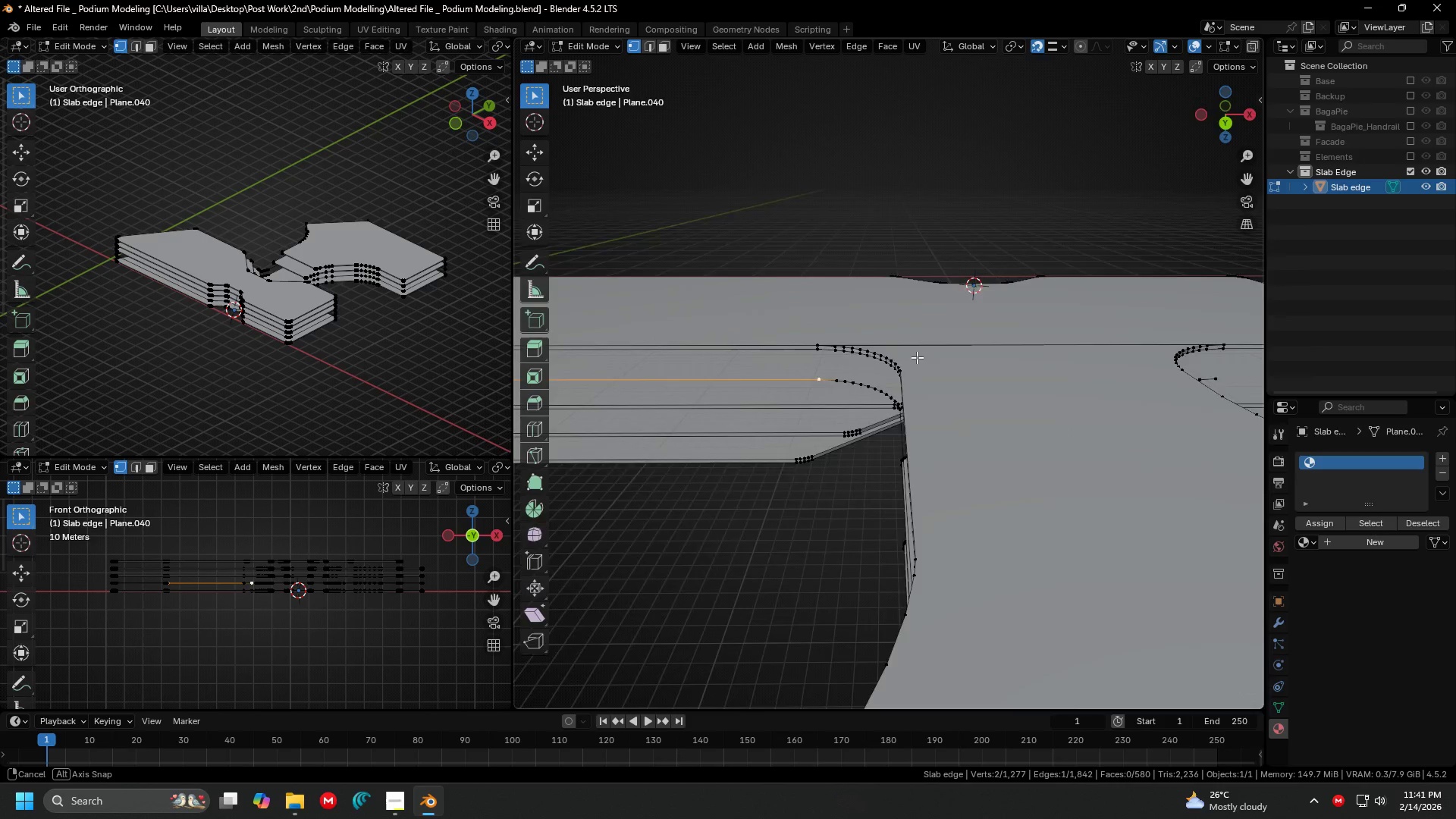 
scroll: coordinate [861, 357], scroll_direction: down, amount: 1.0
 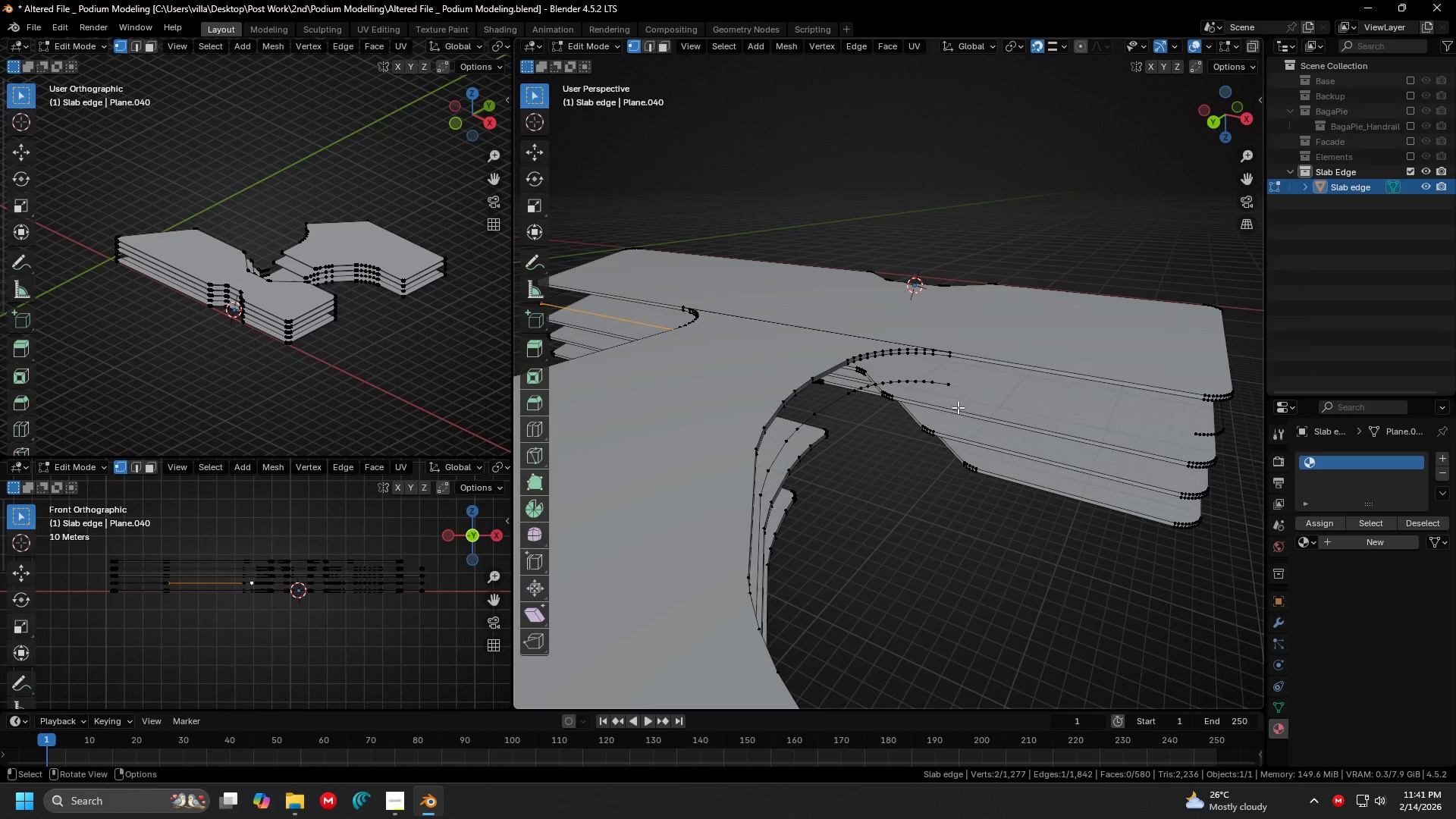 
left_click([952, 391])
 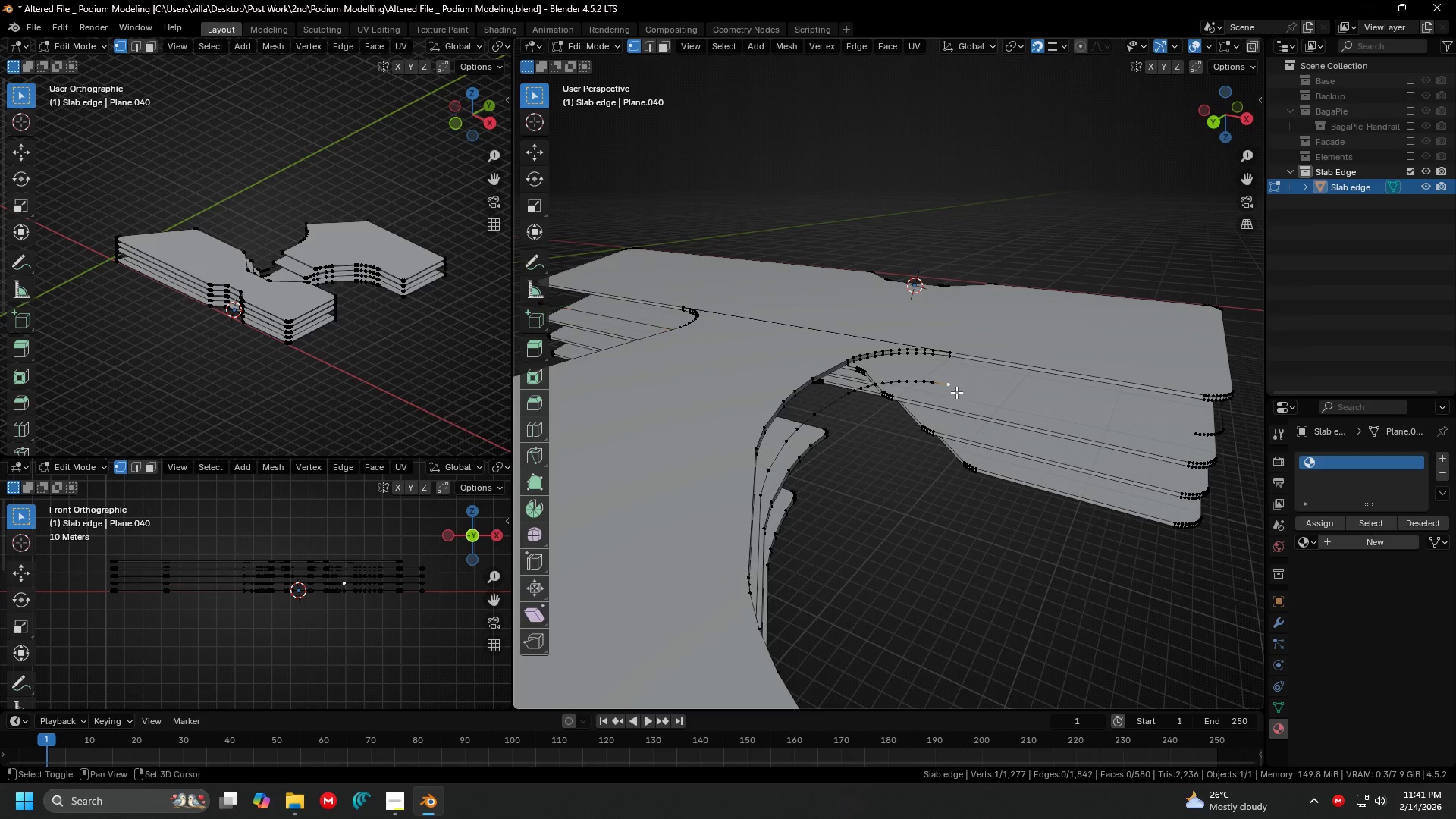 
hold_key(key=ShiftLeft, duration=0.8)
 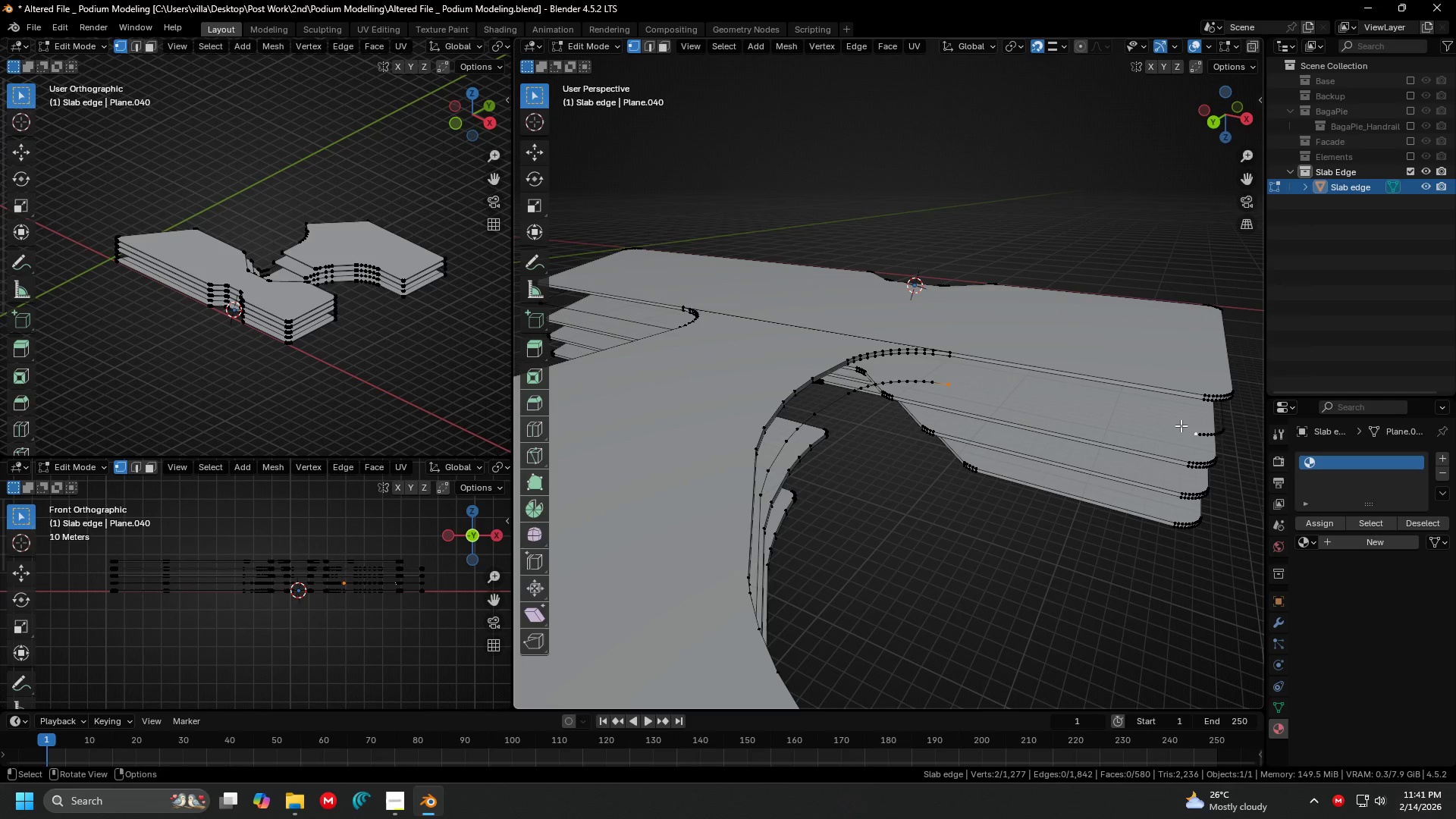 
key(F)
 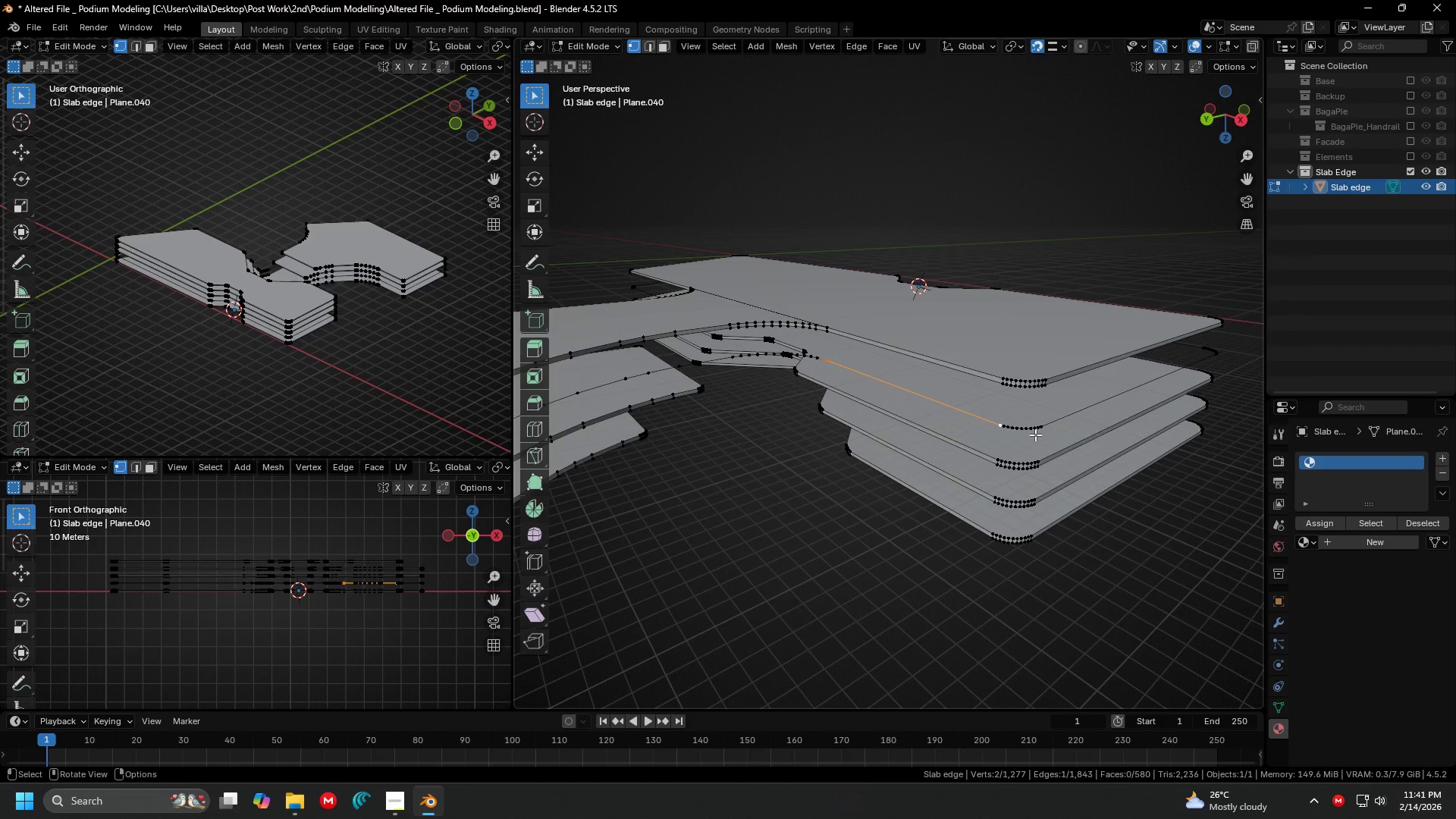 
left_click([1028, 430])
 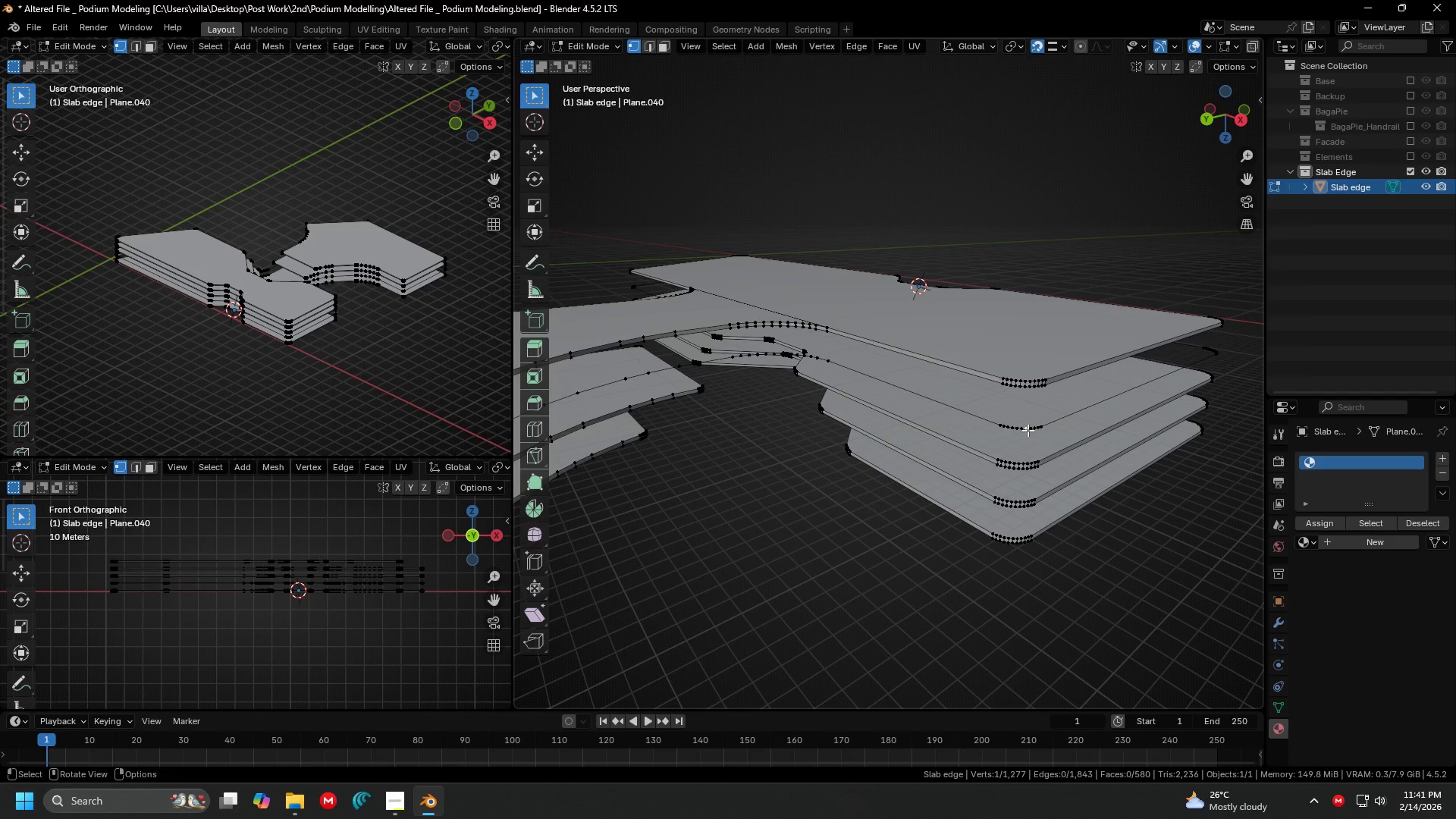 
key(L)
 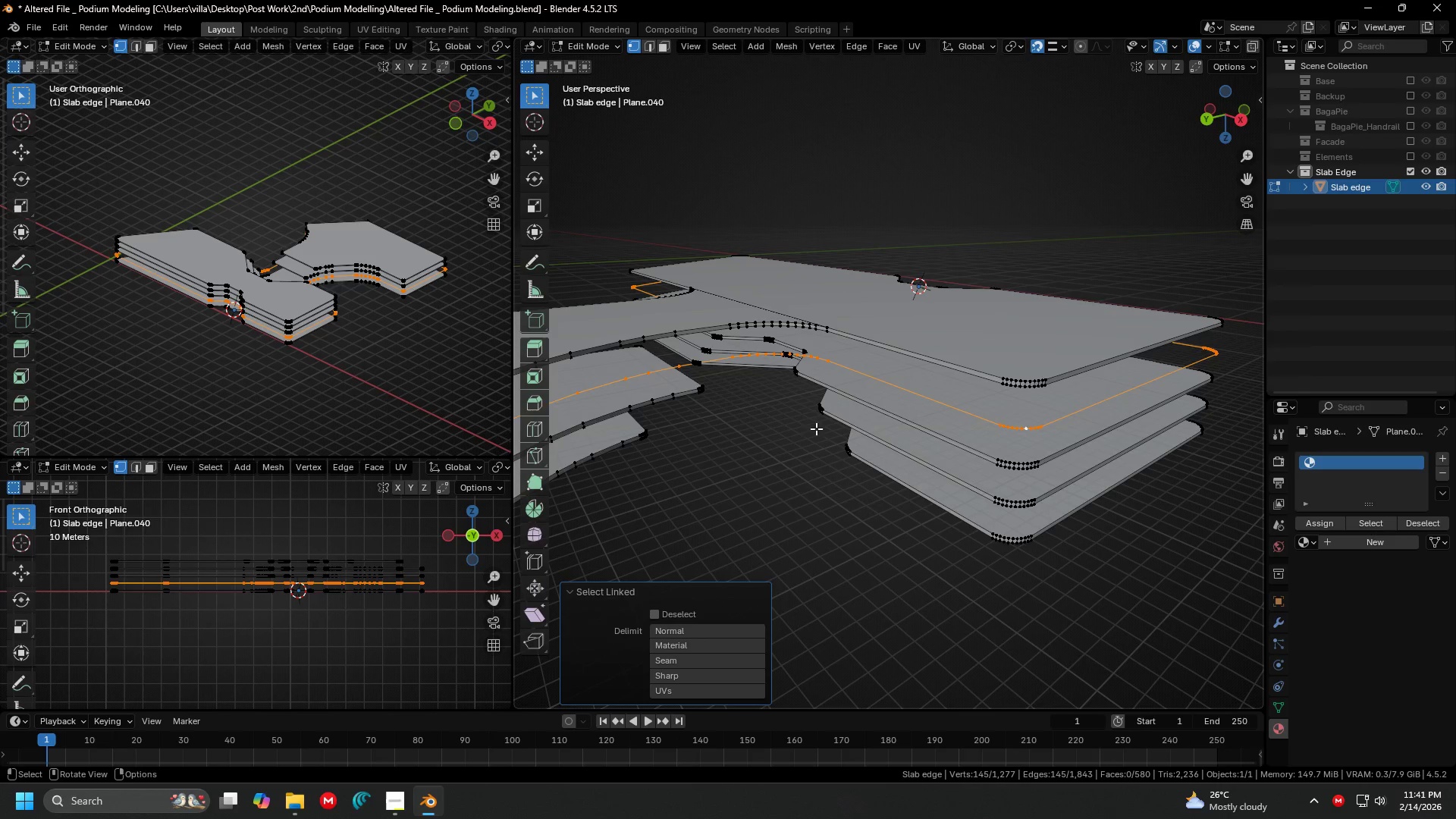 
key(Shift+ShiftLeft)
 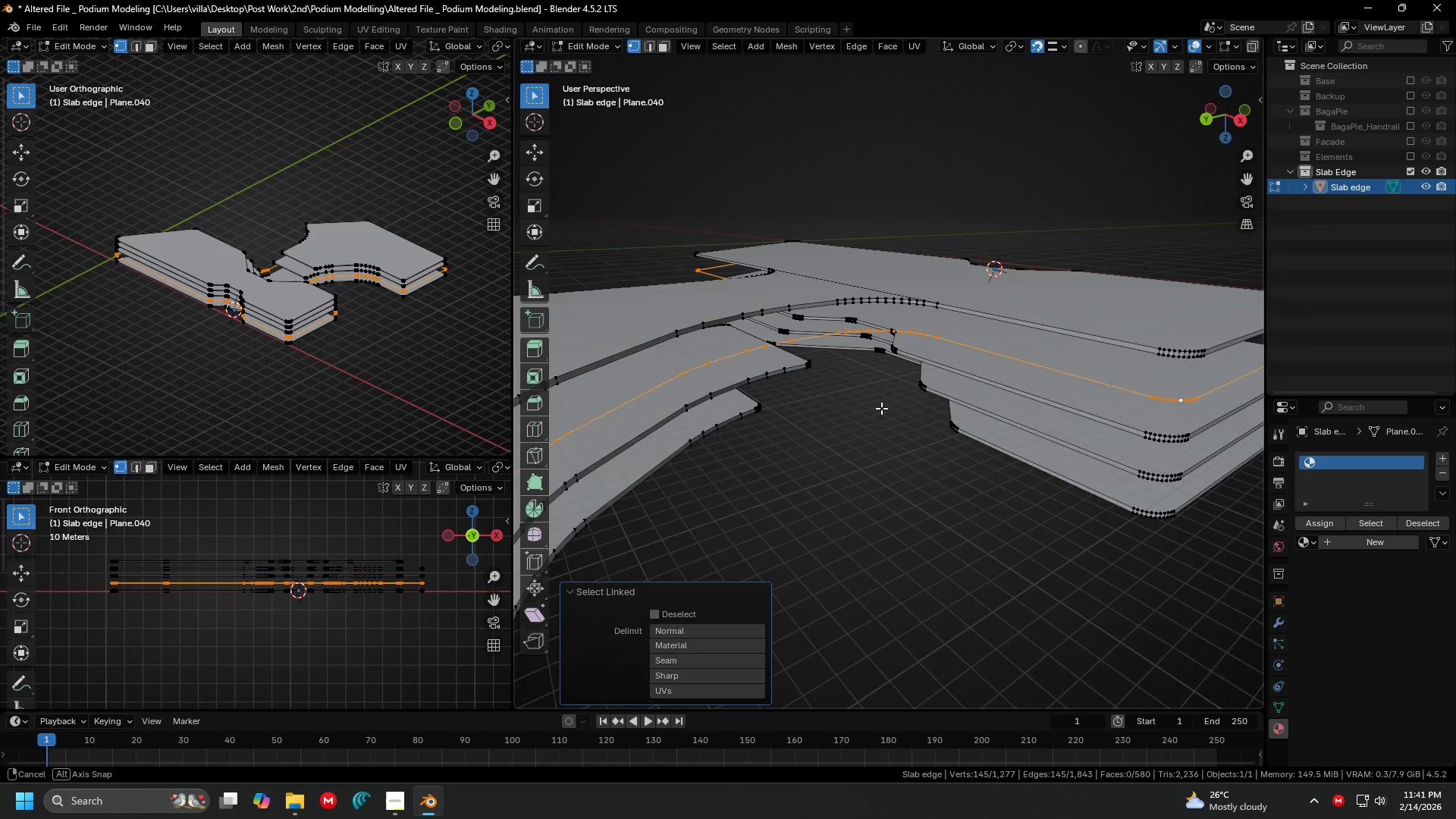 
key(Shift+ShiftLeft)
 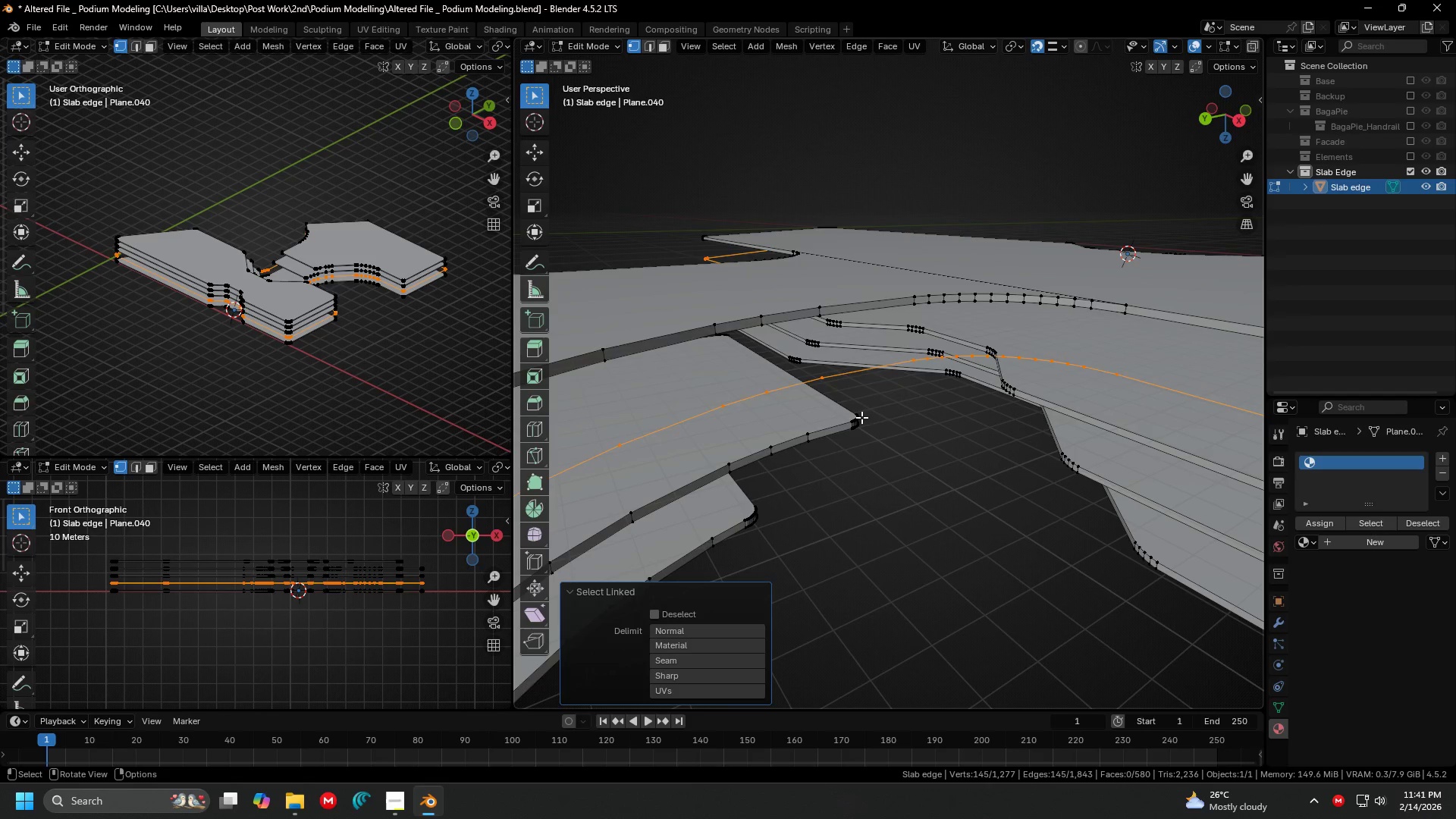 
scroll: coordinate [844, 399], scroll_direction: up, amount: 2.0
 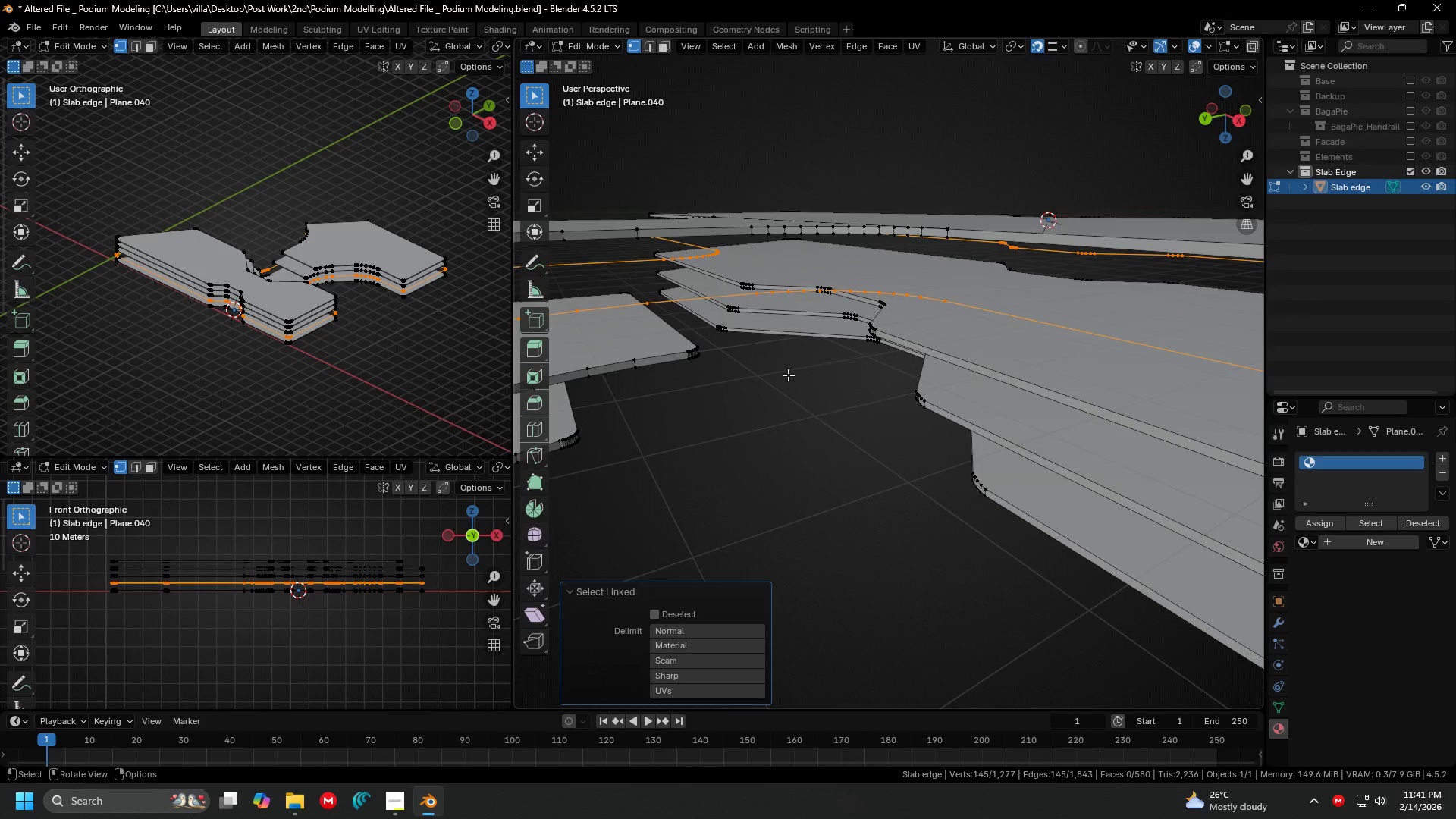 
key(F)
 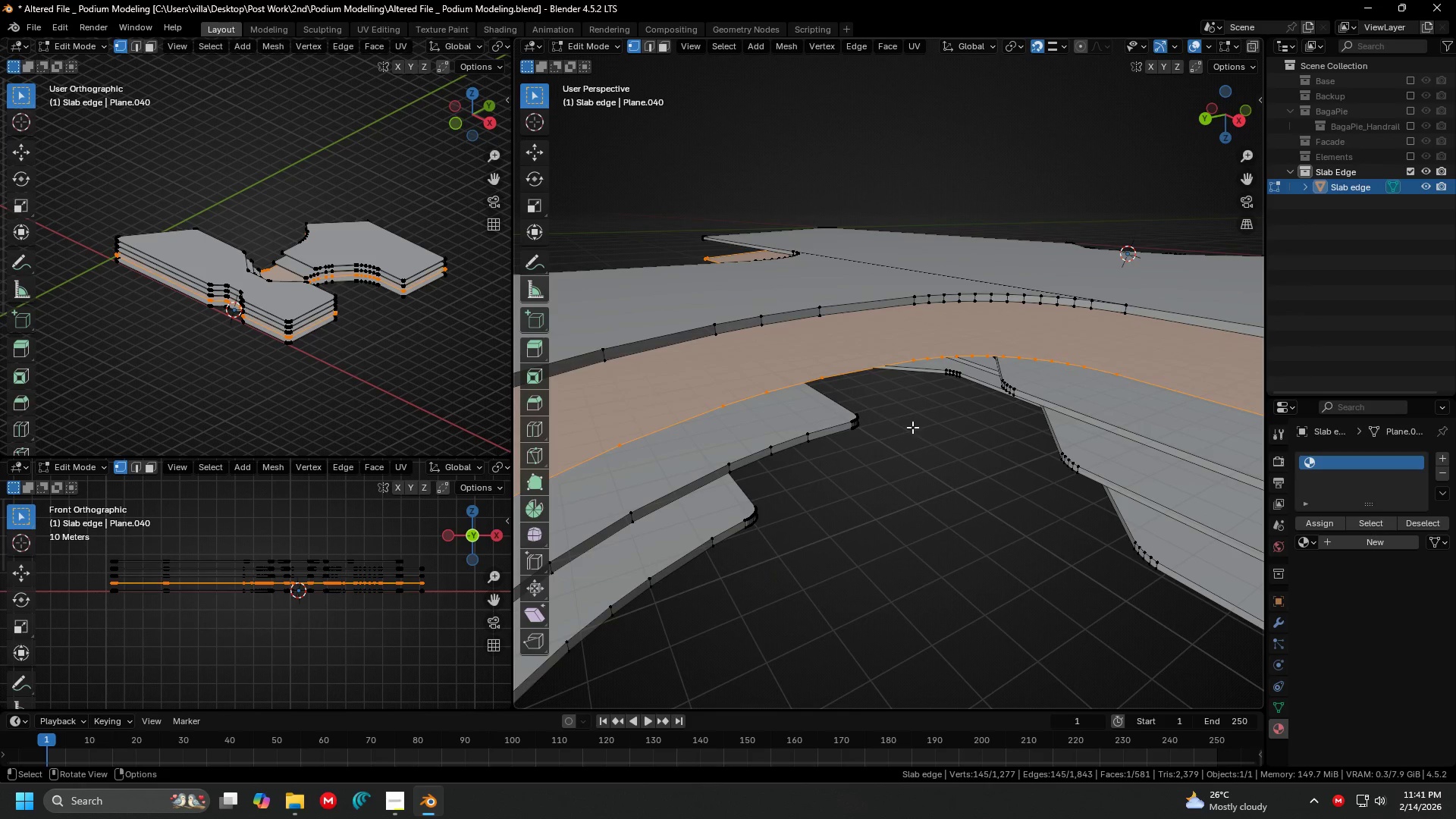 
key(Shift+ShiftLeft)
 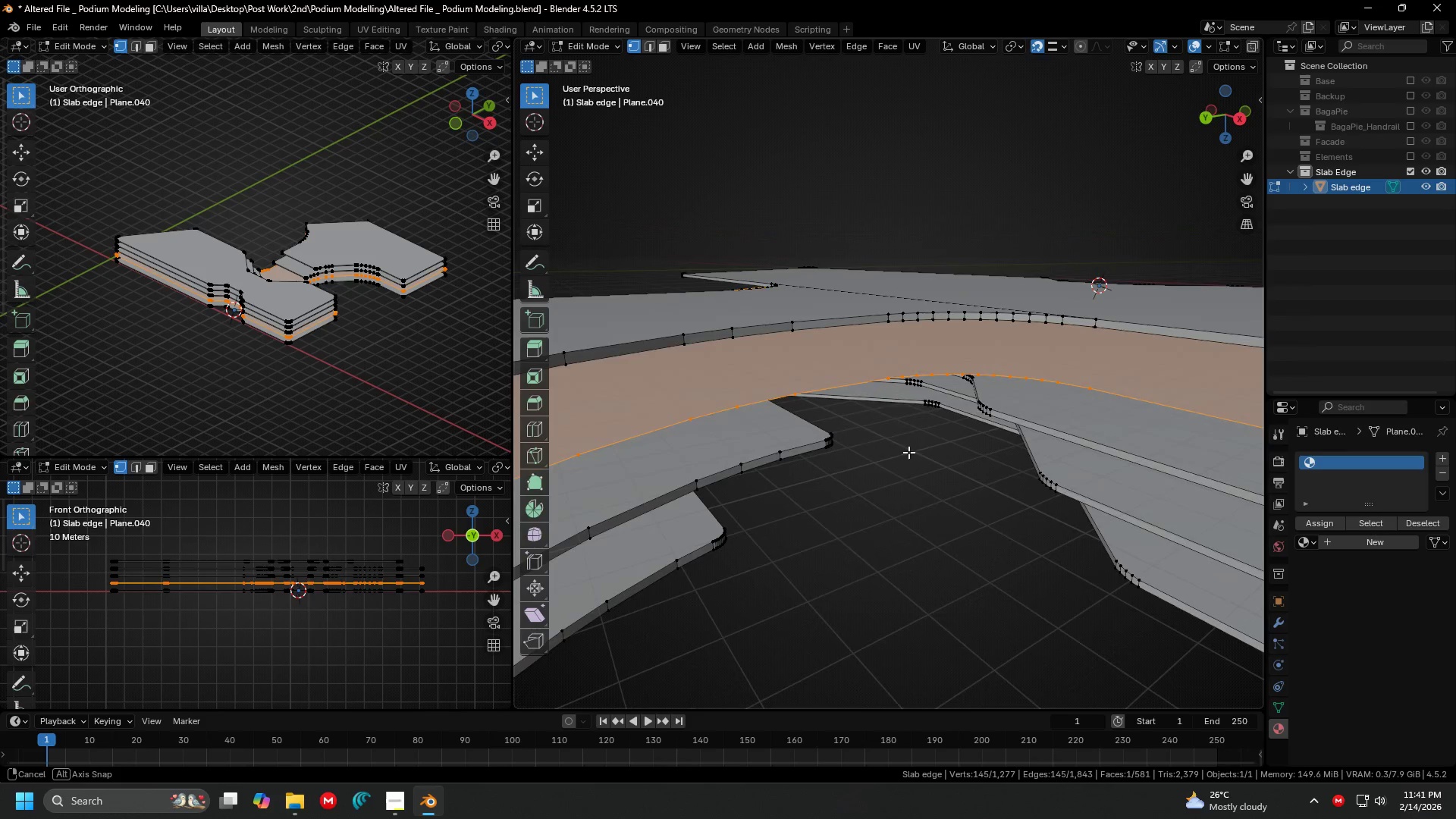 
key(E)
 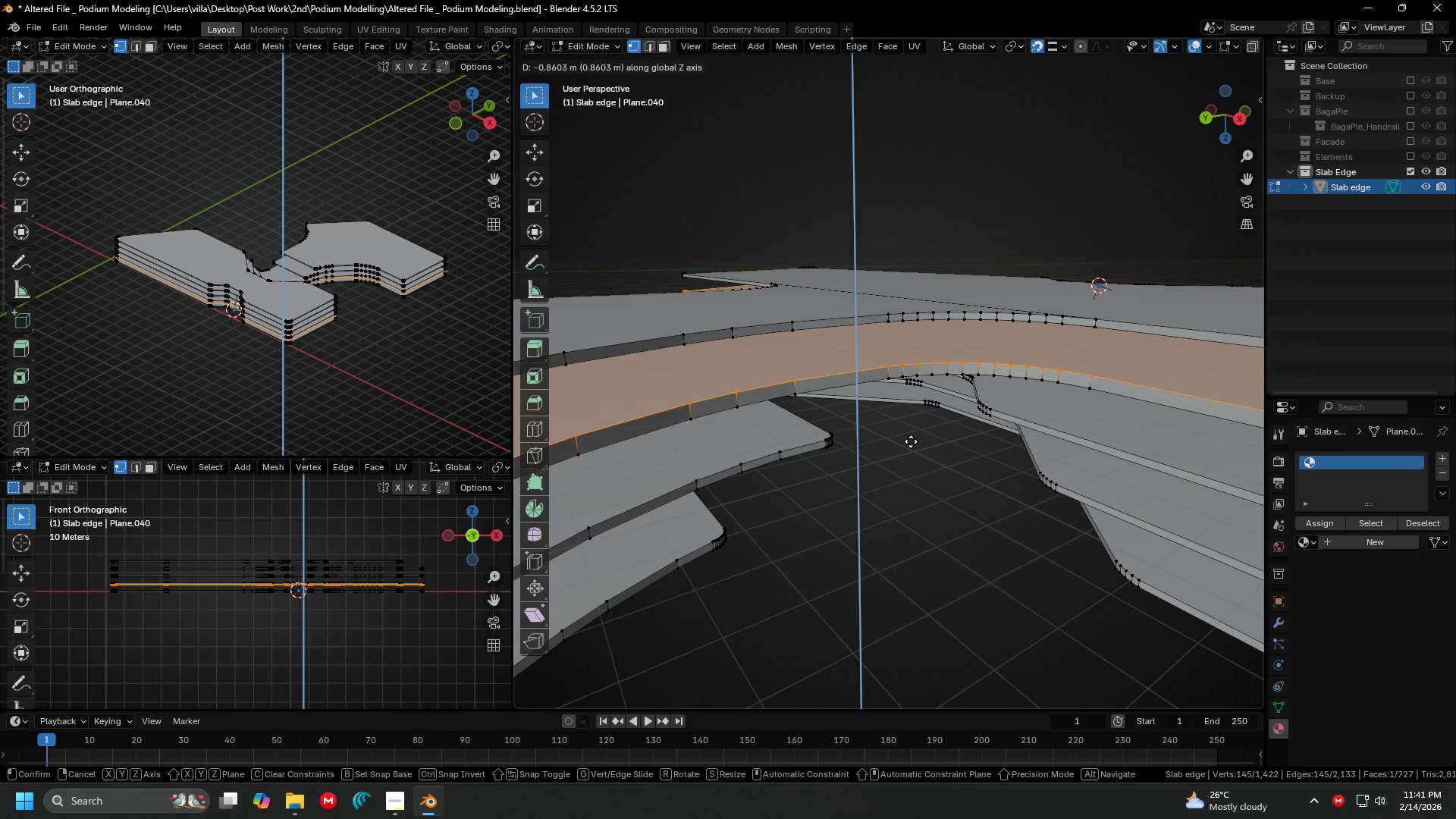 
key(ArrowUp)
 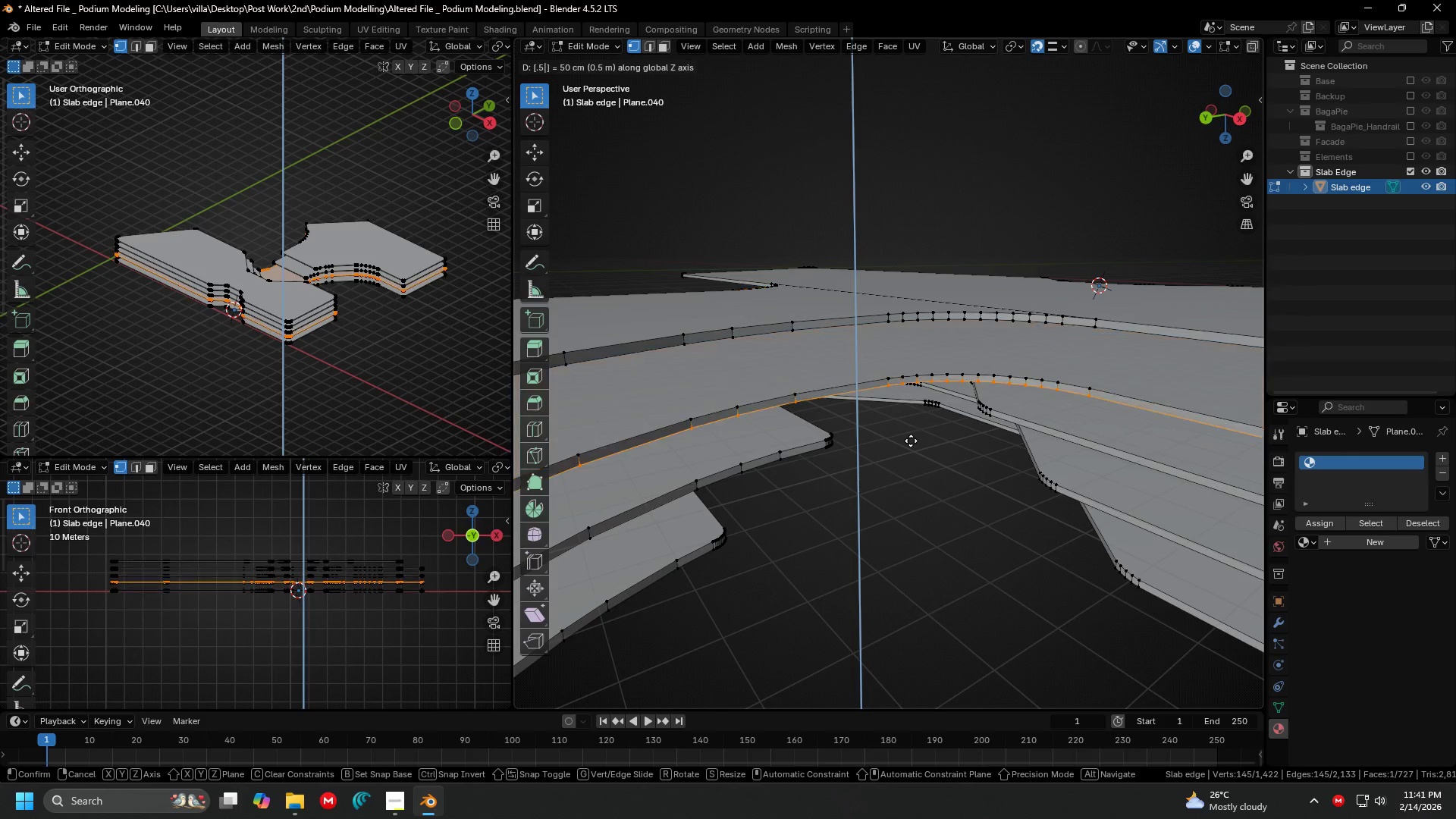 
key(Period)
 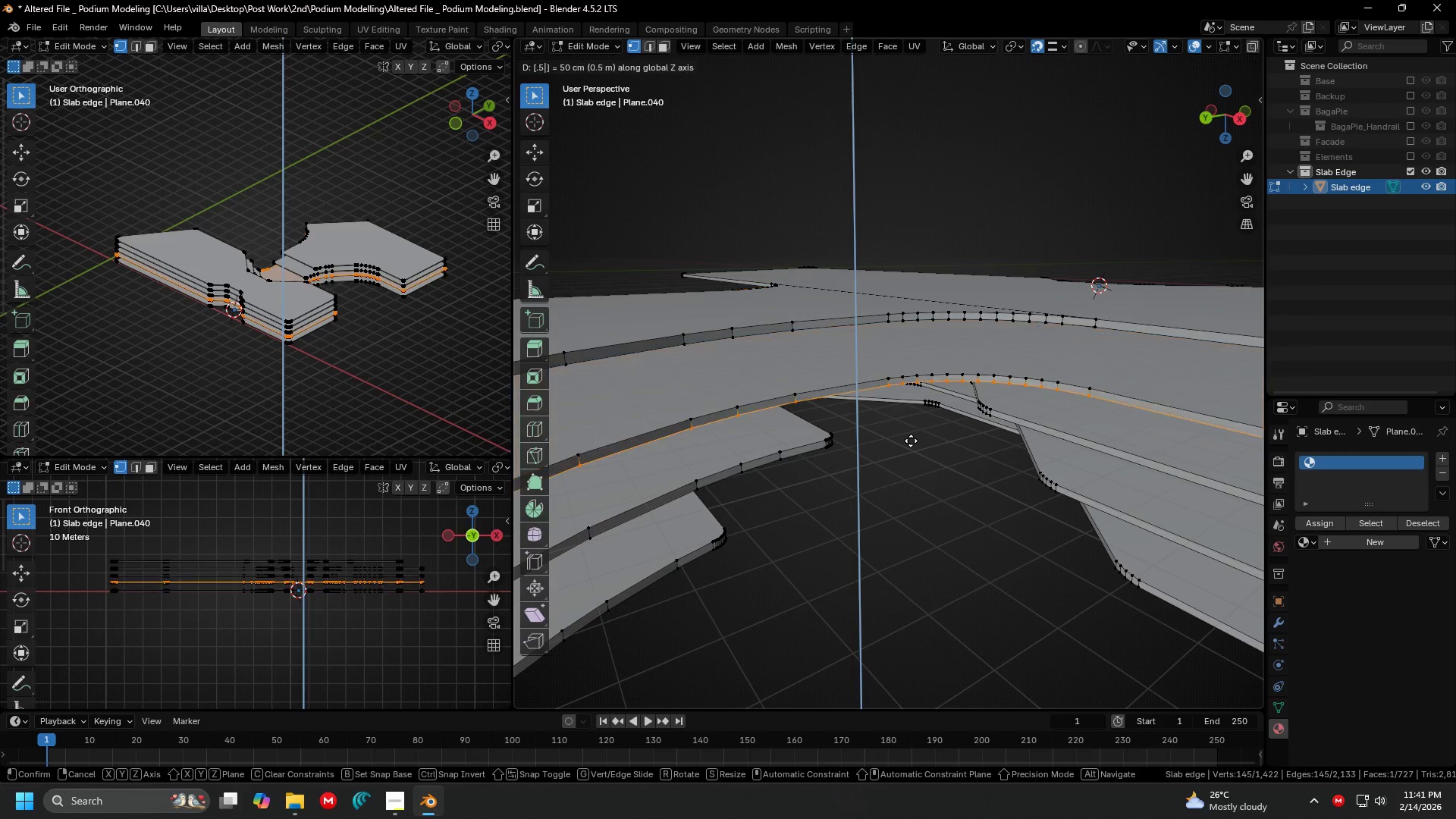 
key(5)
 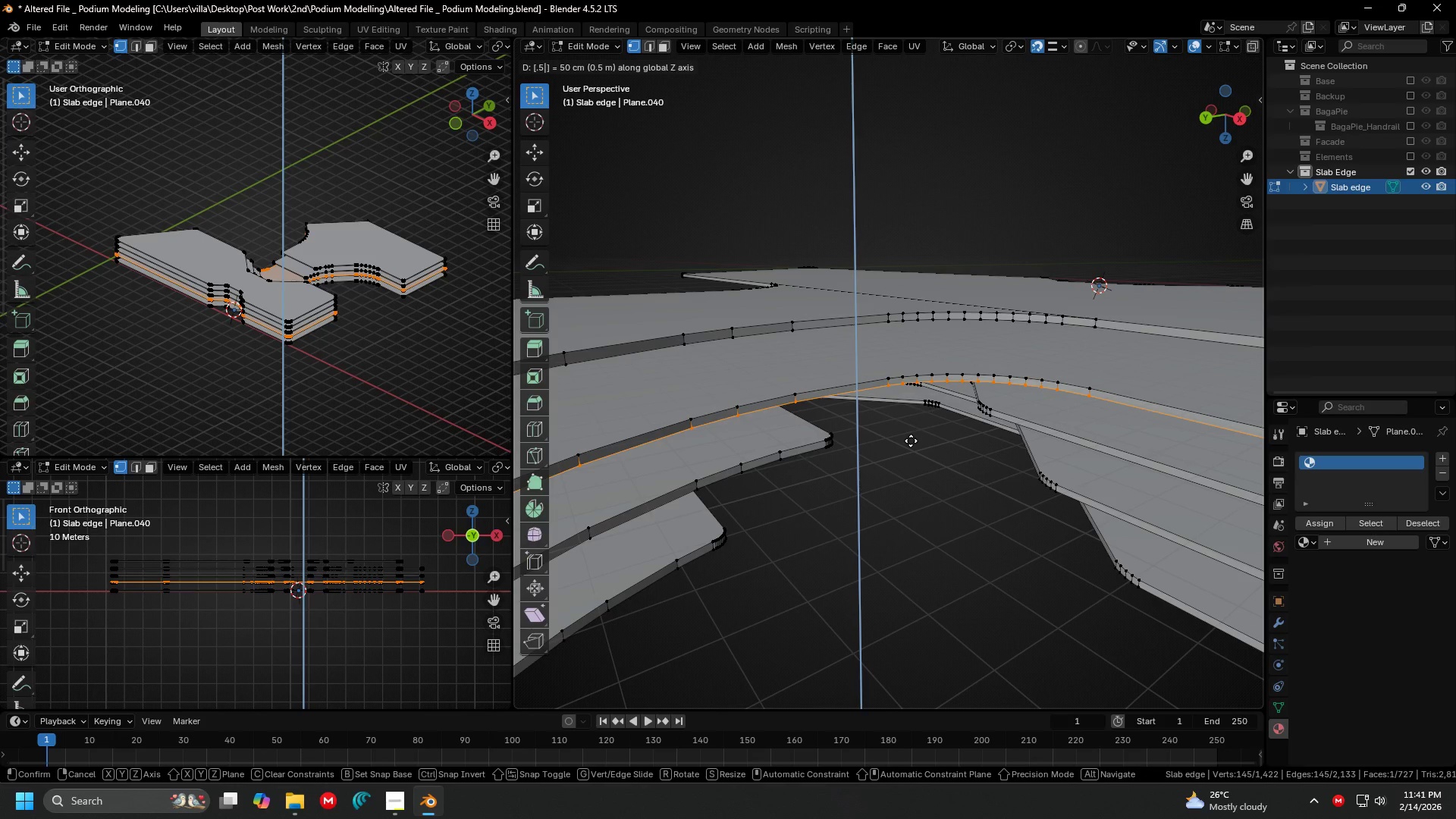 
key(Minus)
 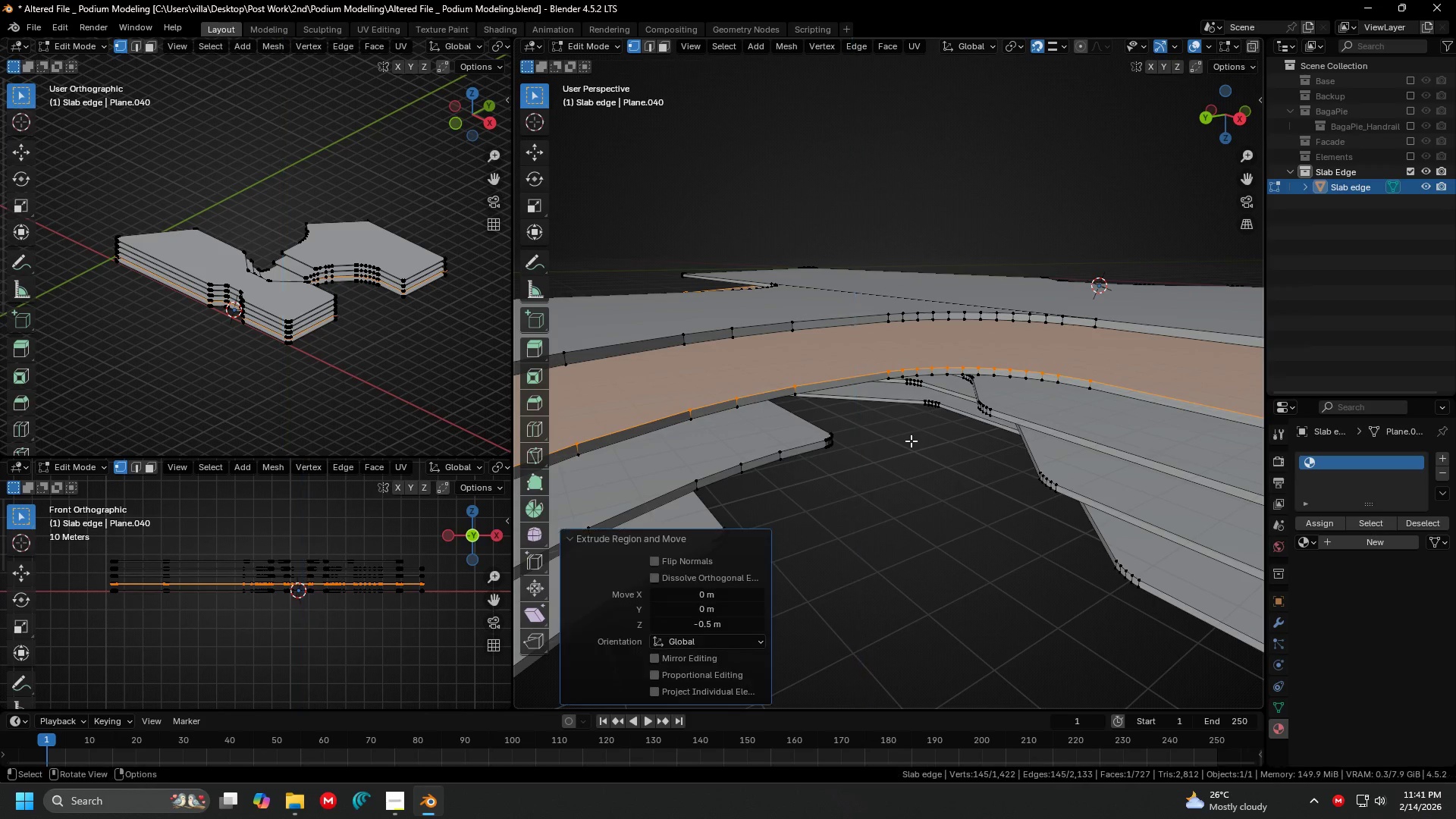 
key(Enter)
 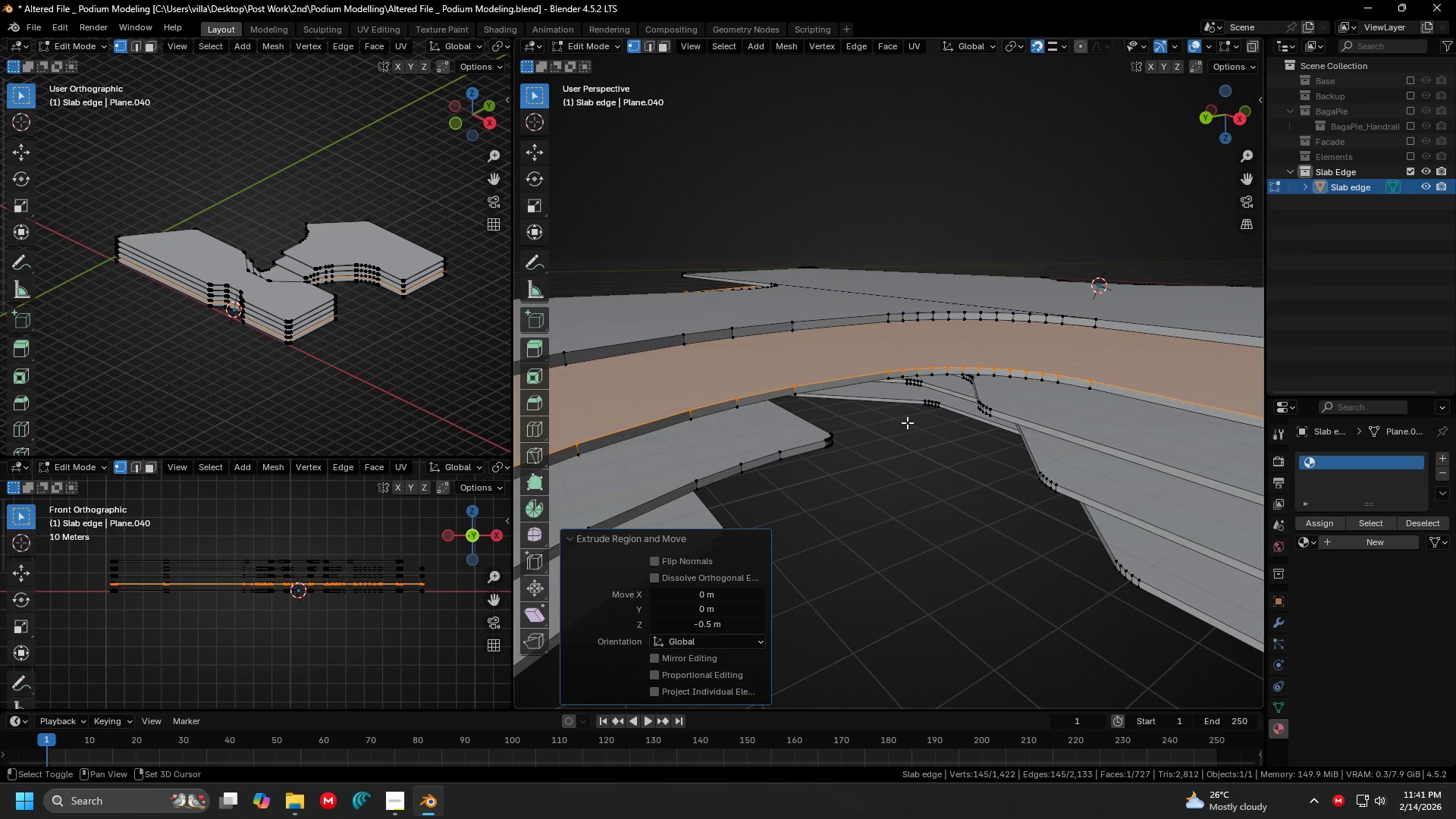 
hold_key(key=ShiftLeft, duration=0.41)
 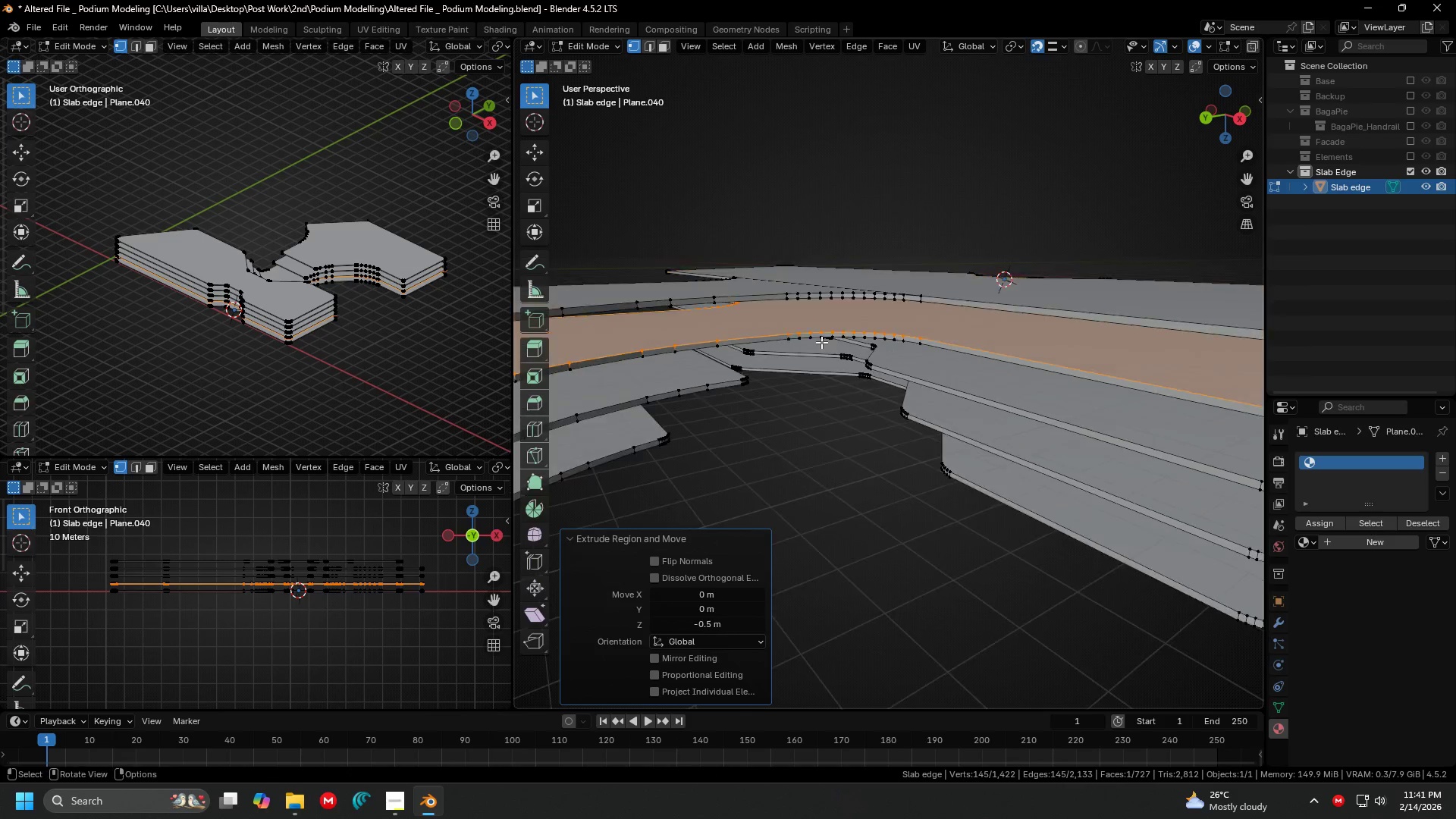 
scroll: coordinate [821, 342], scroll_direction: down, amount: 2.0
 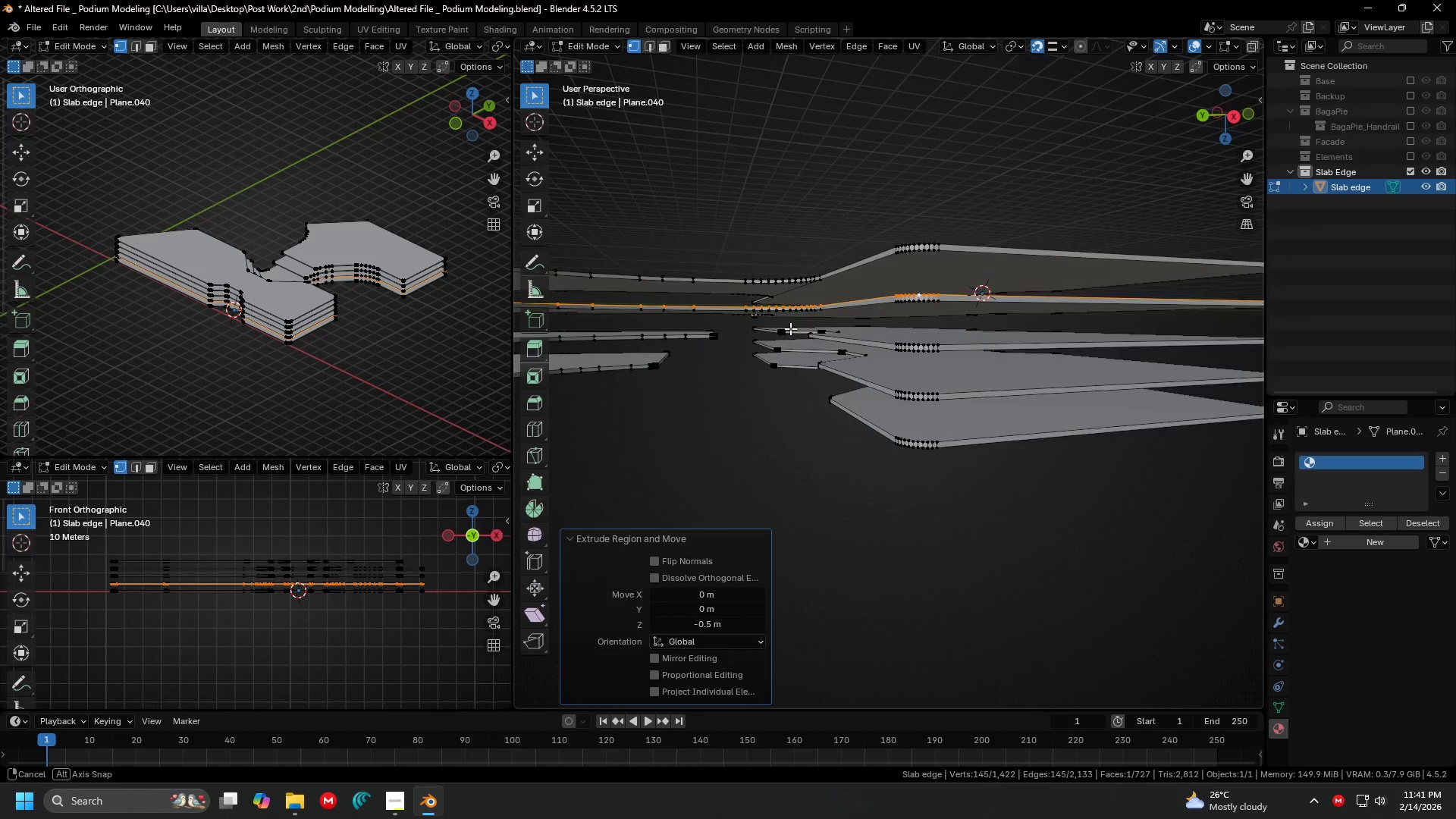 
hold_key(key=ShiftLeft, duration=0.31)
 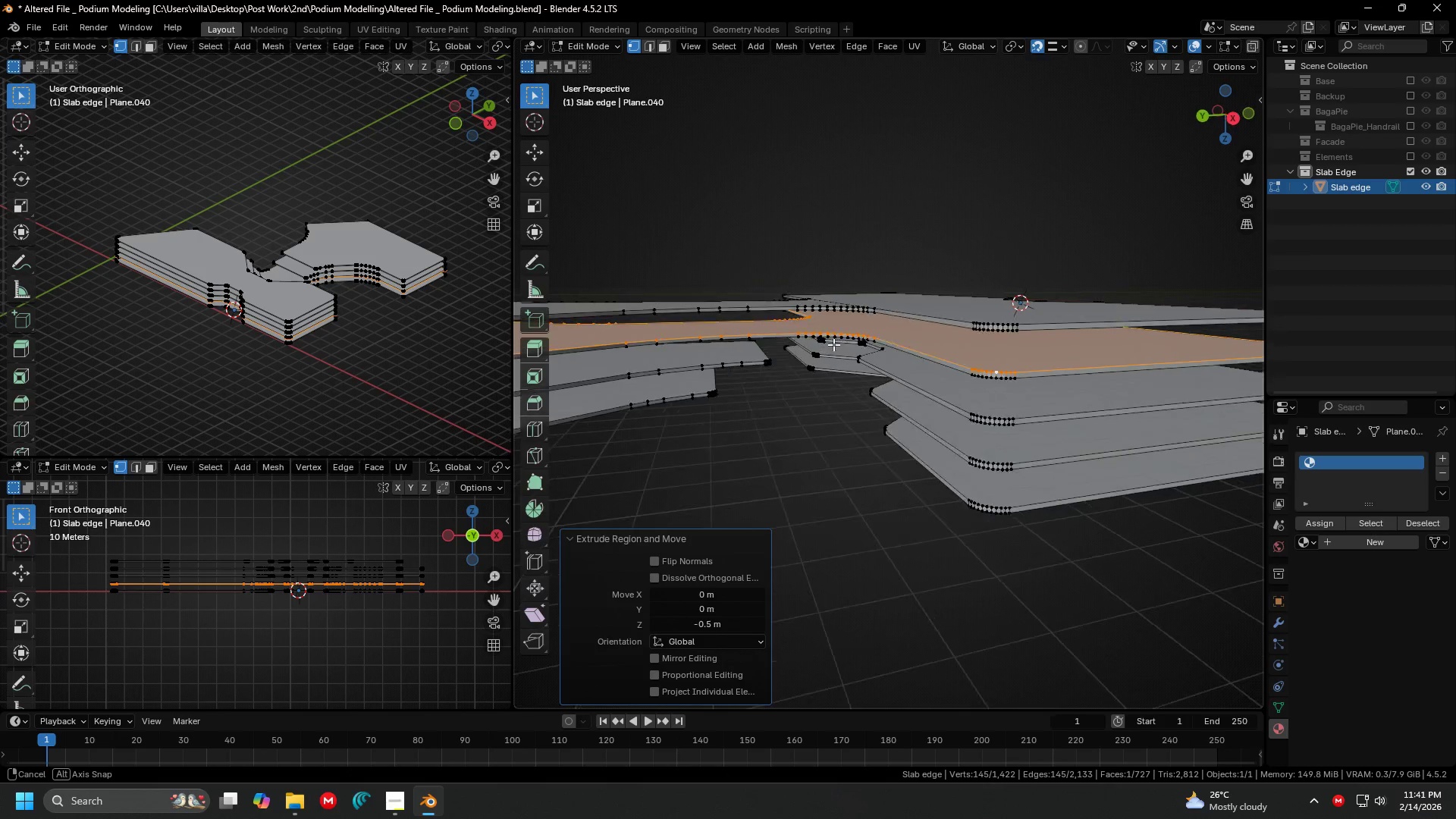 
key(Shift+ShiftLeft)
 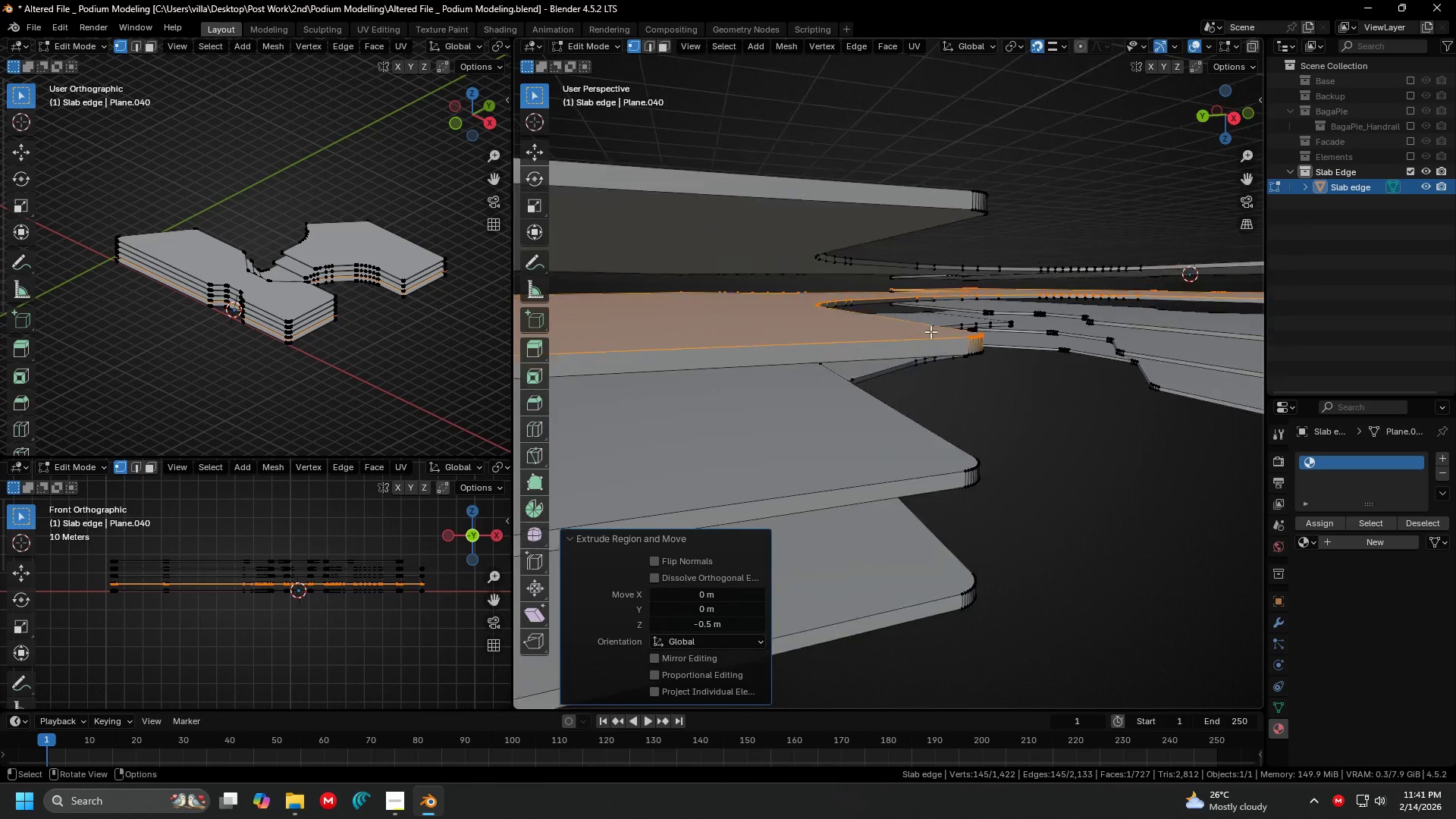 
scroll: coordinate [931, 331], scroll_direction: down, amount: 1.0
 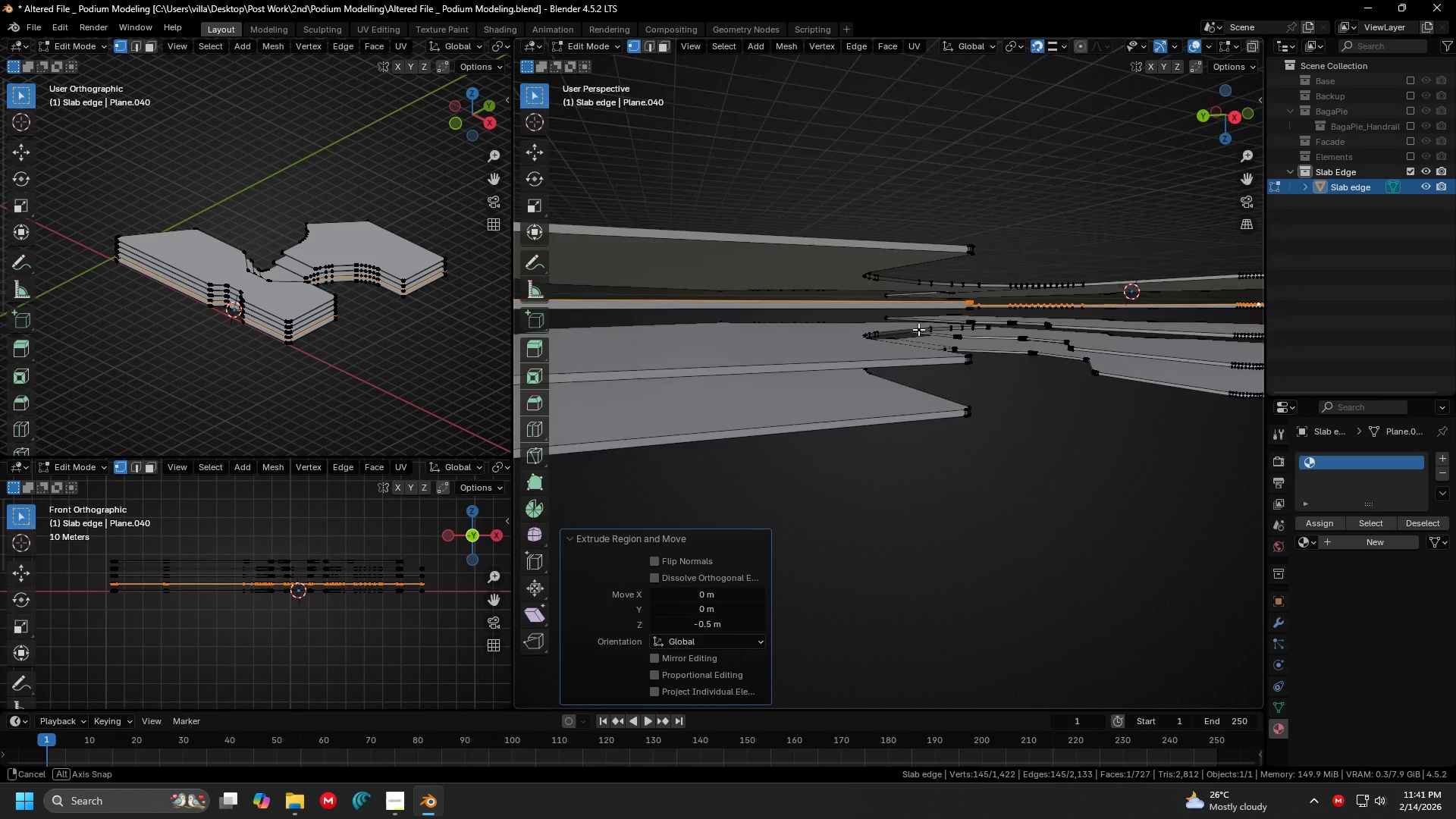 
scroll: coordinate [880, 353], scroll_direction: up, amount: 3.0
 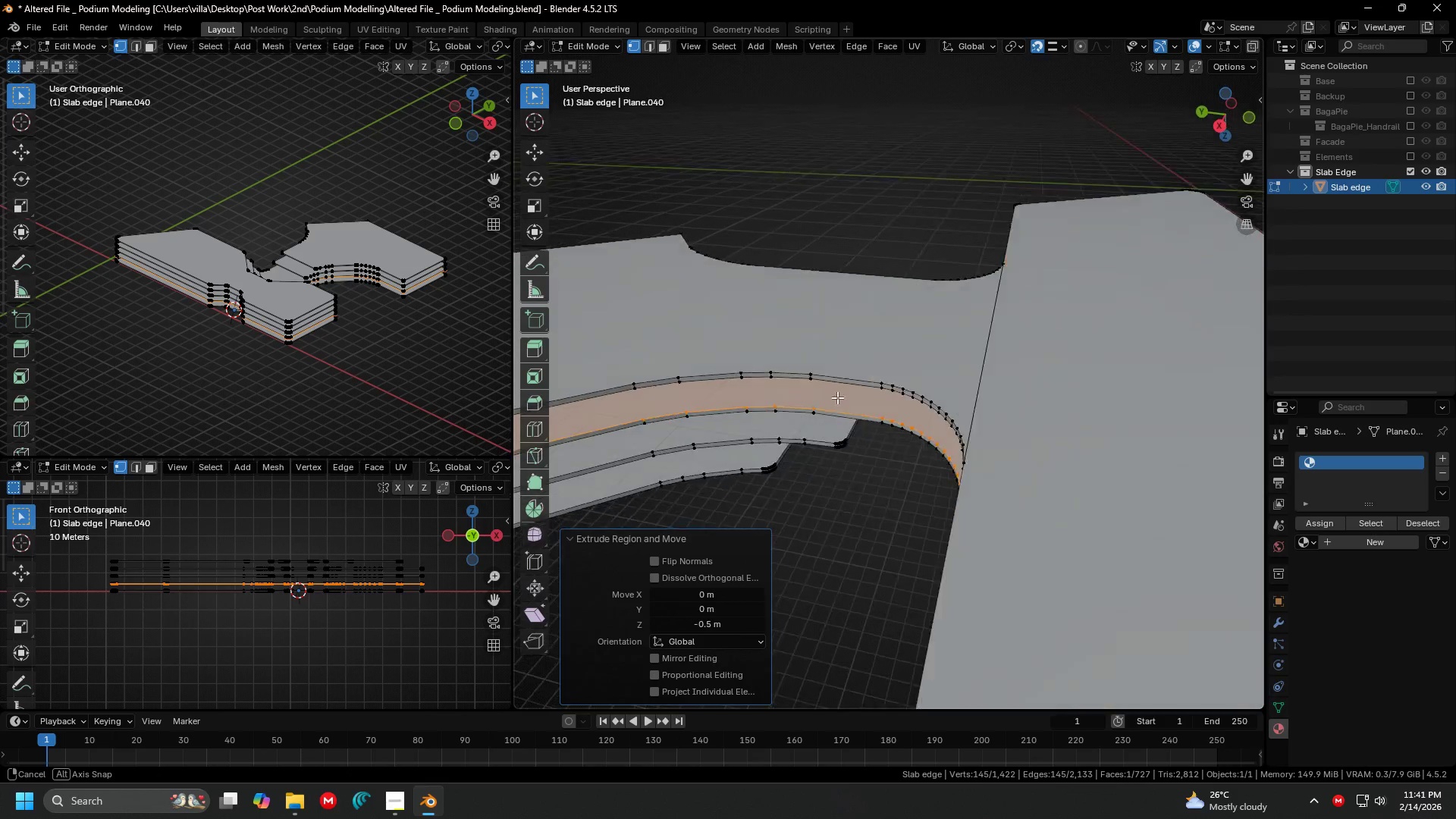 
key(Tab)
 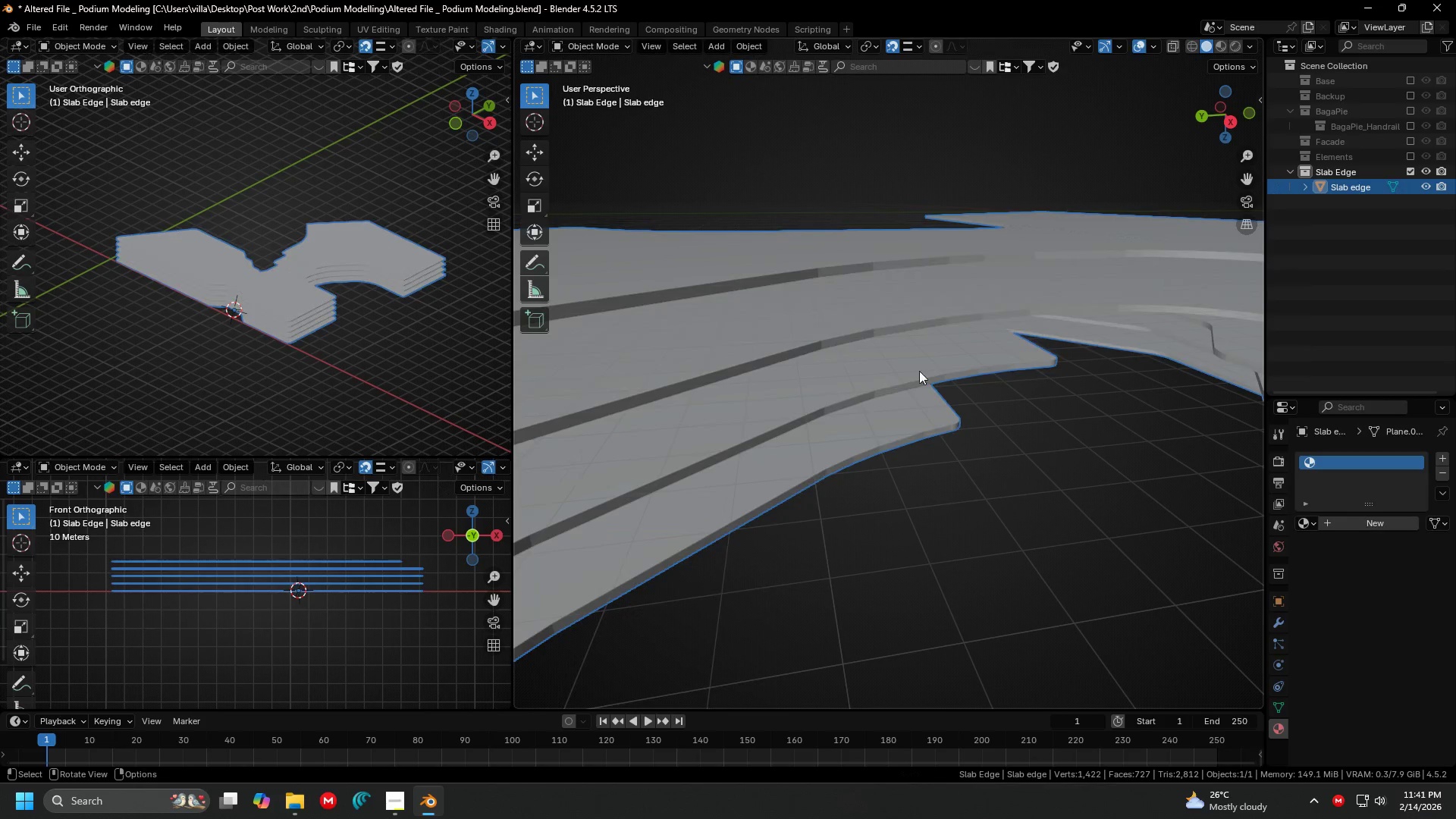 
key(Shift+ShiftLeft)
 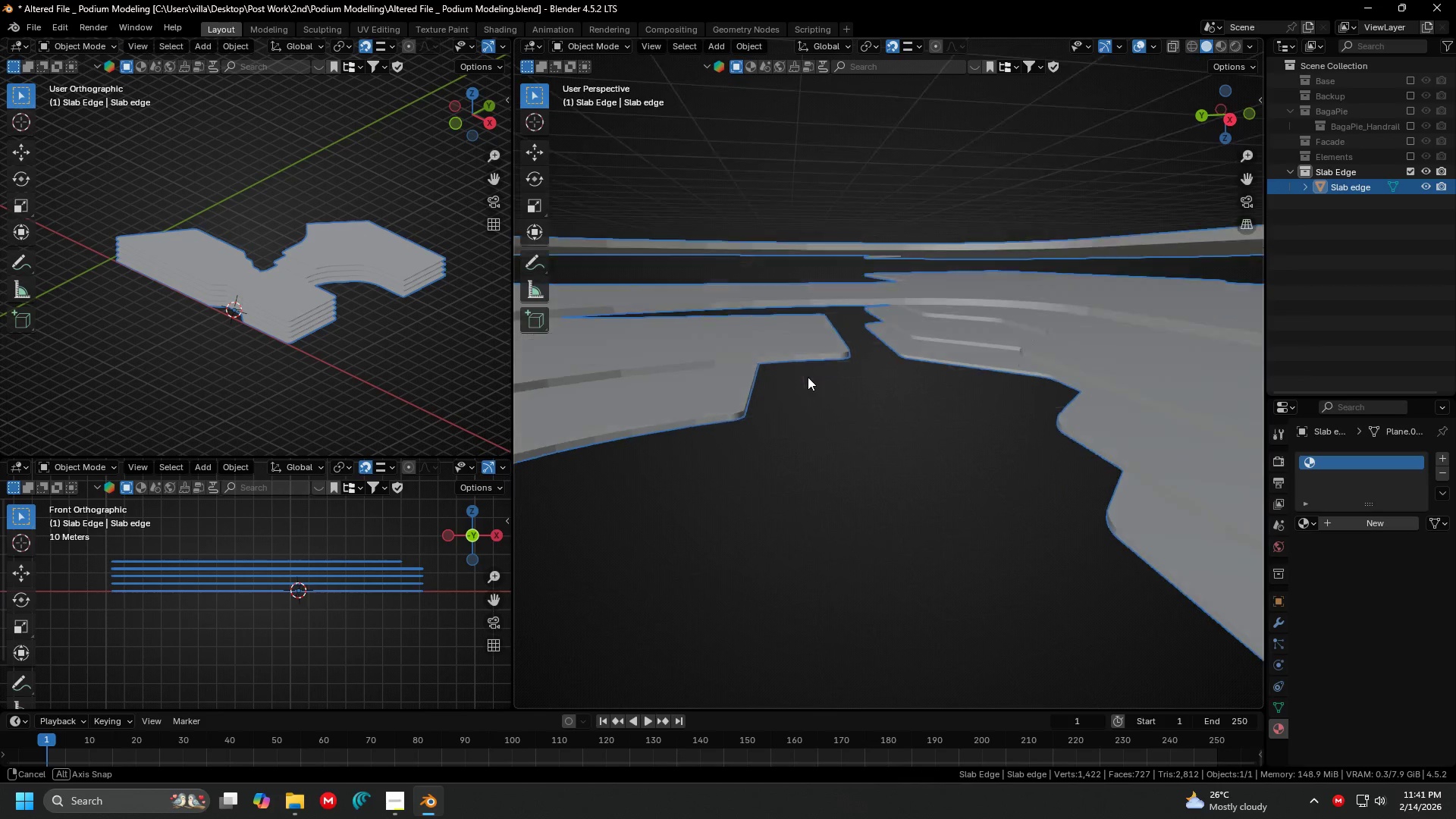 
scroll: coordinate [887, 377], scroll_direction: up, amount: 2.0
 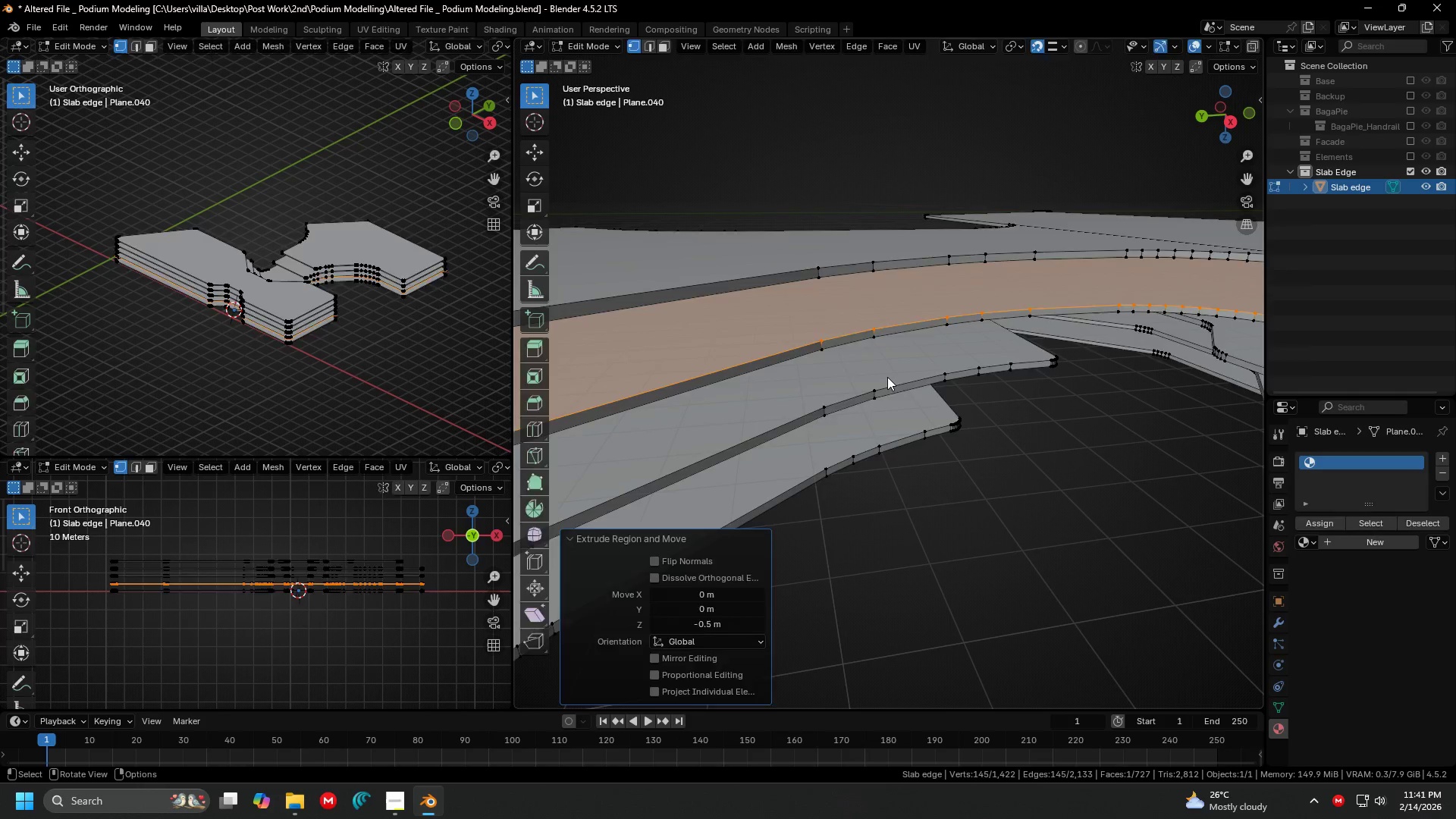 
key(Shift+ShiftLeft)
 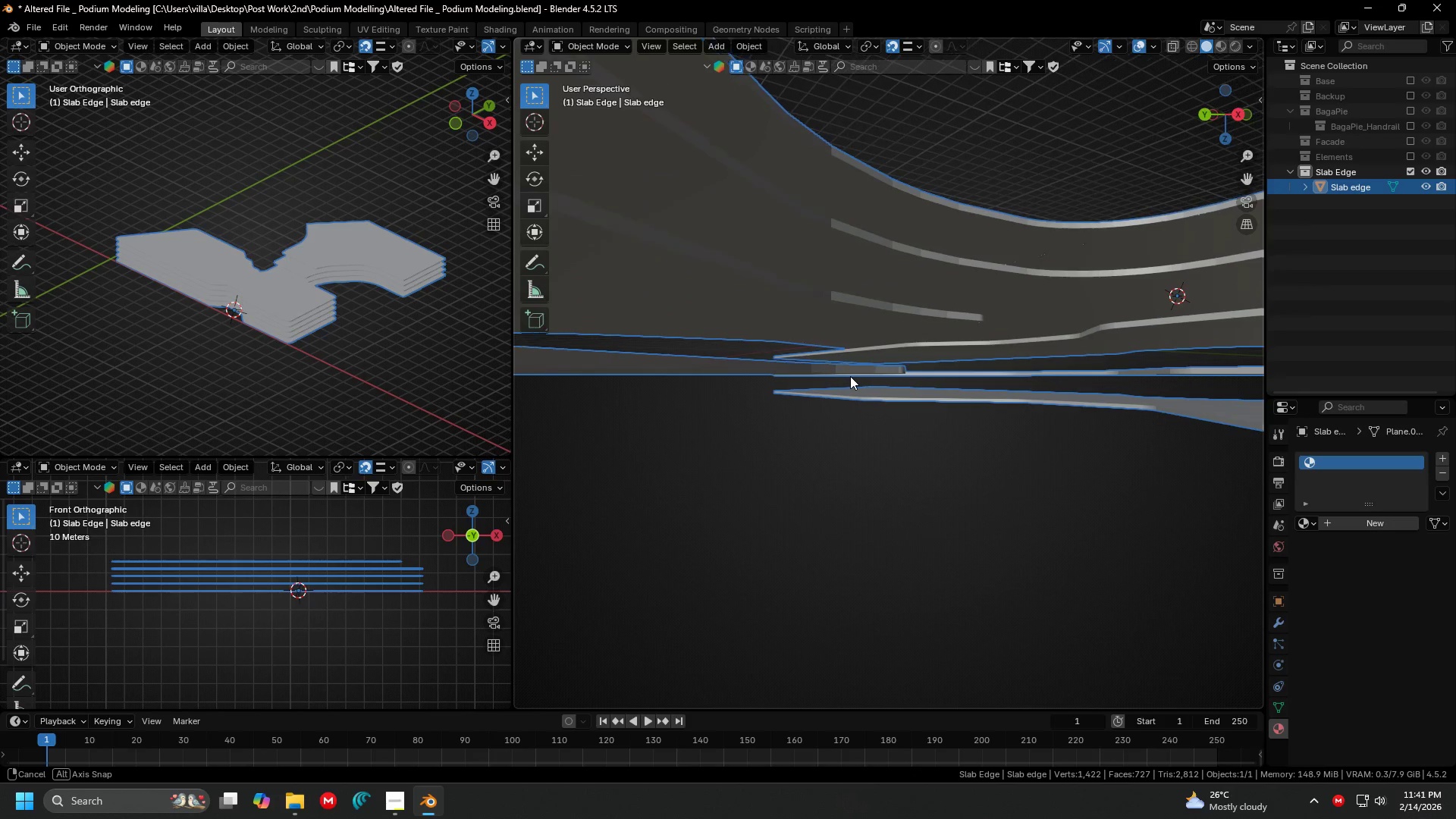 
key(Shift+ShiftLeft)
 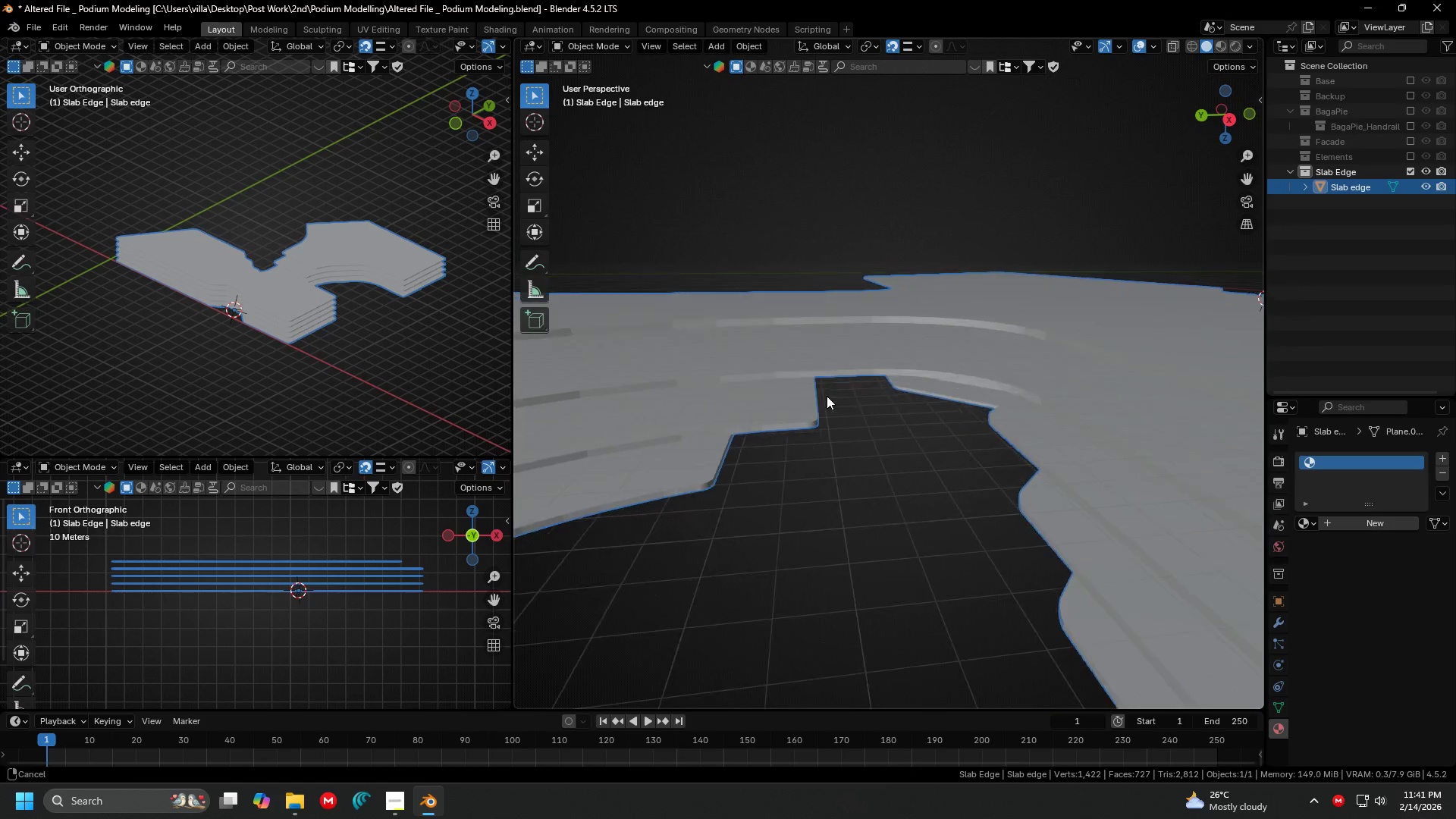 
key(Tab)
 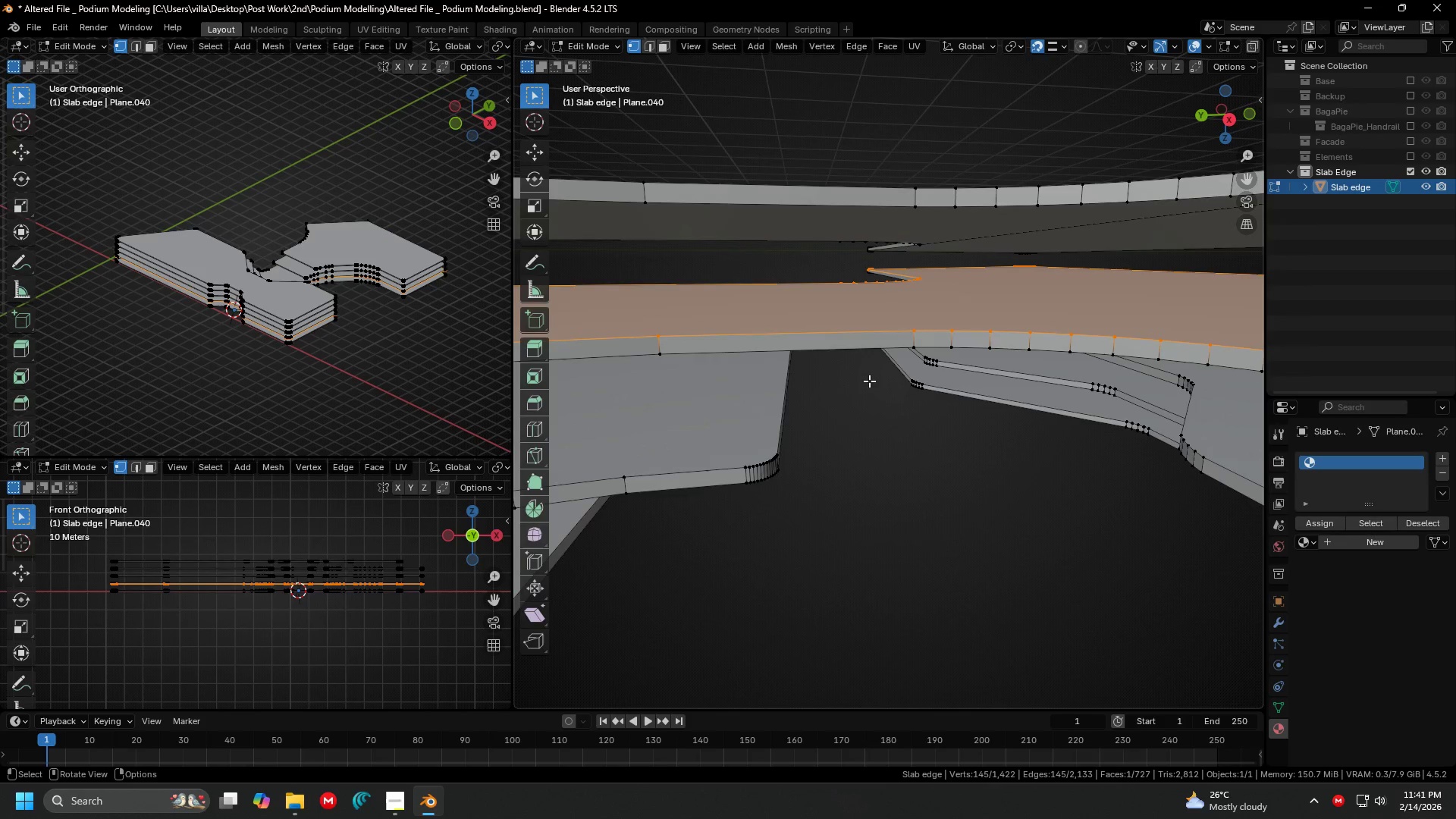 
scroll: coordinate [859, 385], scroll_direction: up, amount: 2.0
 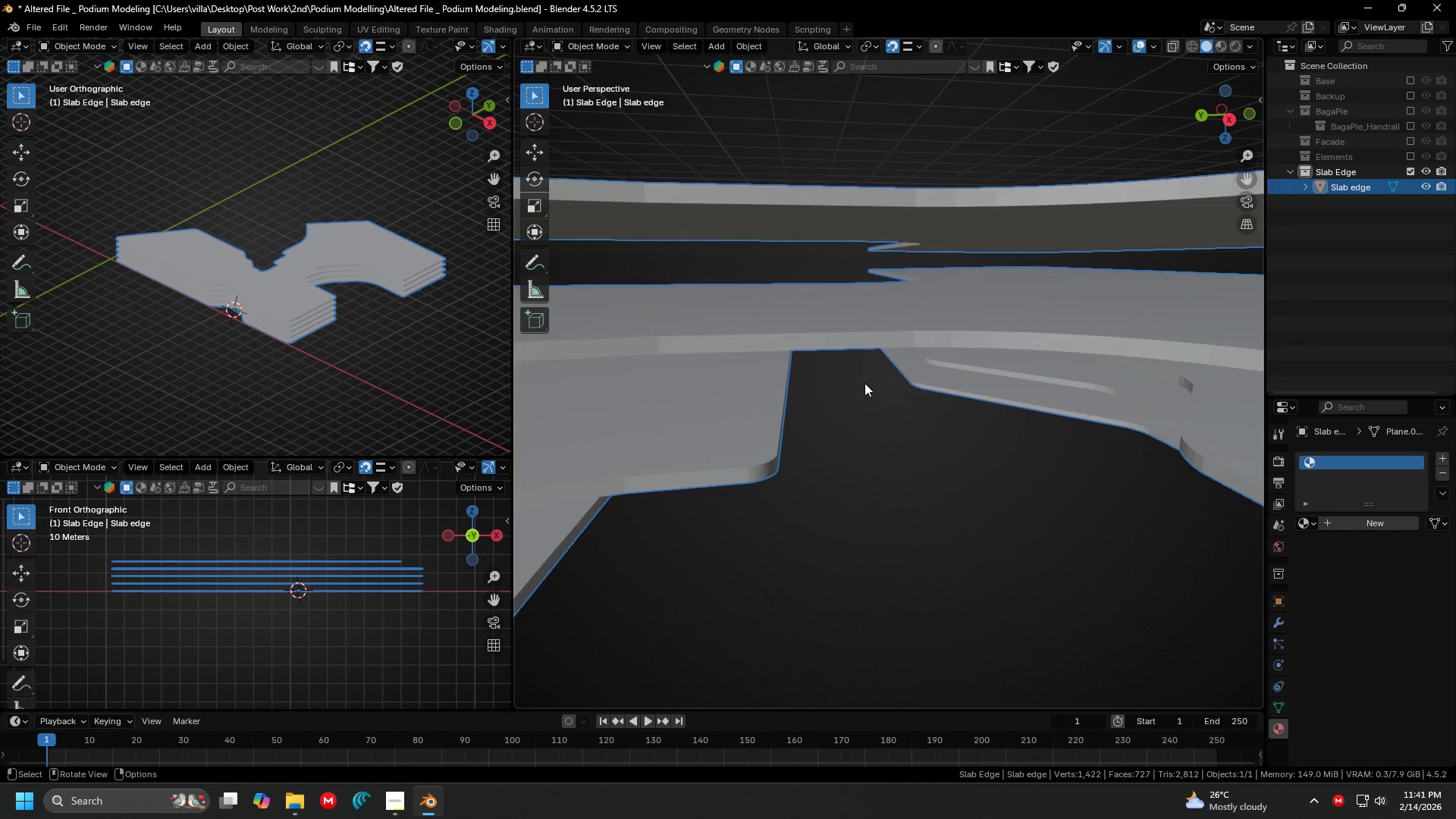 
hold_key(key=ShiftLeft, duration=0.66)
hold_key(key=ShiftLeft, duration=0.31)
scroll: coordinate [919, 396], scroll_direction: down, amount: 4.0
 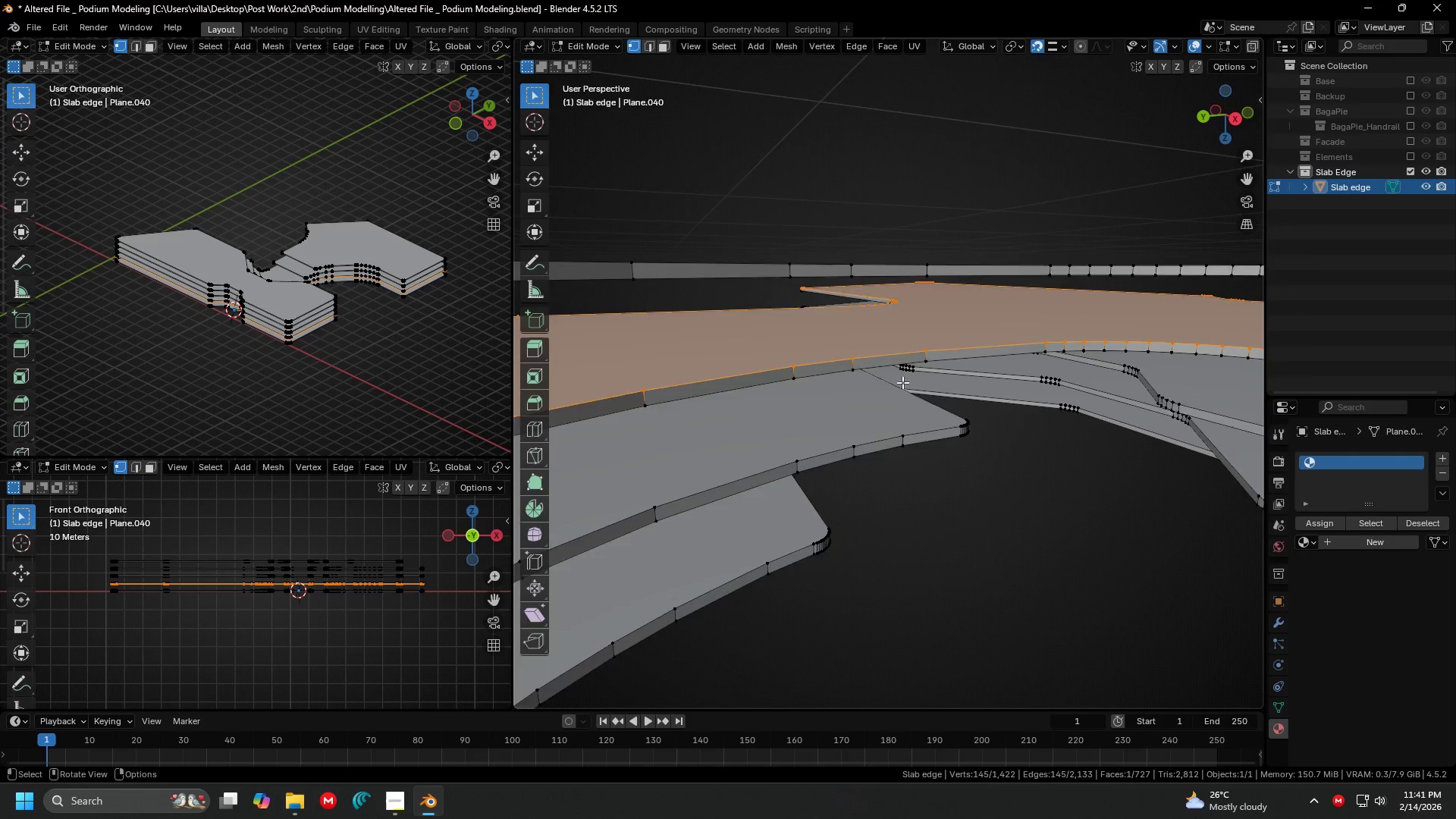 
hold_key(key=ShiftLeft, duration=0.33)
scroll: coordinate [804, 373], scroll_direction: down, amount: 3.0
 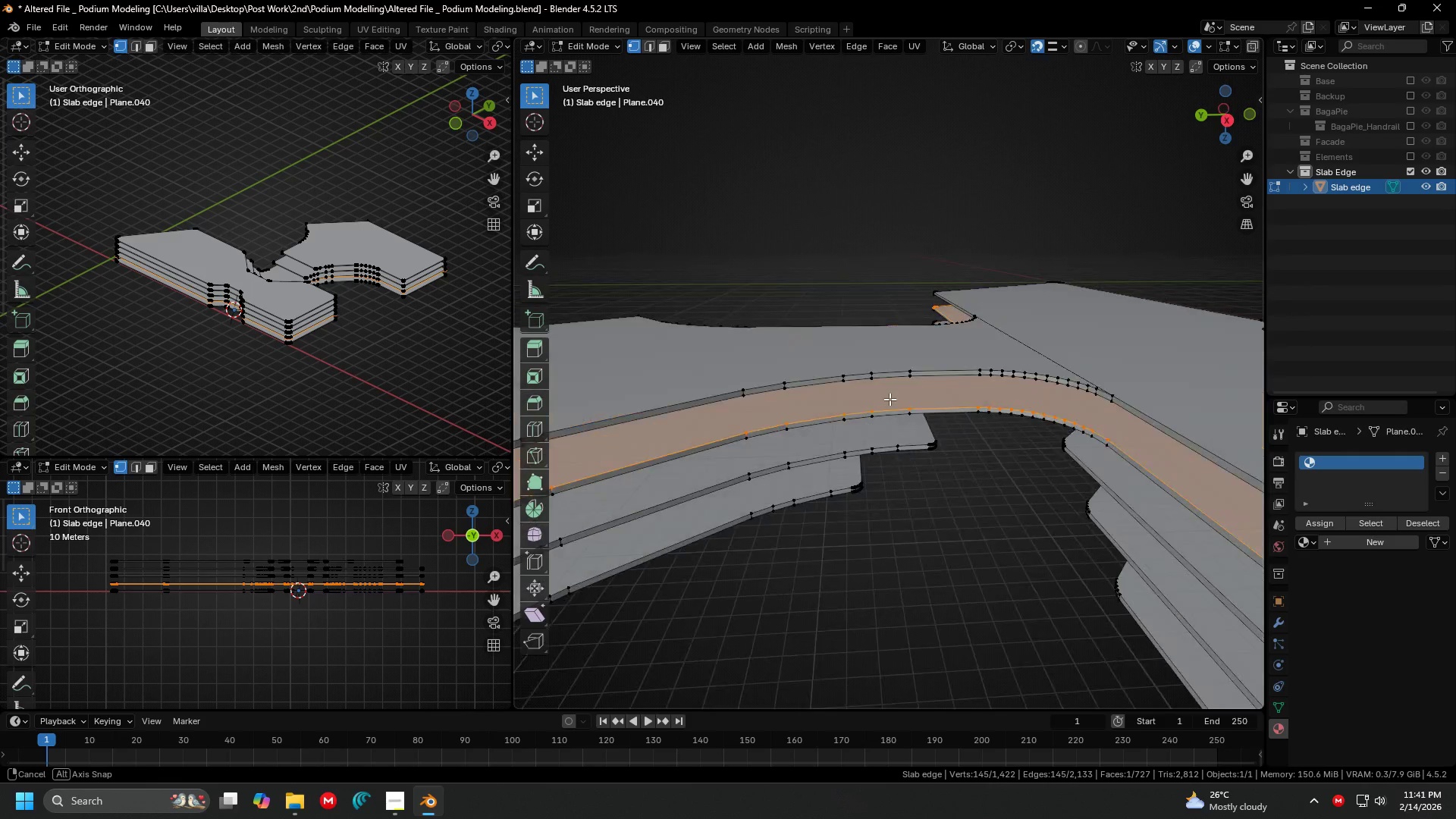 
hold_key(key=ShiftLeft, duration=0.44)
scroll: coordinate [857, 389], scroll_direction: down, amount: 2.0
 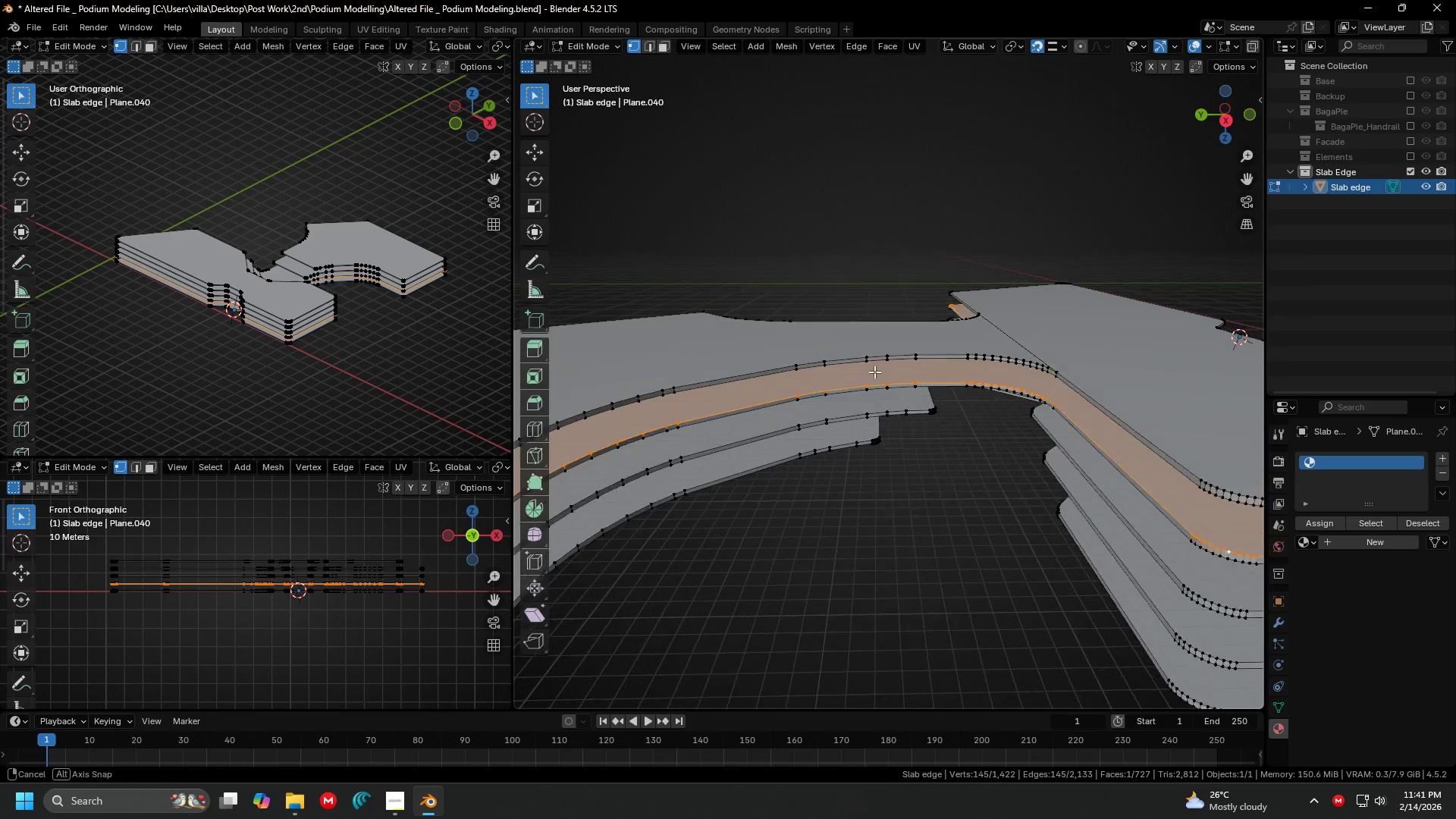 
hold_key(key=ShiftLeft, duration=0.36)
 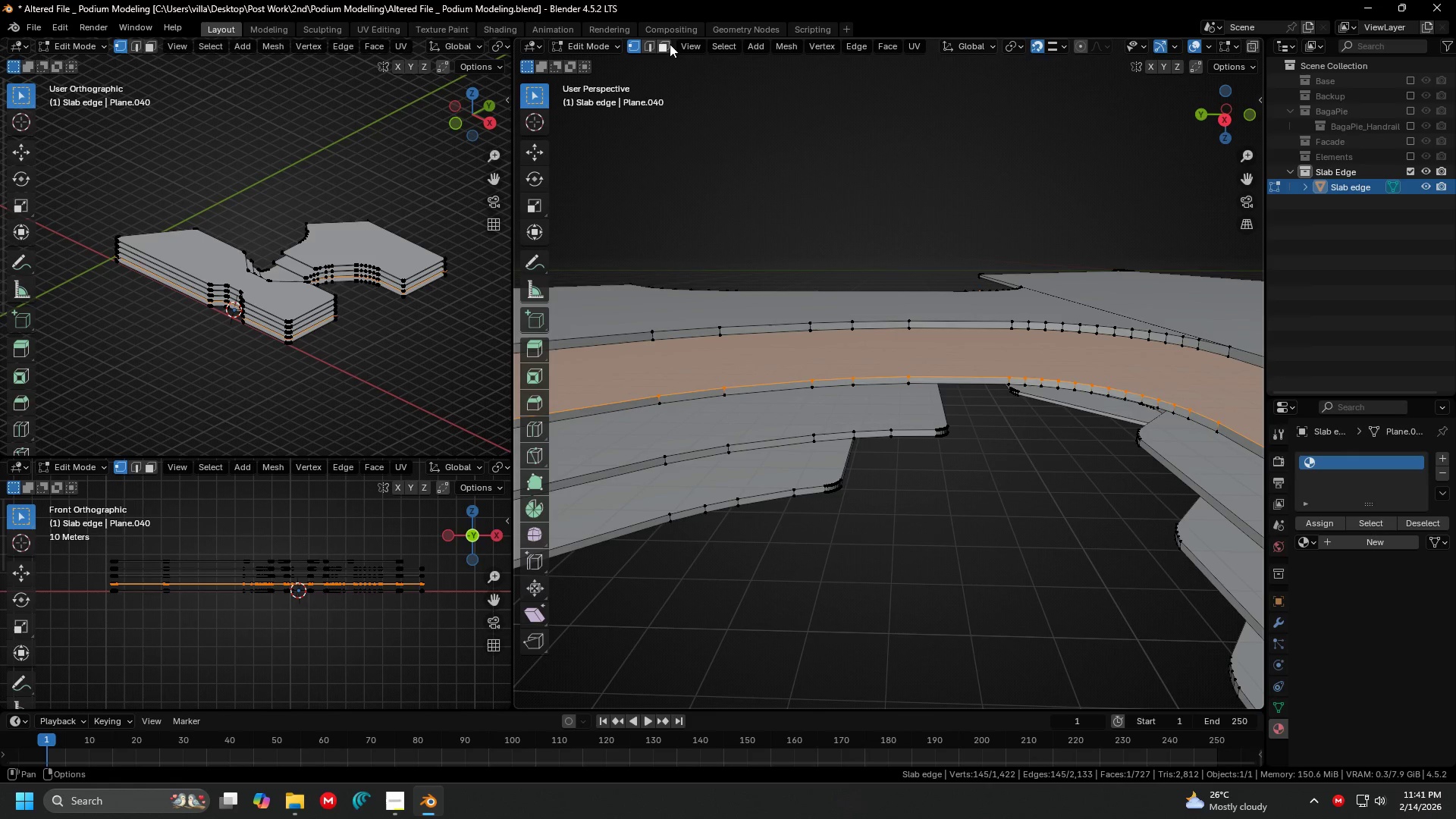 
scroll: coordinate [868, 369], scroll_direction: up, amount: 3.0
 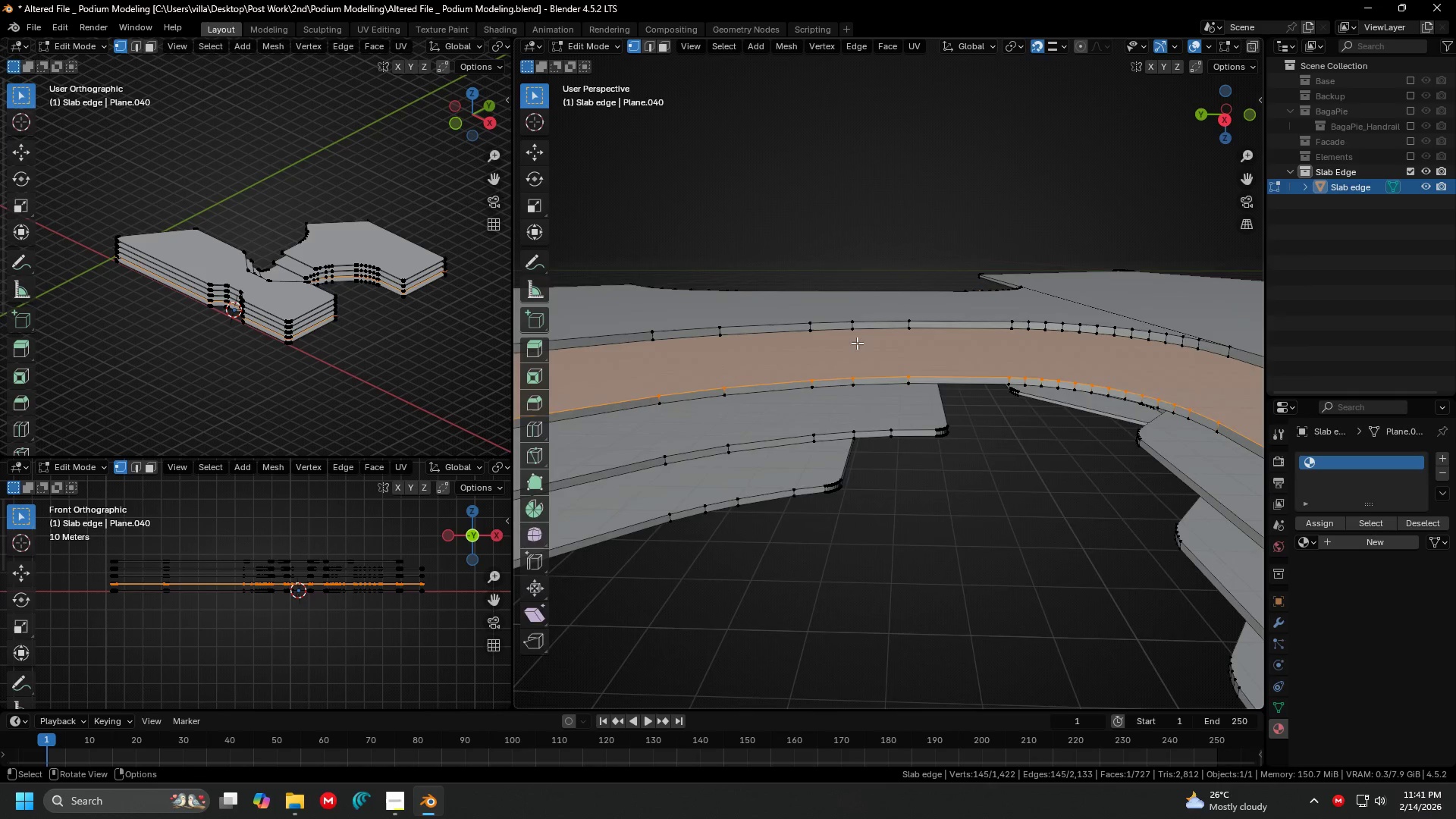 
left_click([670, 46])
 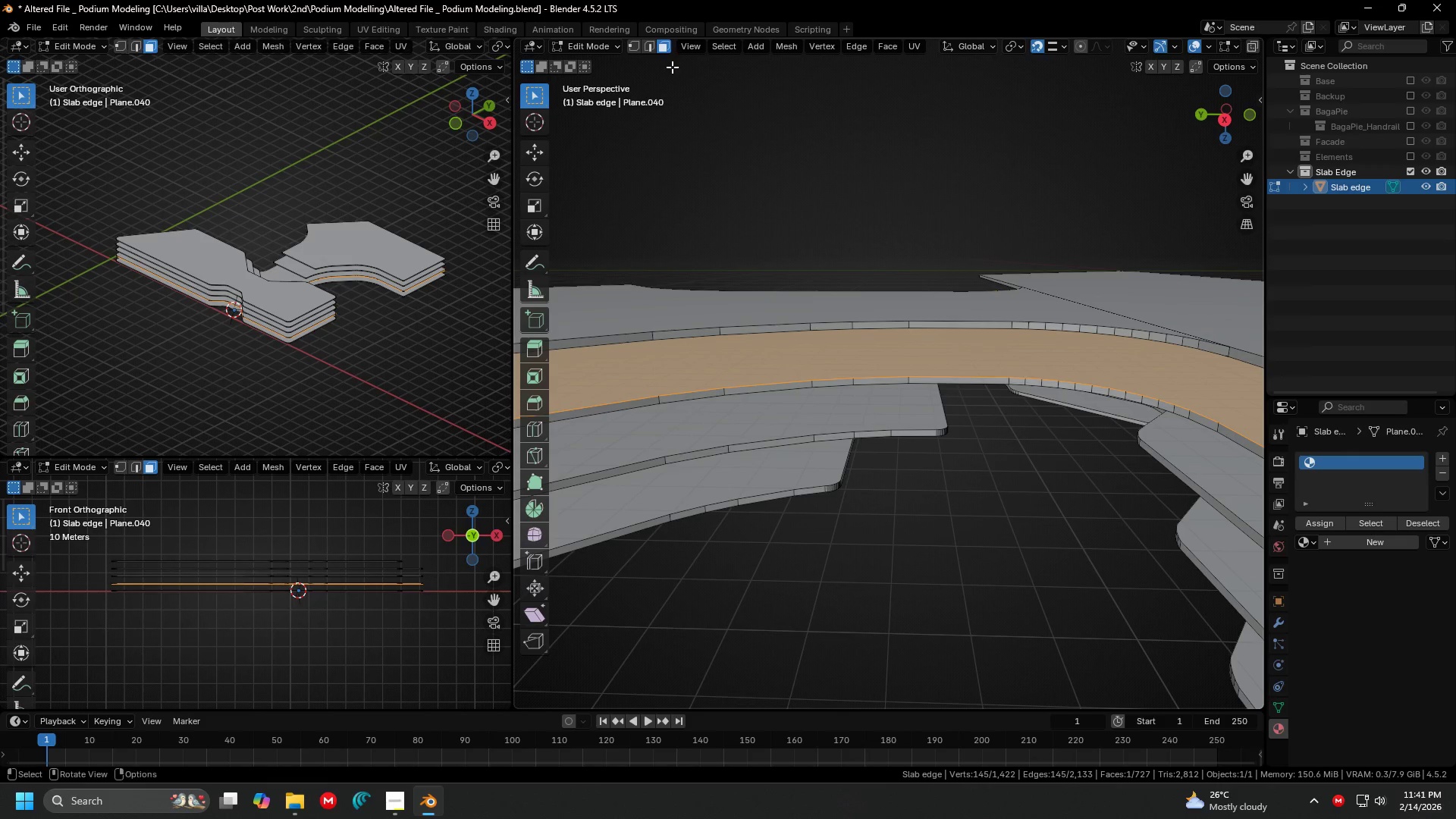 
hold_key(key=ShiftLeft, duration=0.94)
left_click([836, 410])
 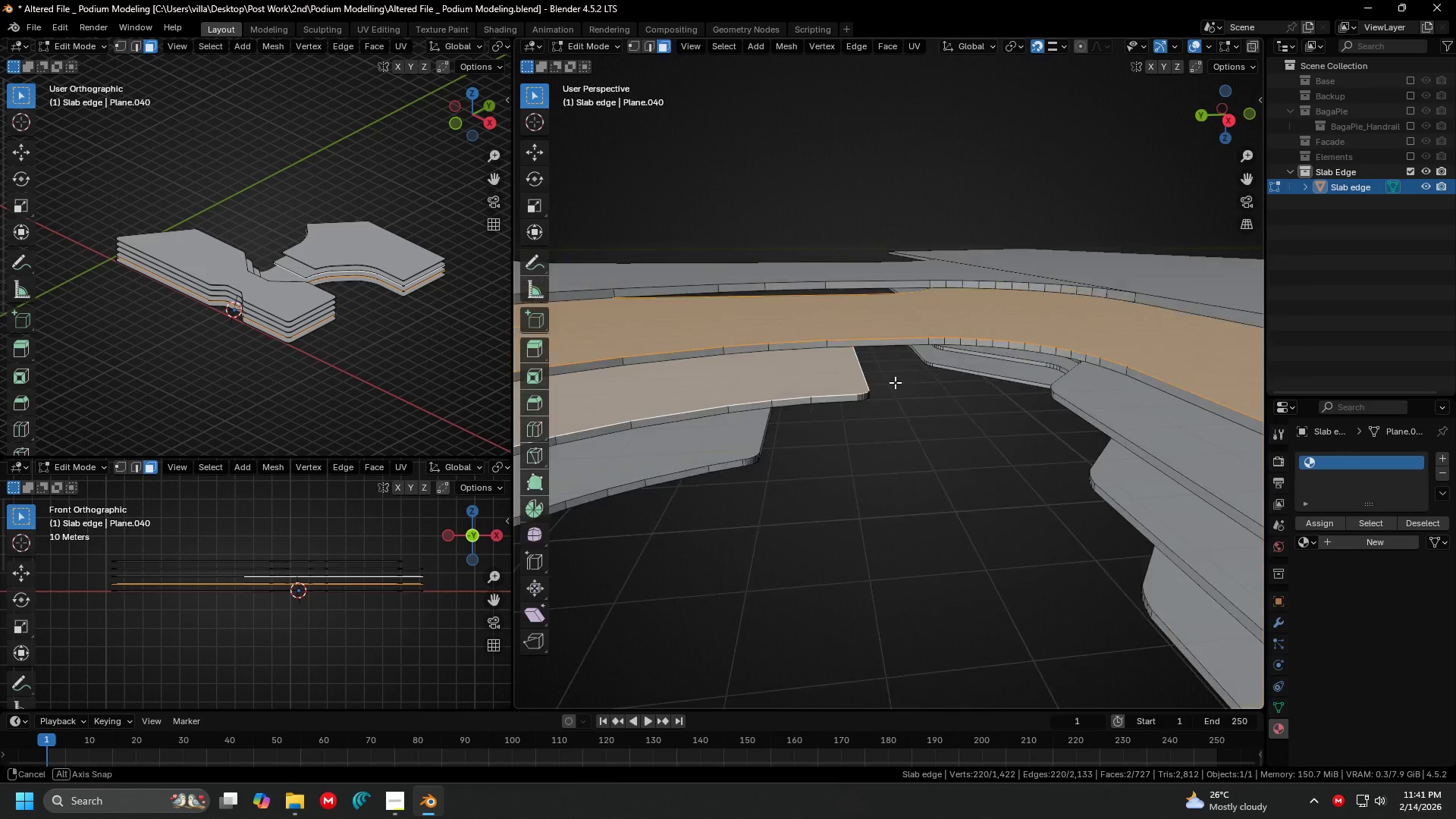 
hold_key(key=ShiftLeft, duration=1.02)
left_click([1134, 386])
 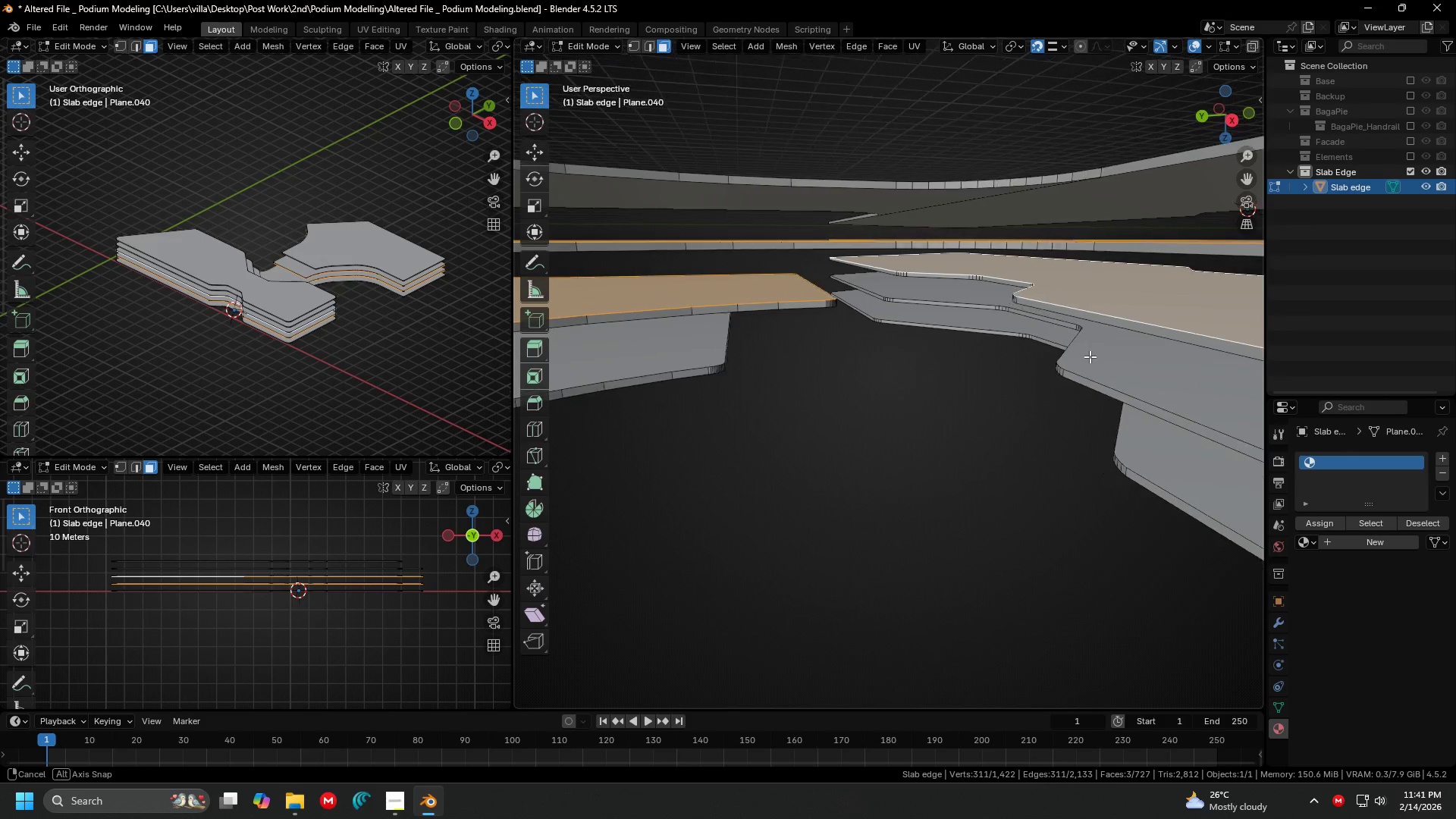 
hold_key(key=ShiftLeft, duration=1.09)
left_click([1134, 373])
 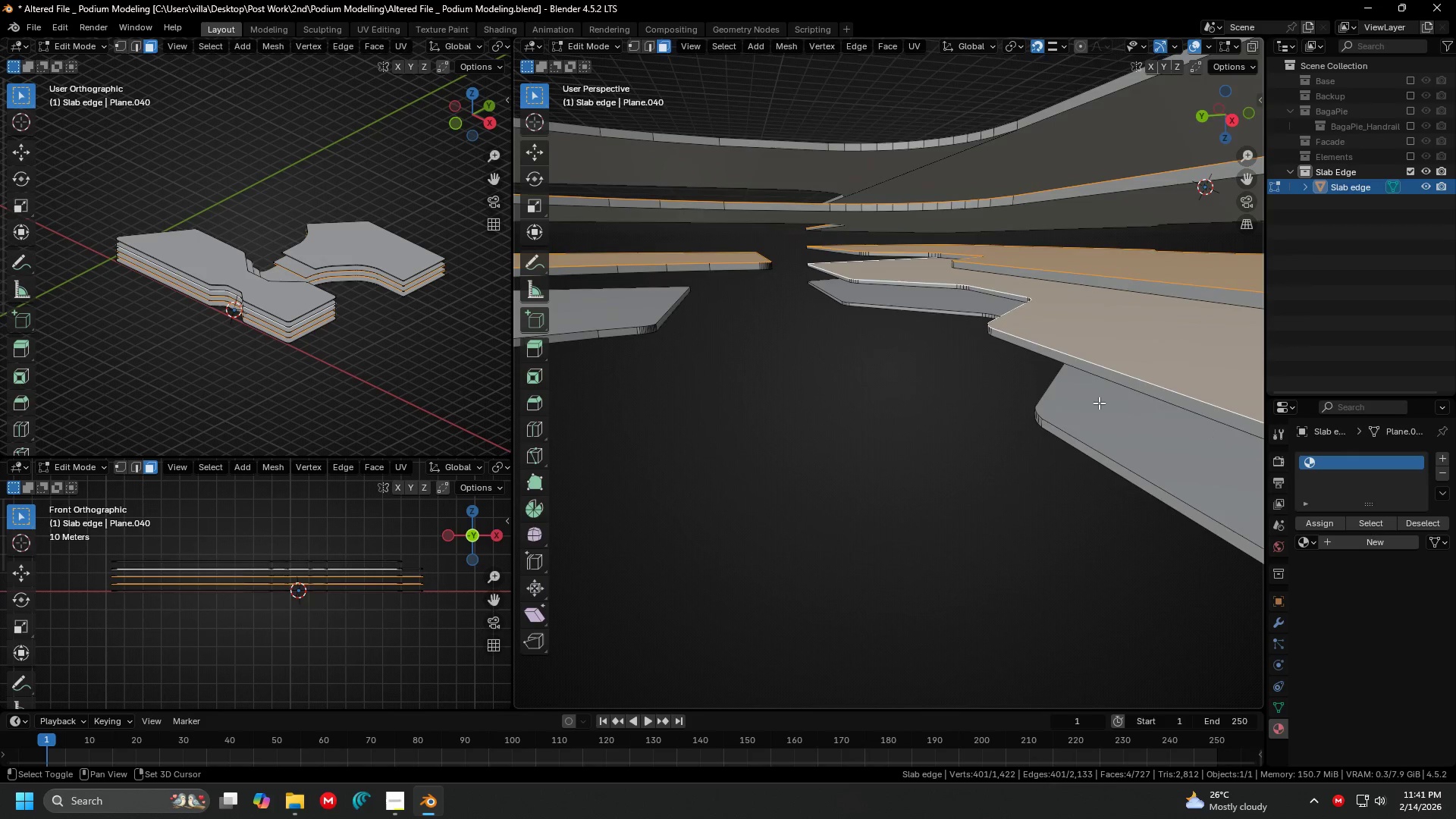 
left_click([1100, 440])
 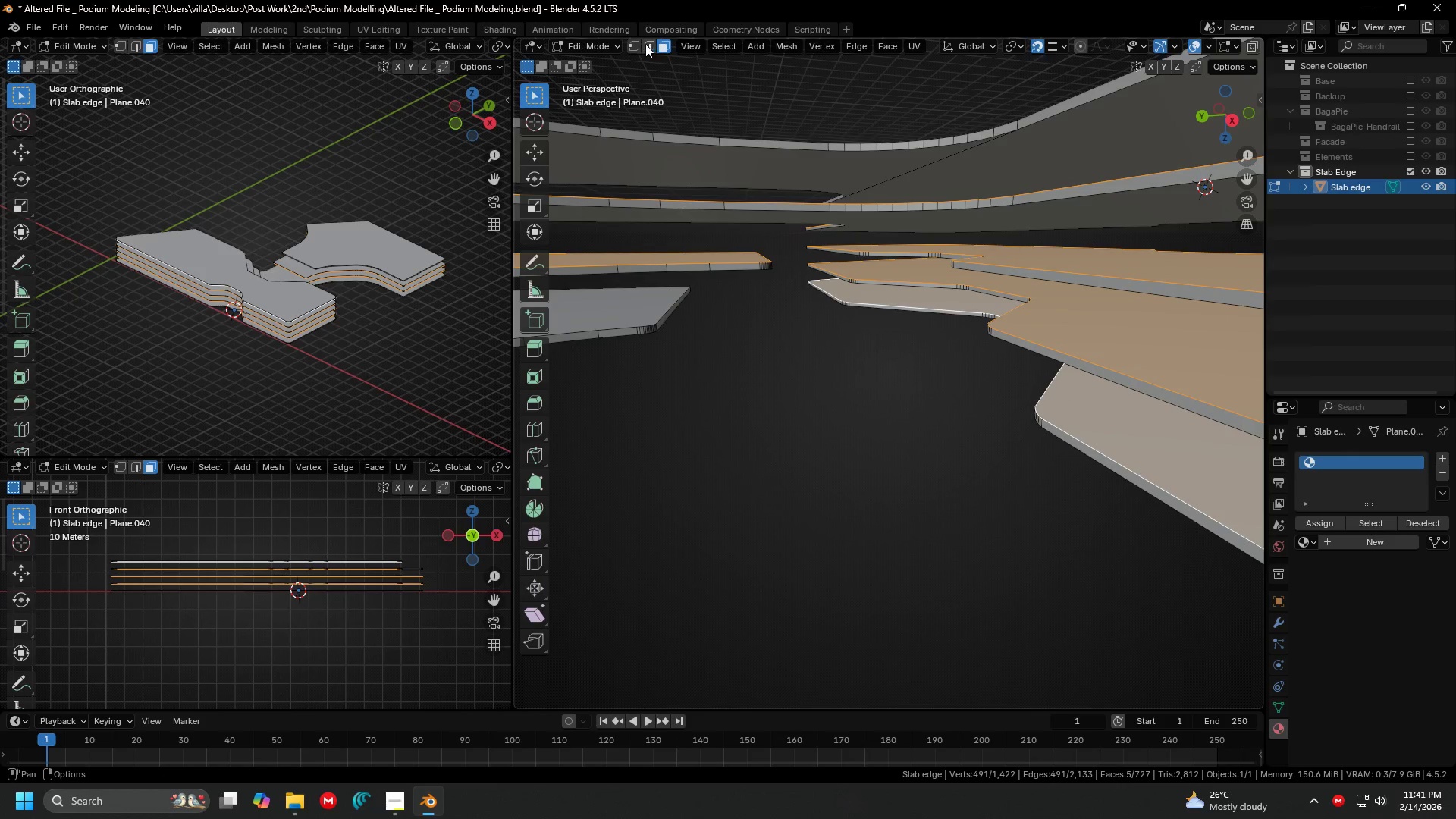 
left_click([640, 44])
 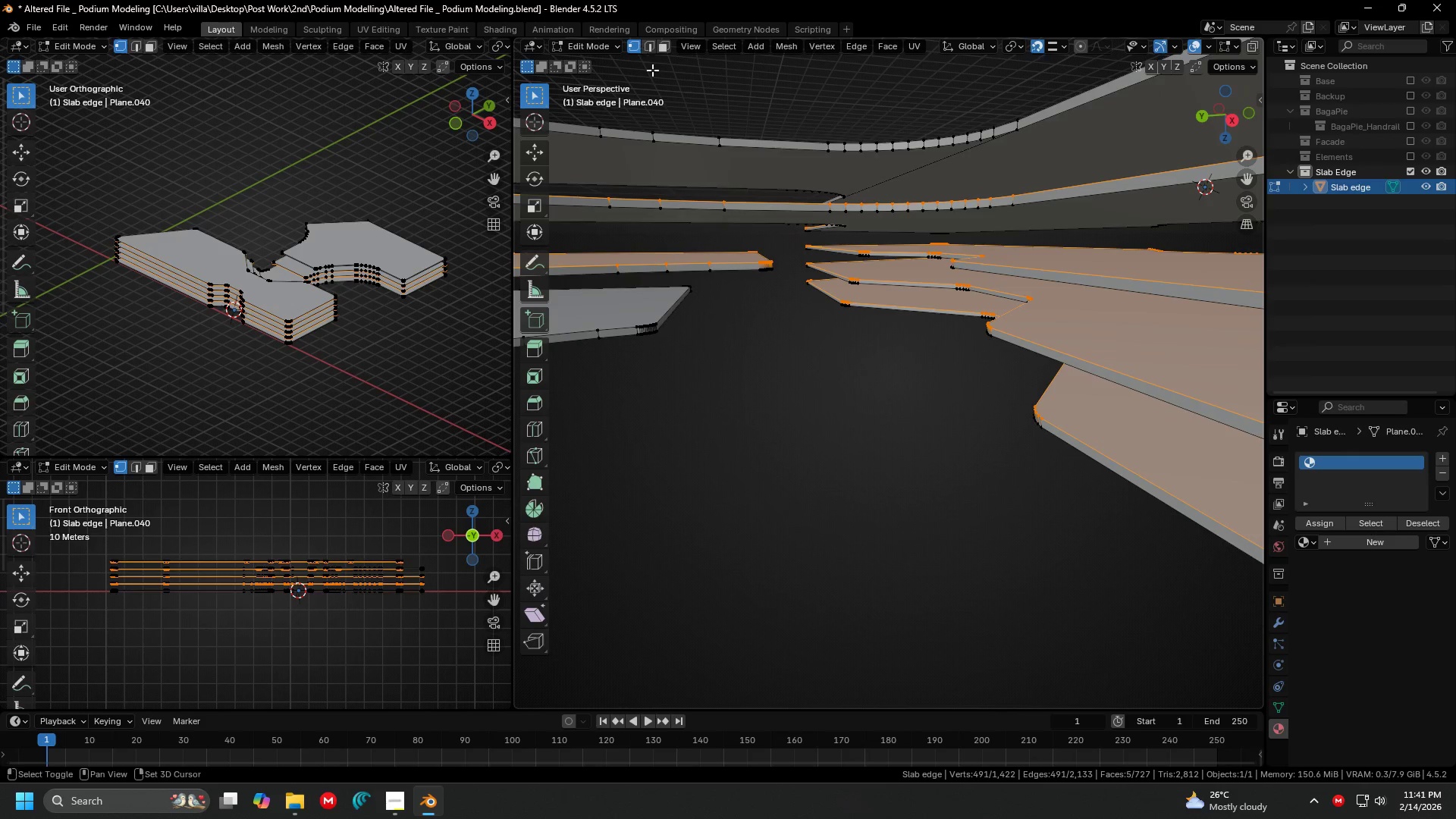 
key(Shift+ShiftLeft)
 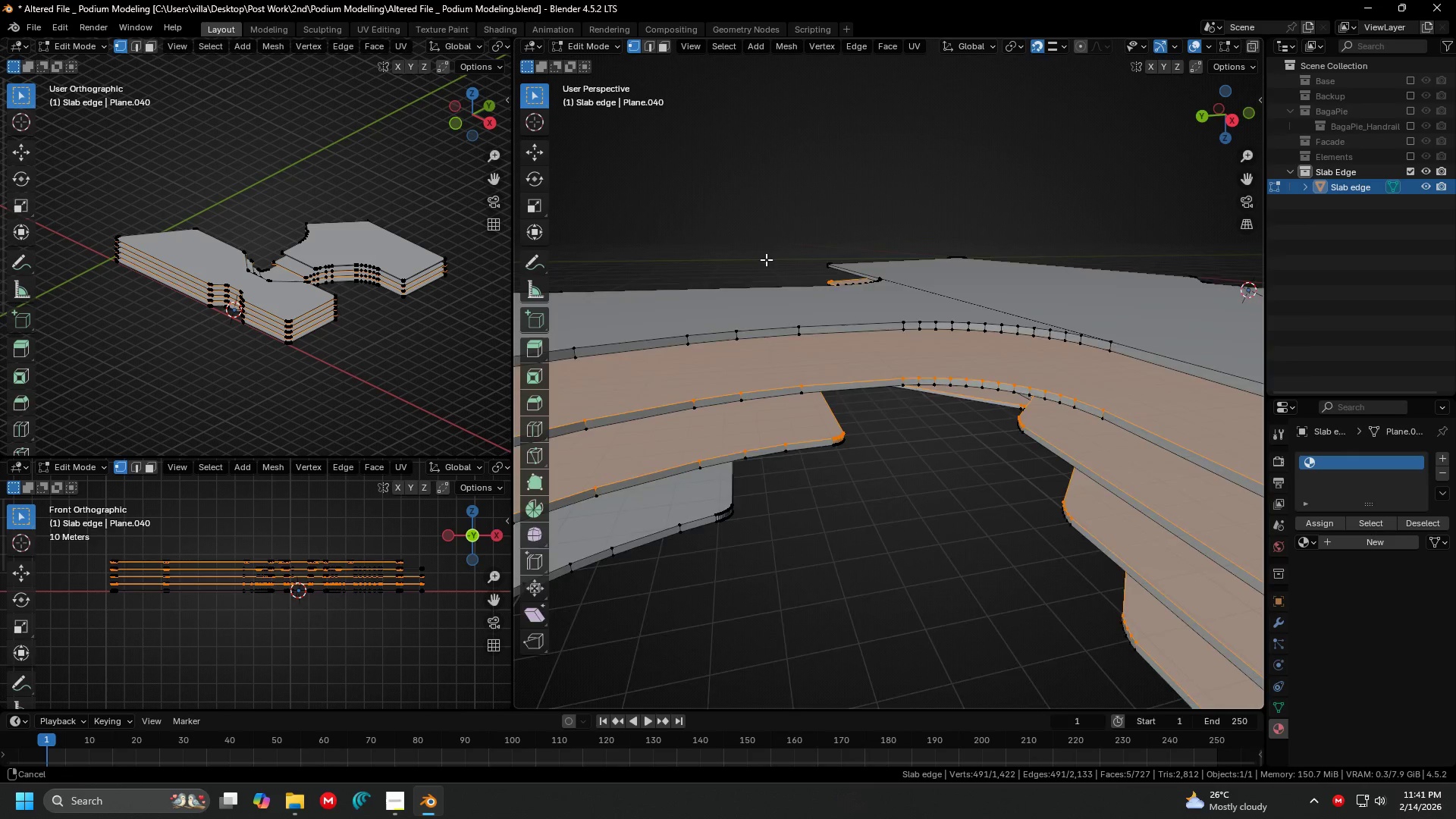 
key(Control+ControlLeft)
 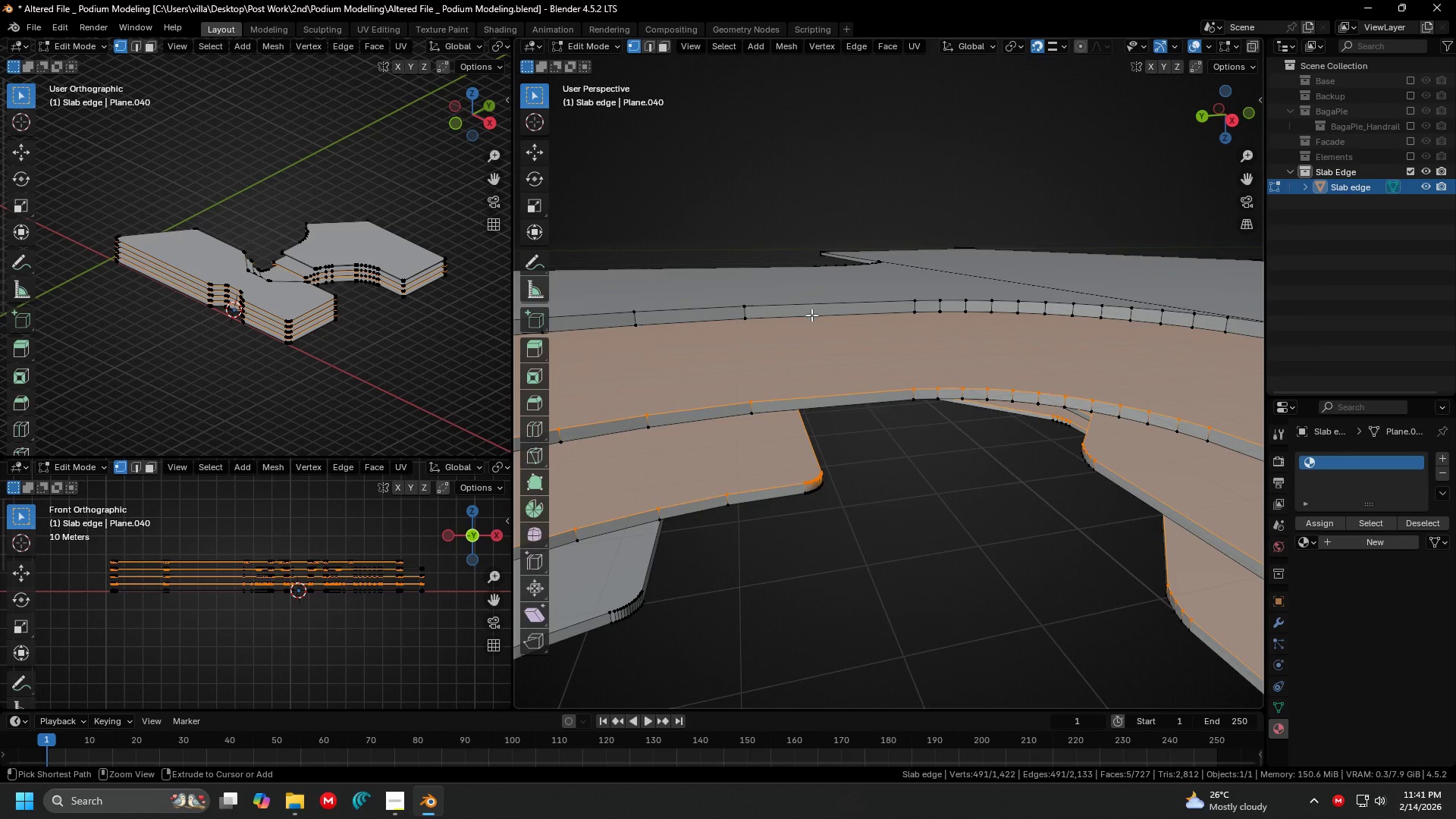 
key(Control+S)
 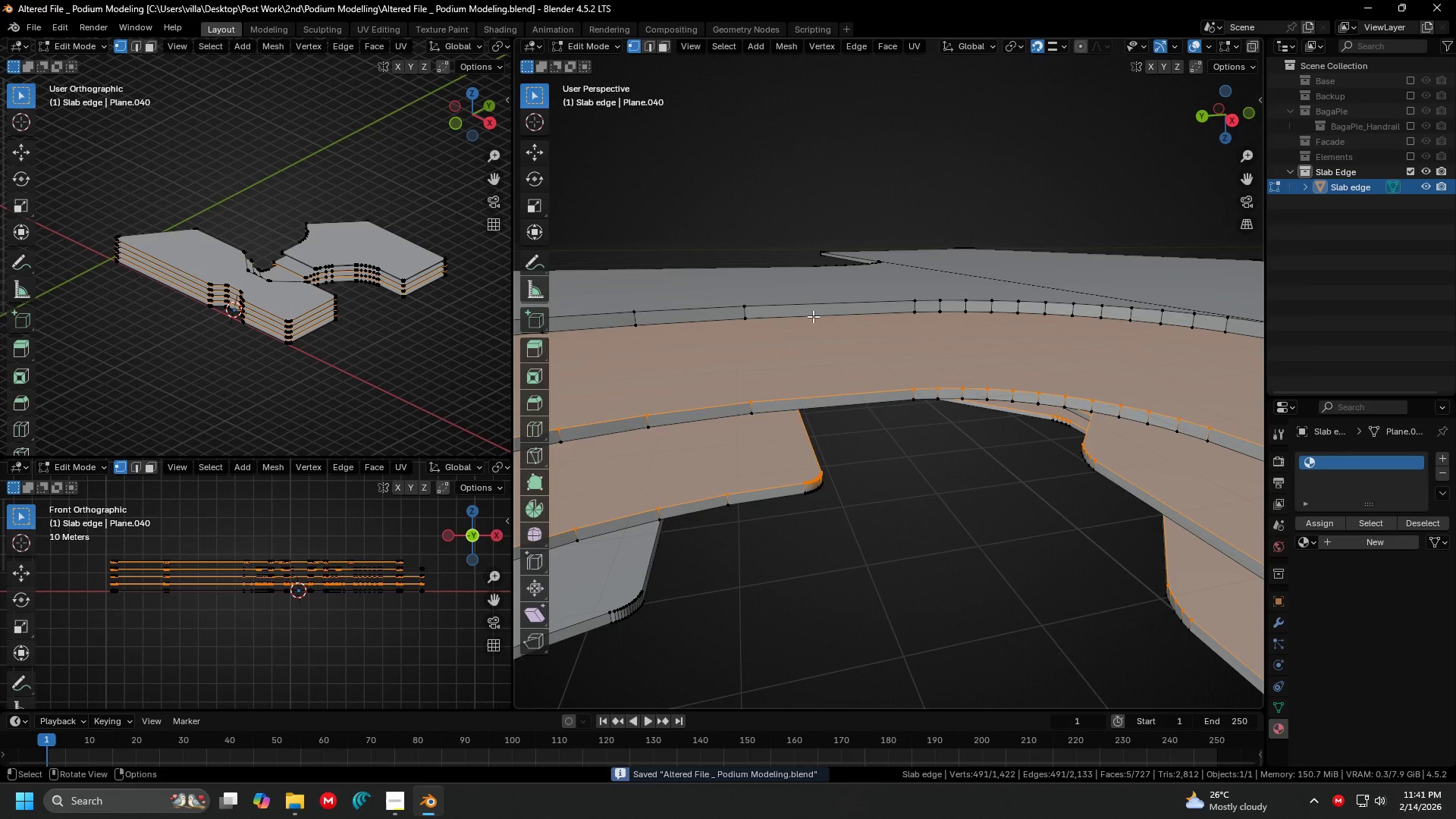 
scroll: coordinate [774, 278], scroll_direction: up, amount: 1.0
 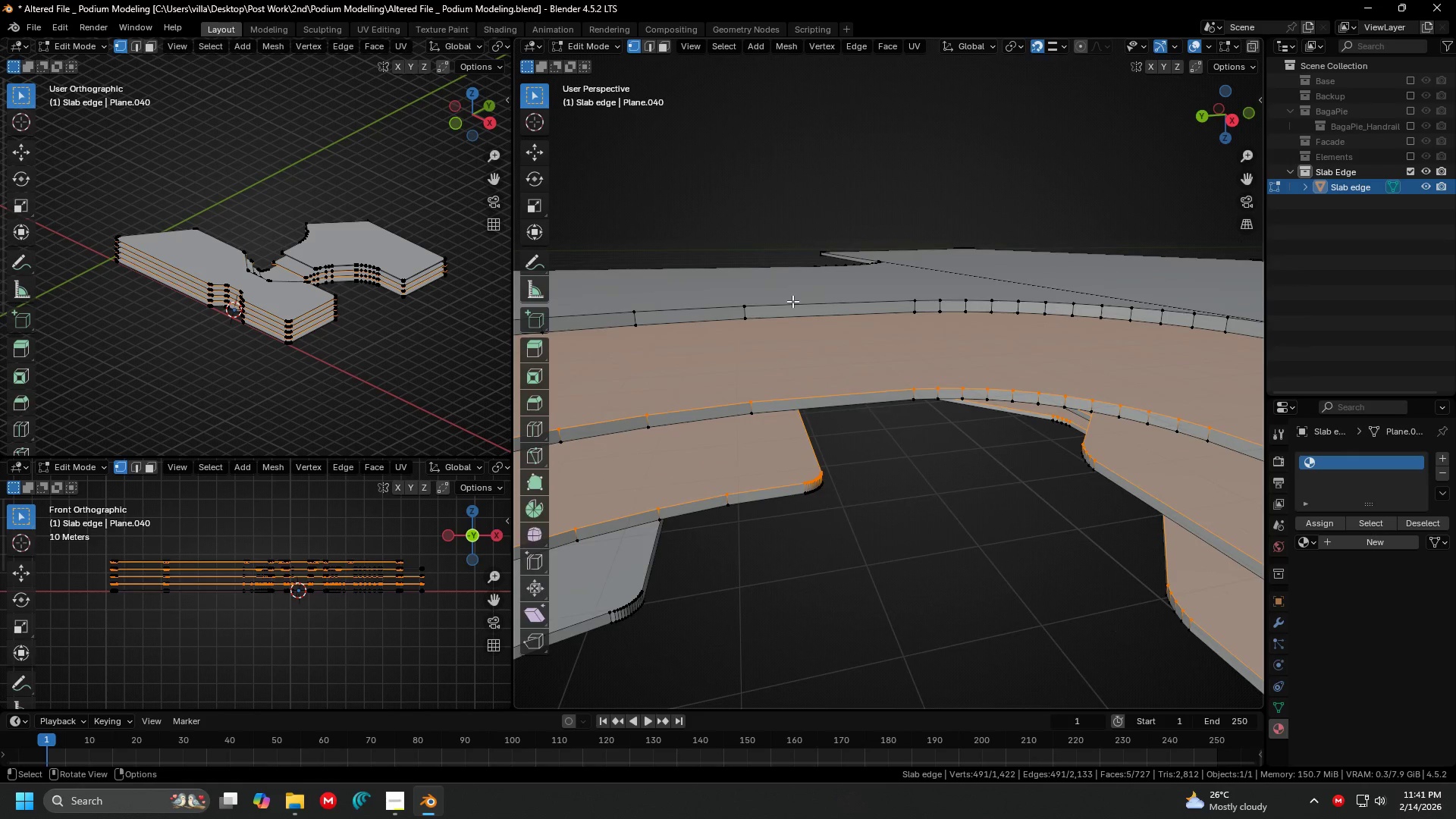 
key(Shift+ShiftLeft)
 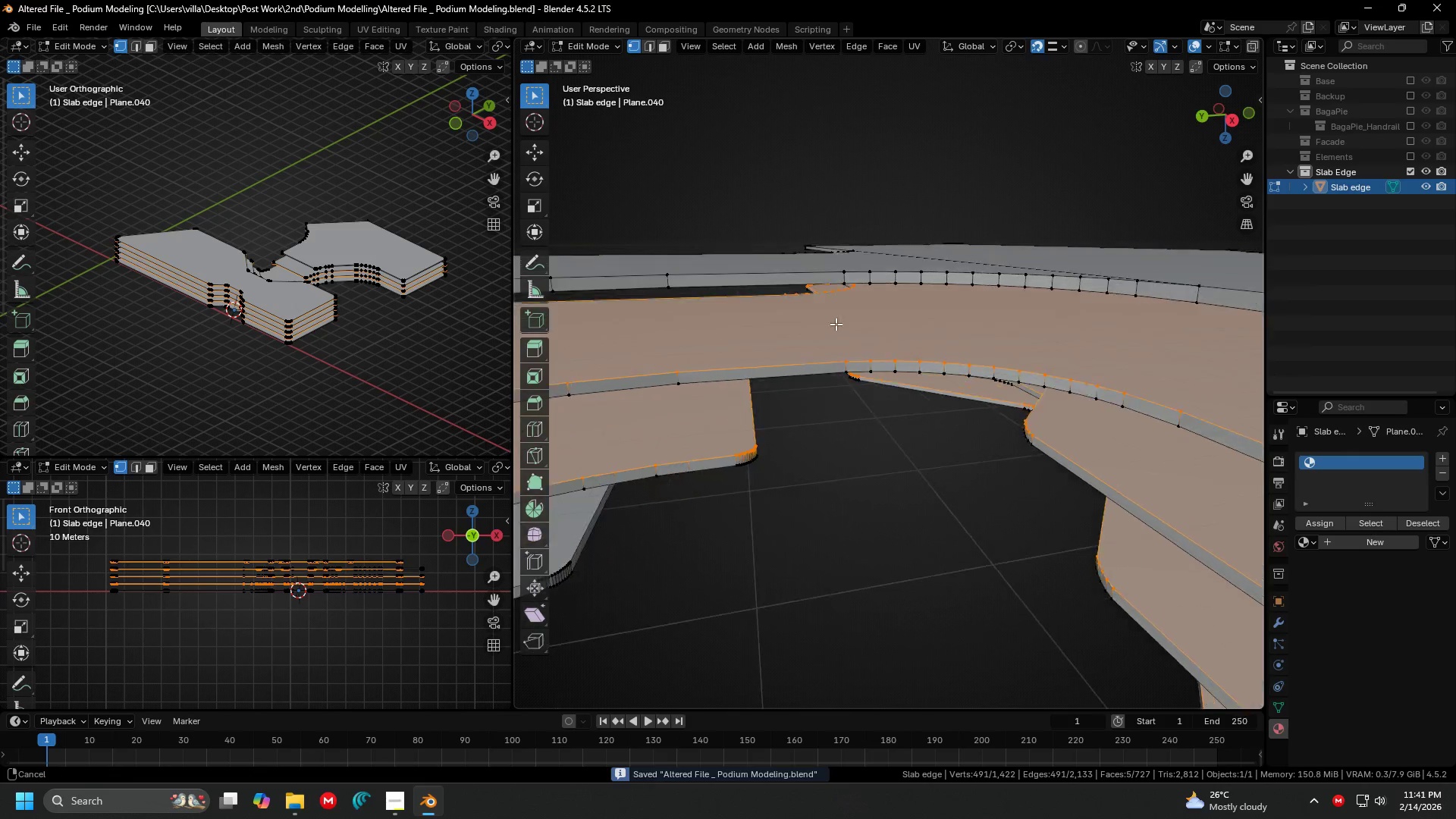 
hold_key(key=ShiftLeft, duration=0.31)
 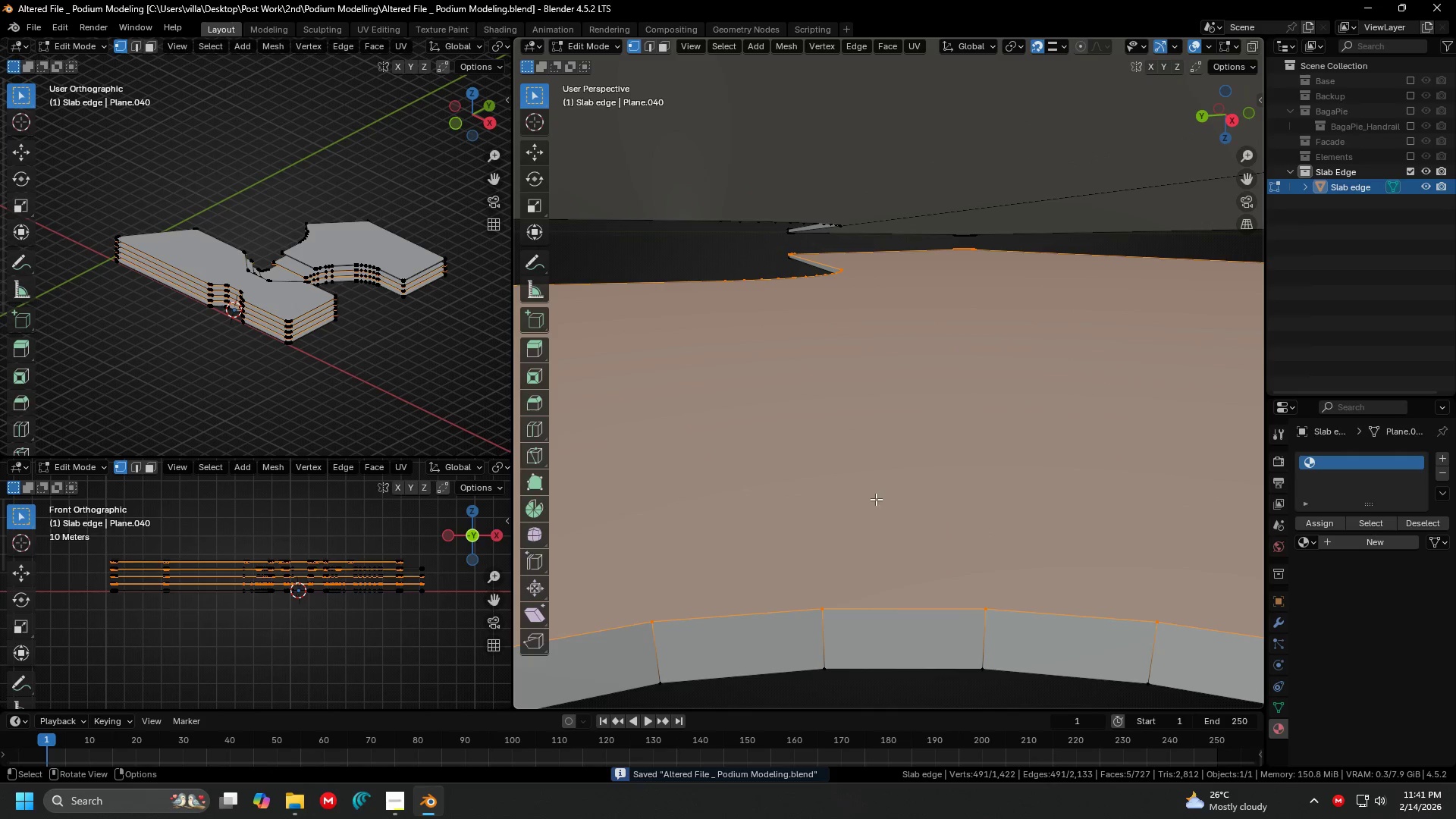 
scroll: coordinate [827, 319], scroll_direction: up, amount: 2.0
 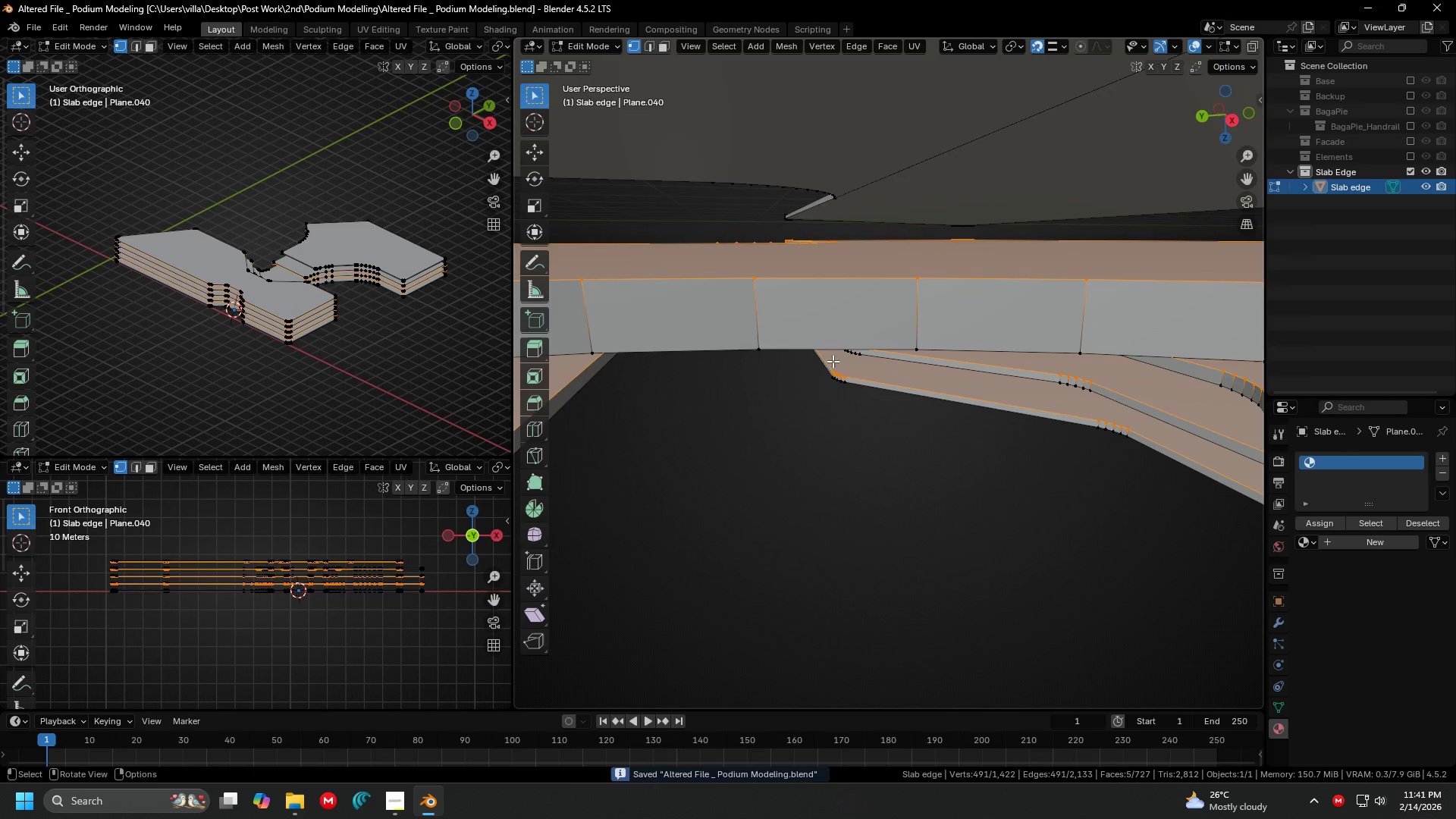 
hold_key(key=ControlLeft, duration=0.31)
 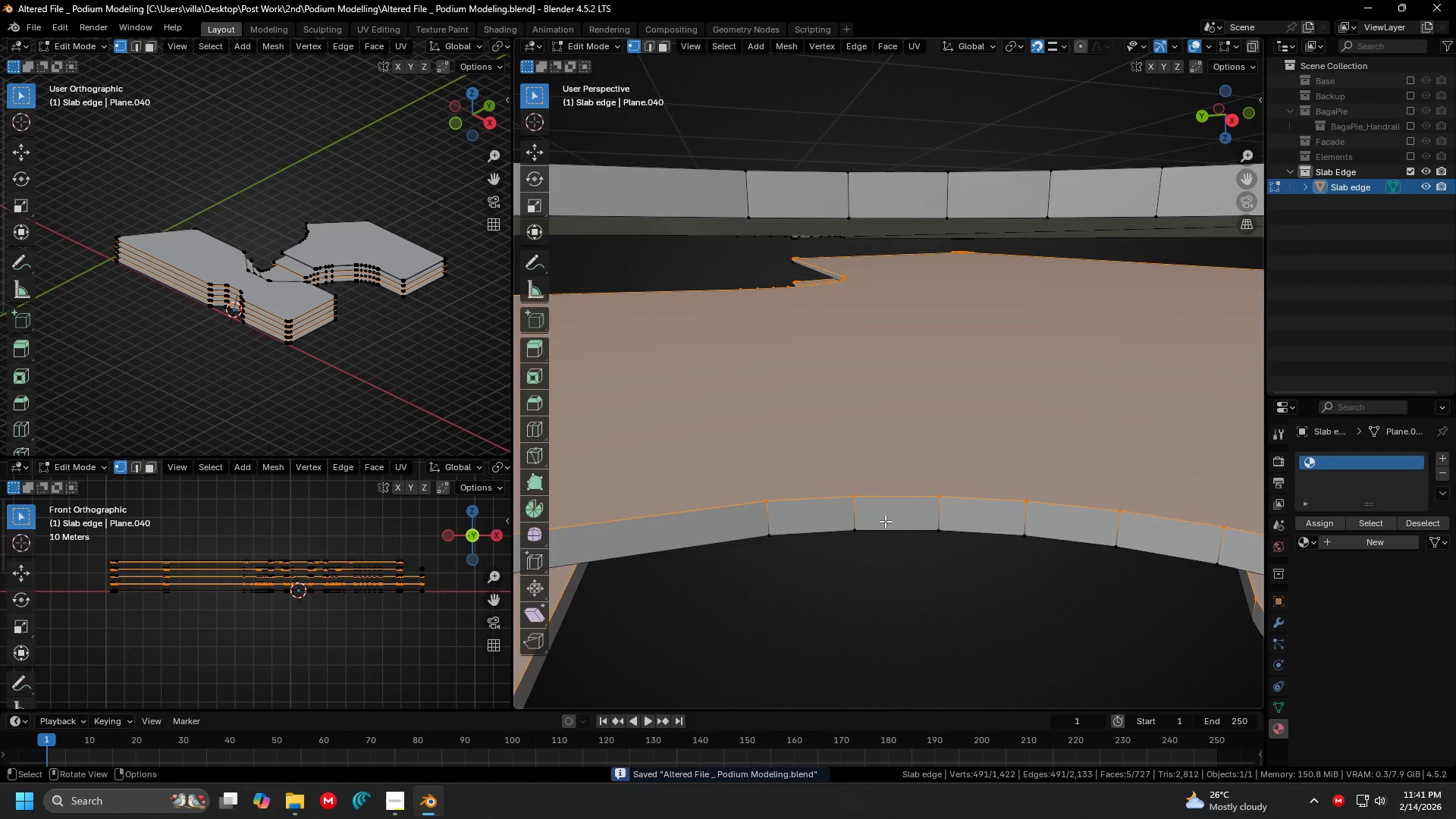 
hold_key(key=ShiftLeft, duration=0.41)
 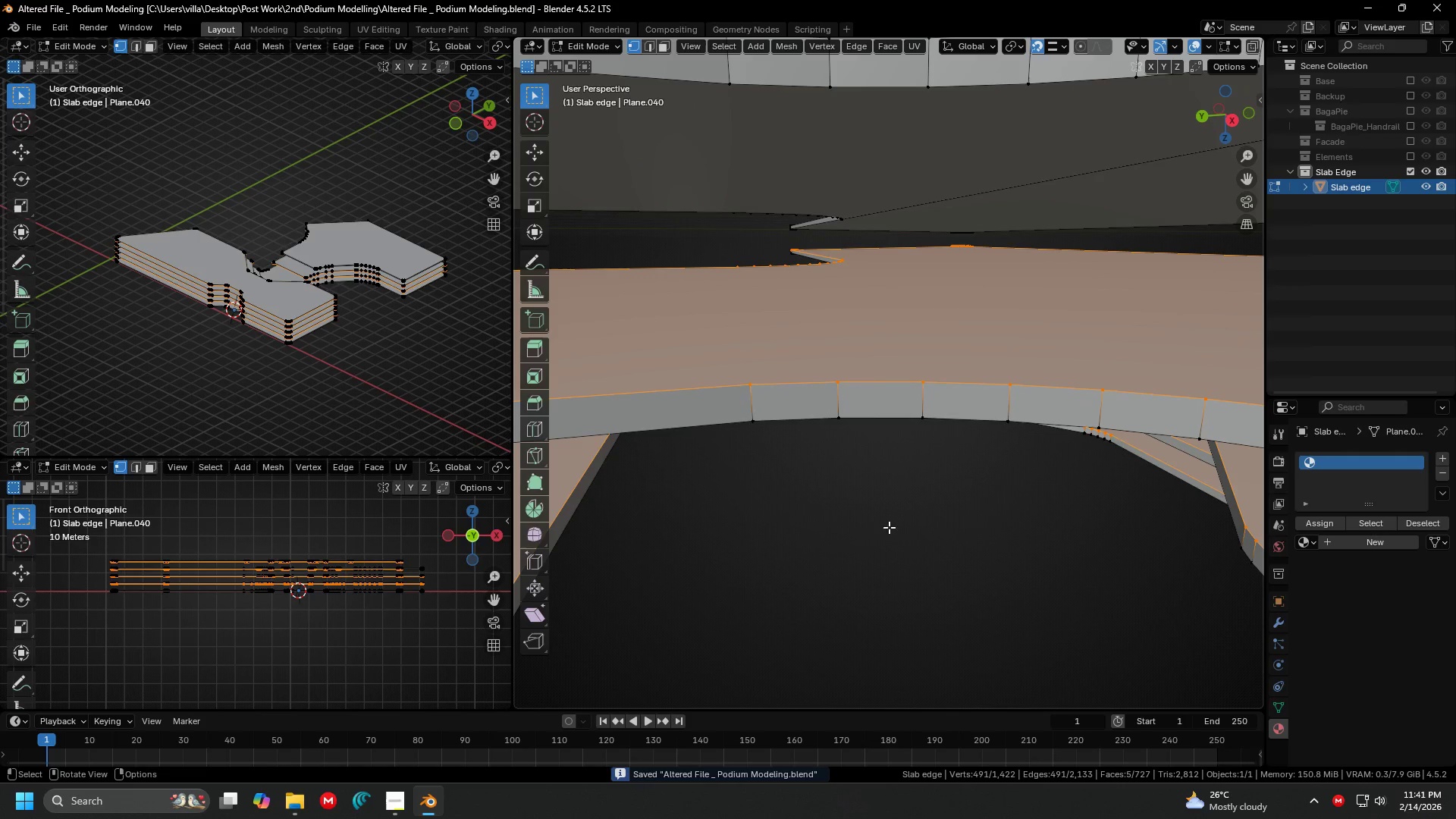 
key(Control+ControlLeft)
 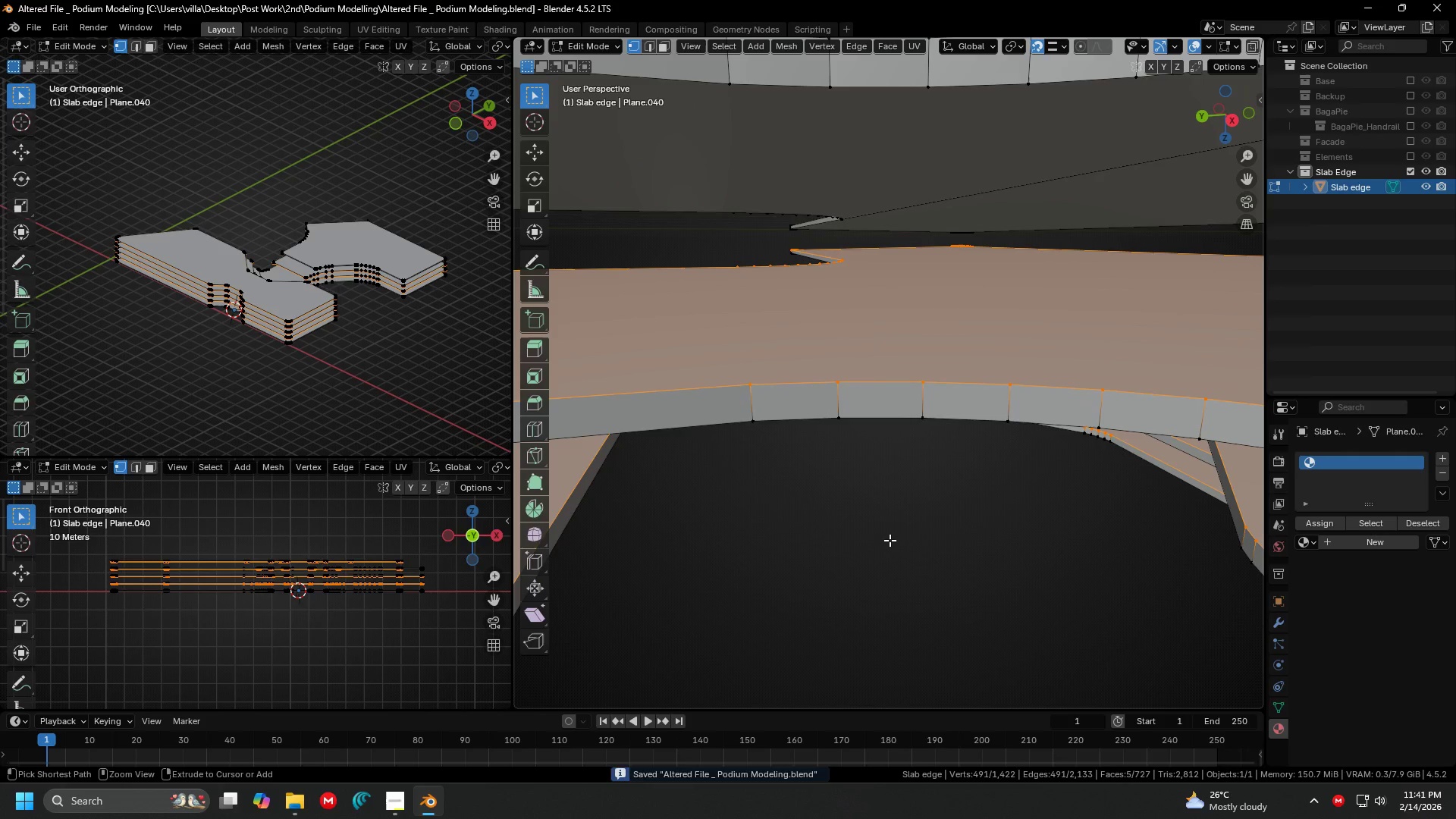 
key(Control+B)
 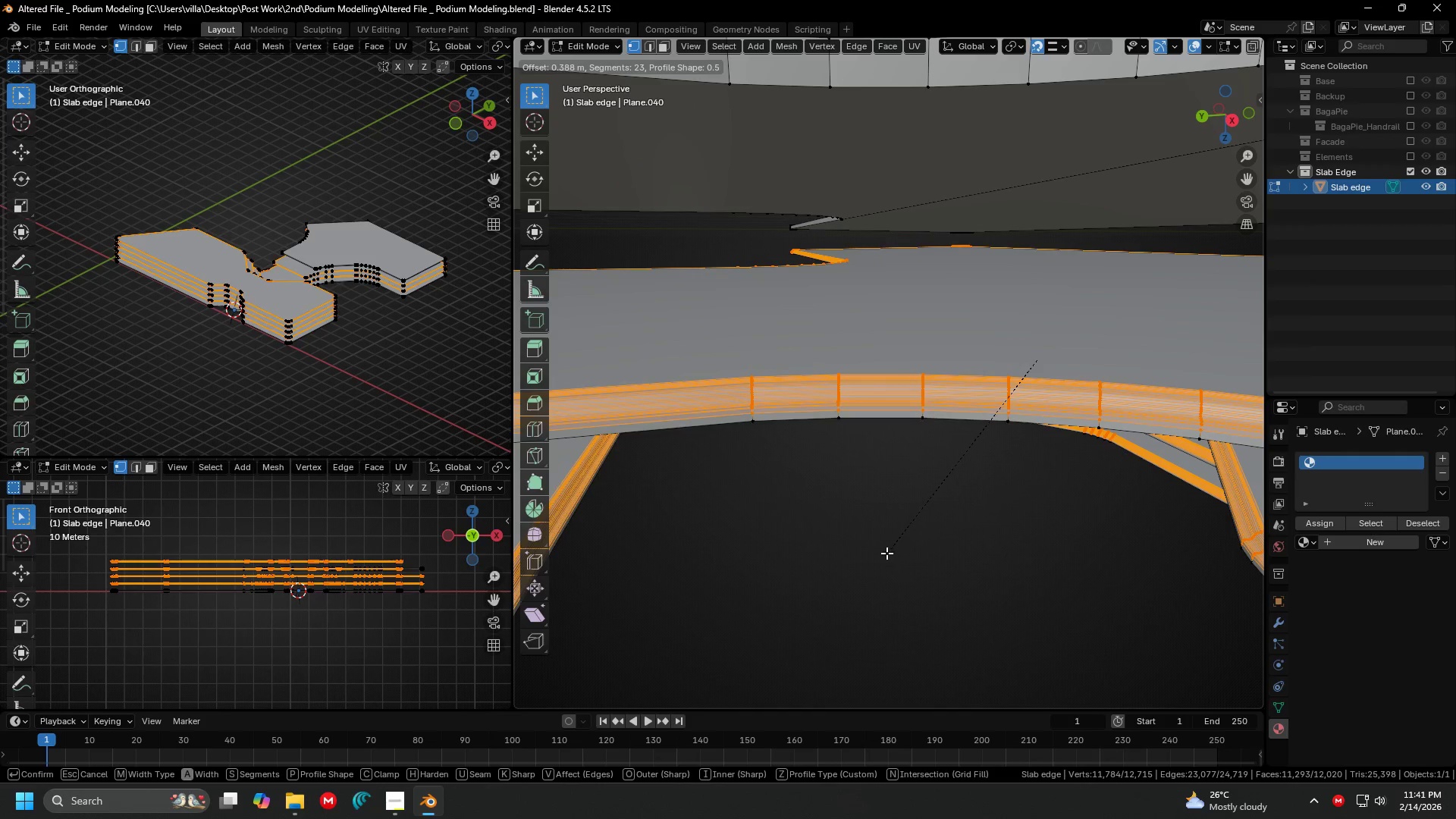 
wait(6.39)
 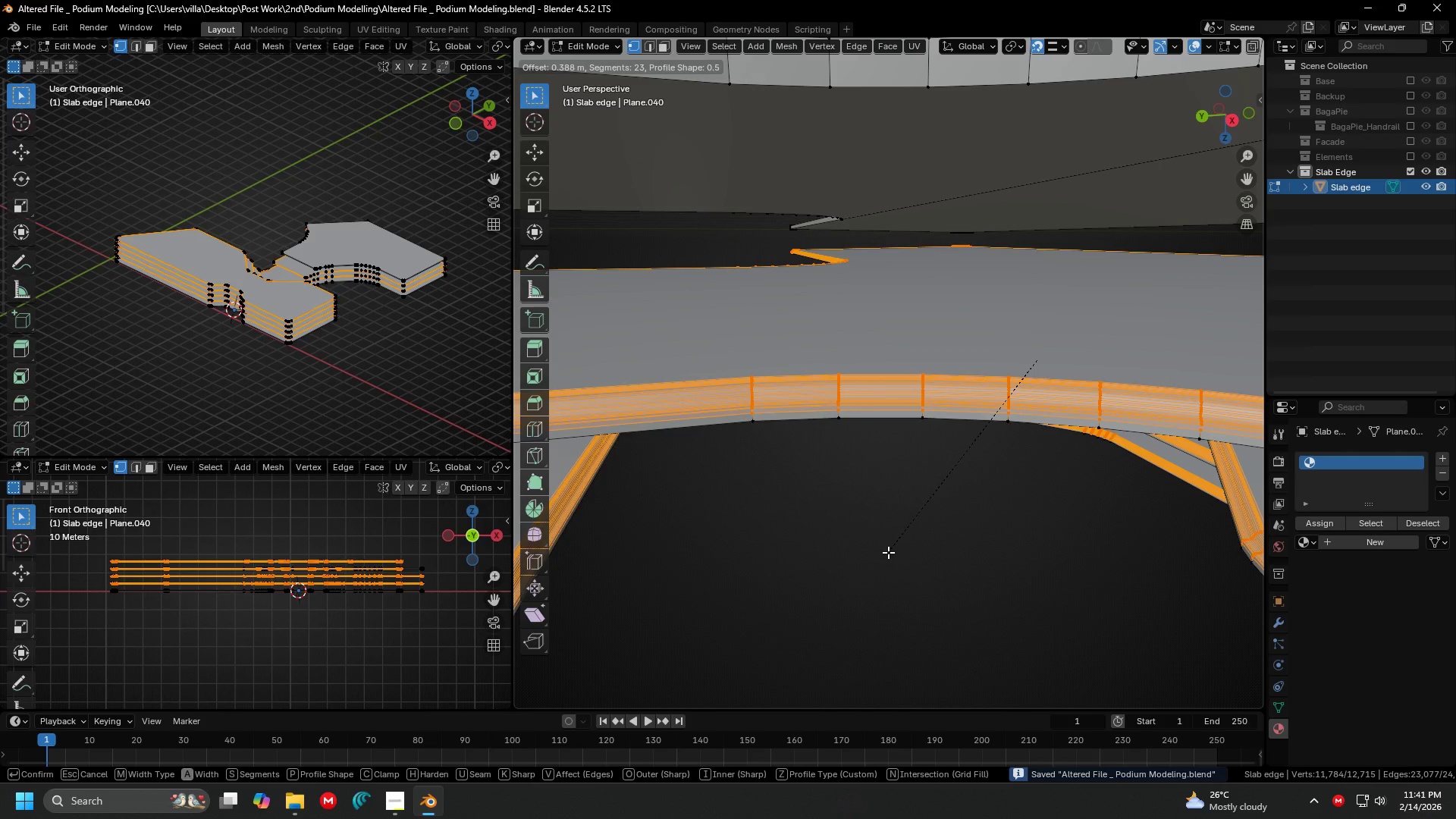 
left_click([889, 552])
 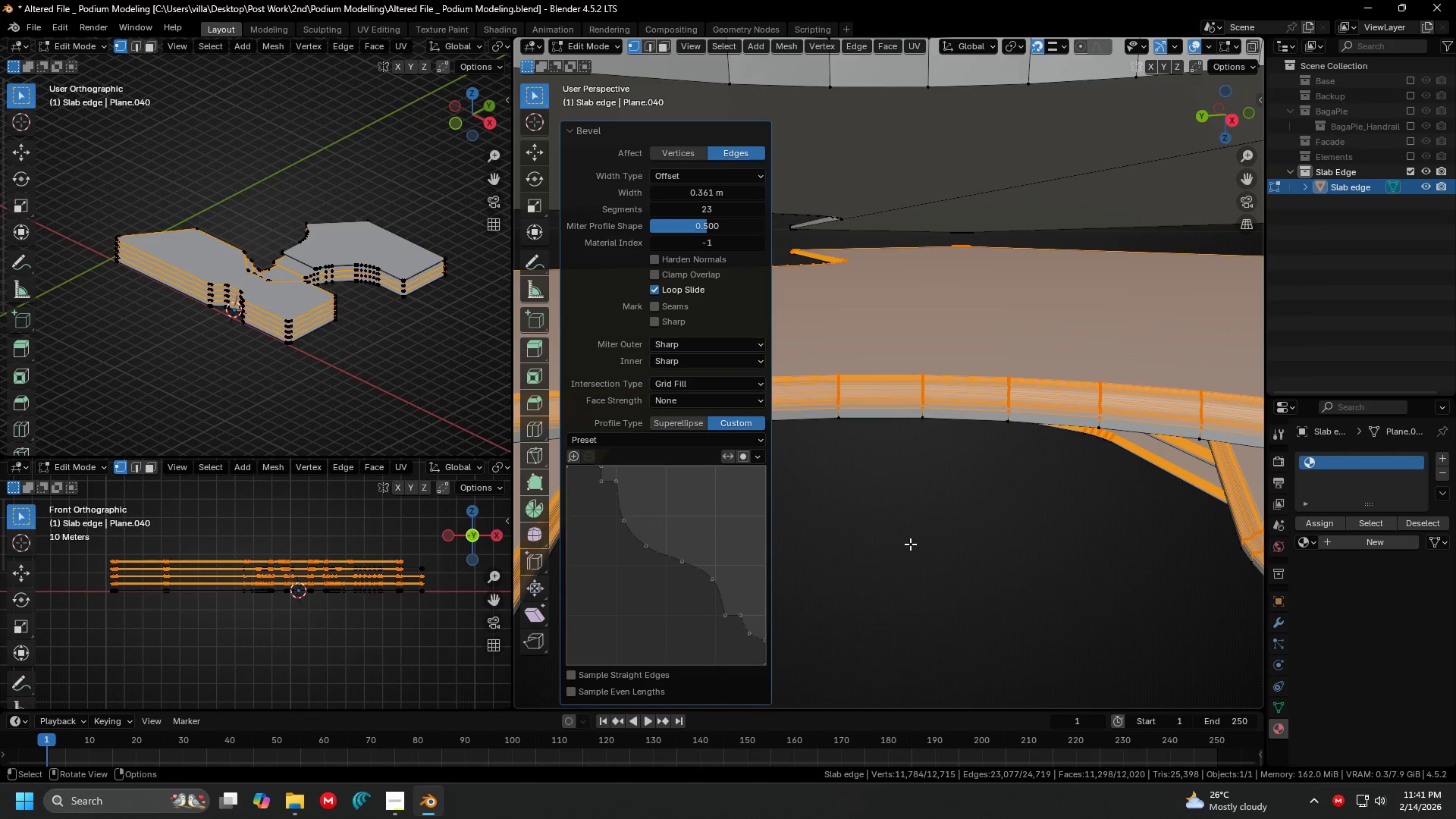 
hold_key(key=ShiftLeft, duration=0.42)
 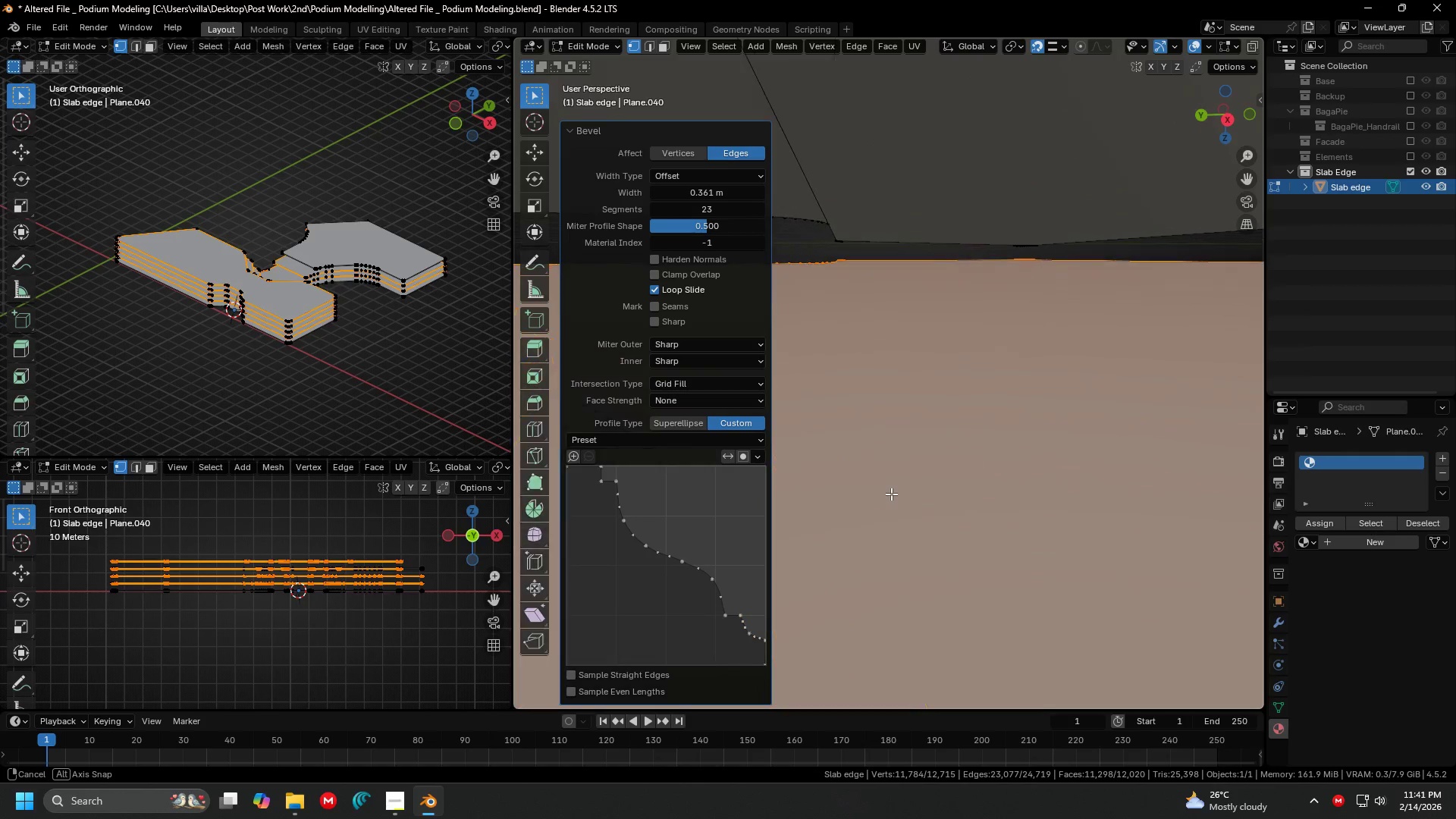 
key(Shift+ShiftLeft)
 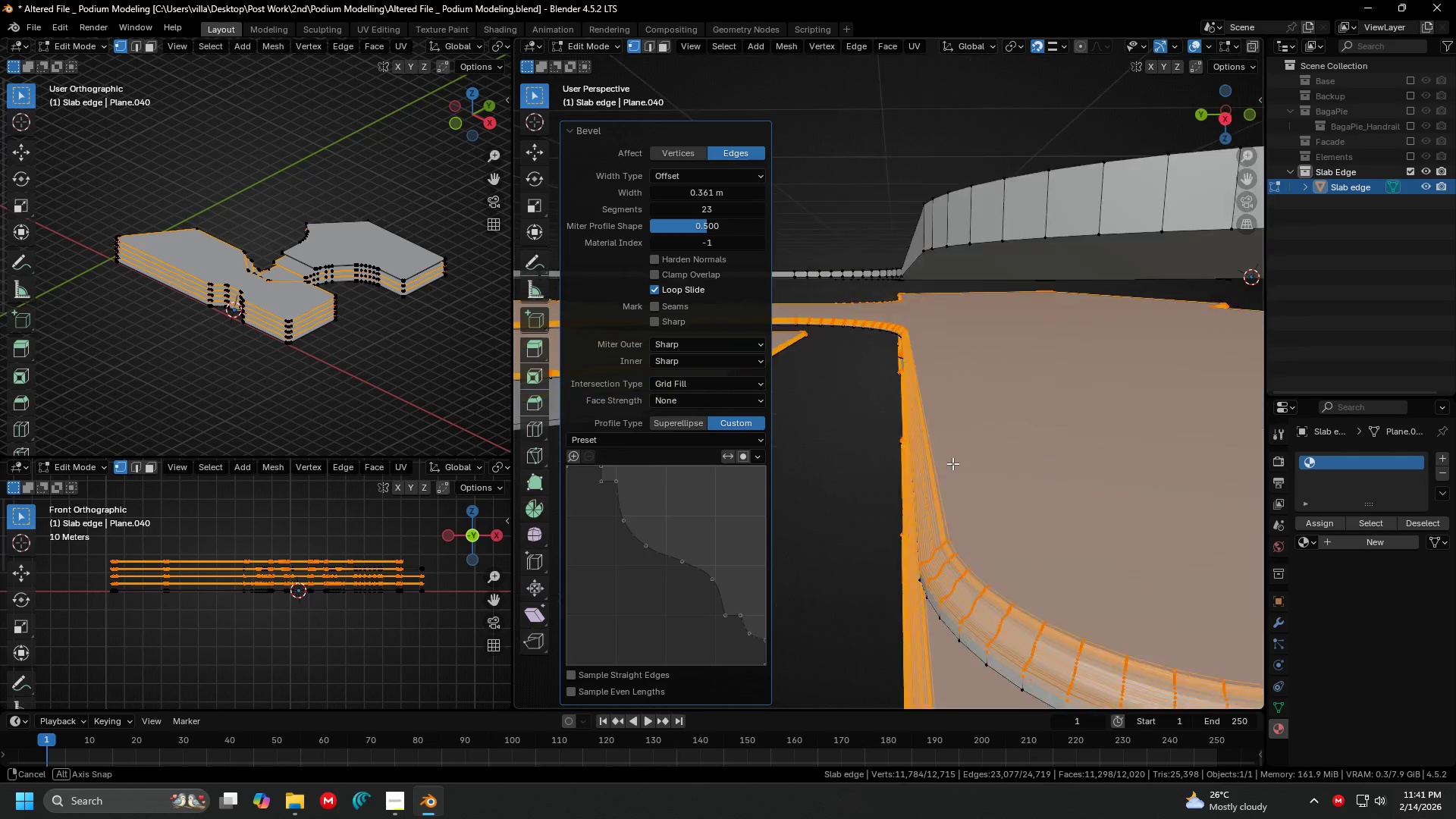 
scroll: coordinate [890, 485], scroll_direction: down, amount: 3.0
 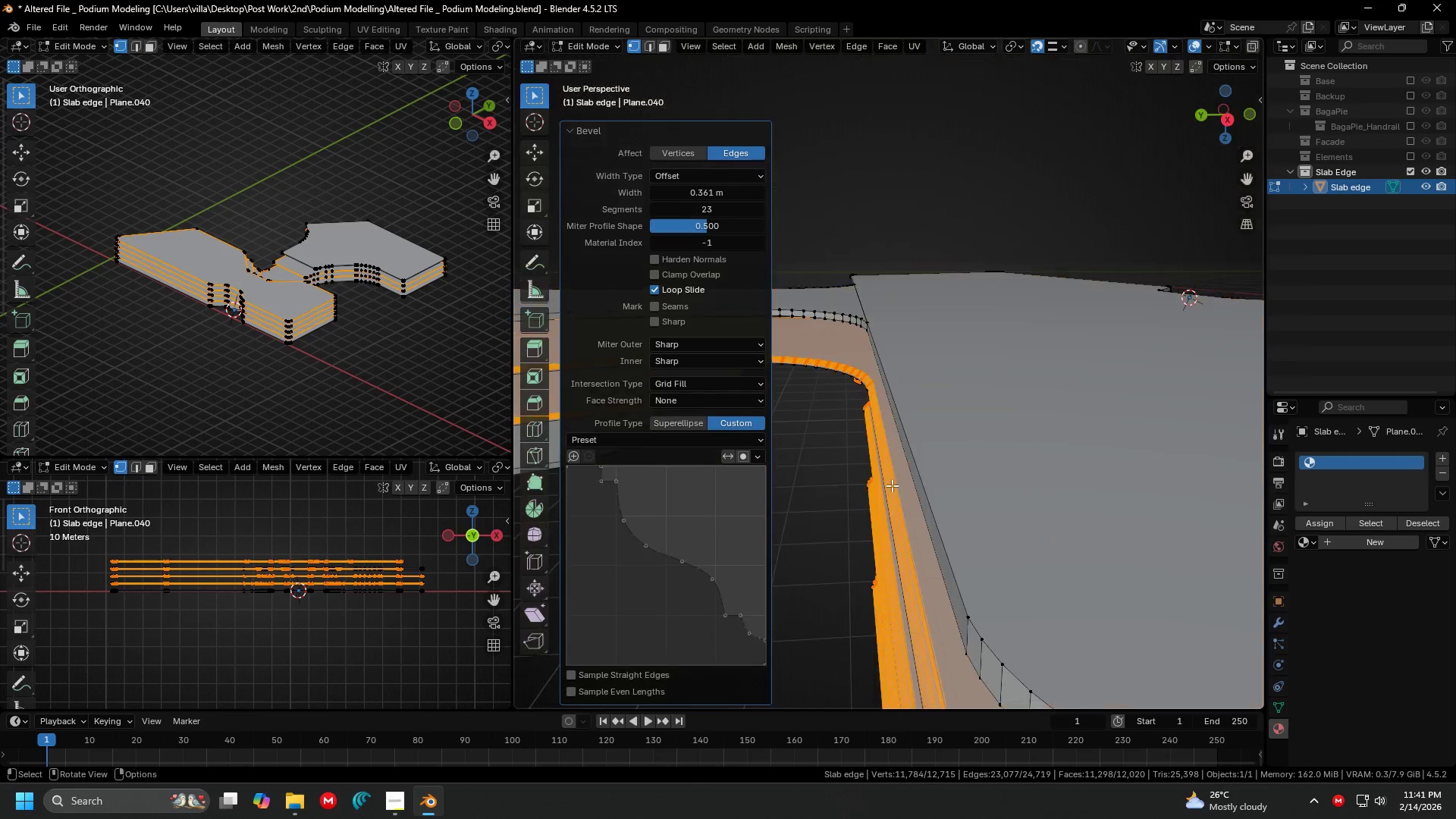 
key(Shift+ShiftLeft)
 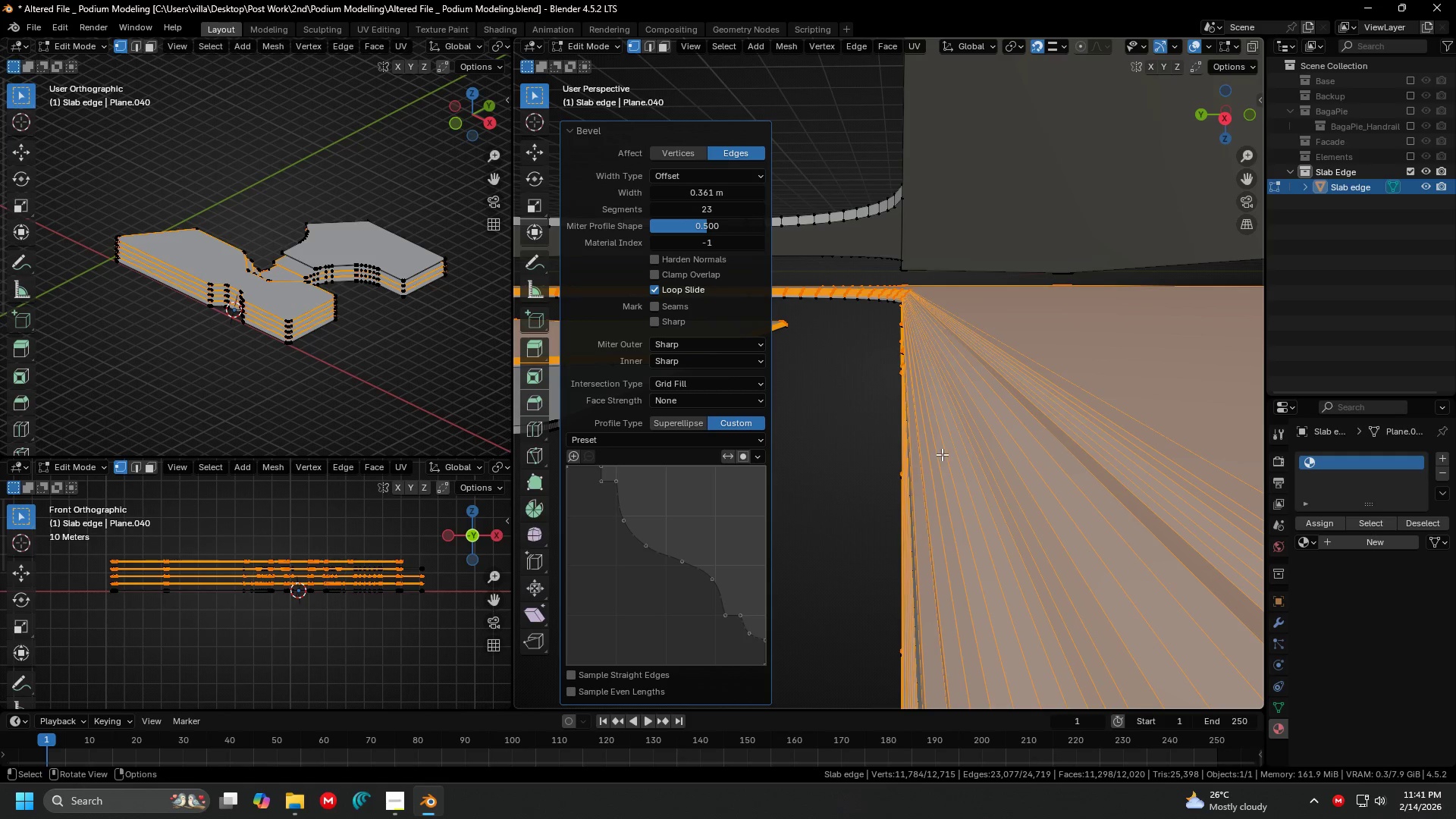 
scroll: coordinate [946, 457], scroll_direction: up, amount: 1.0
 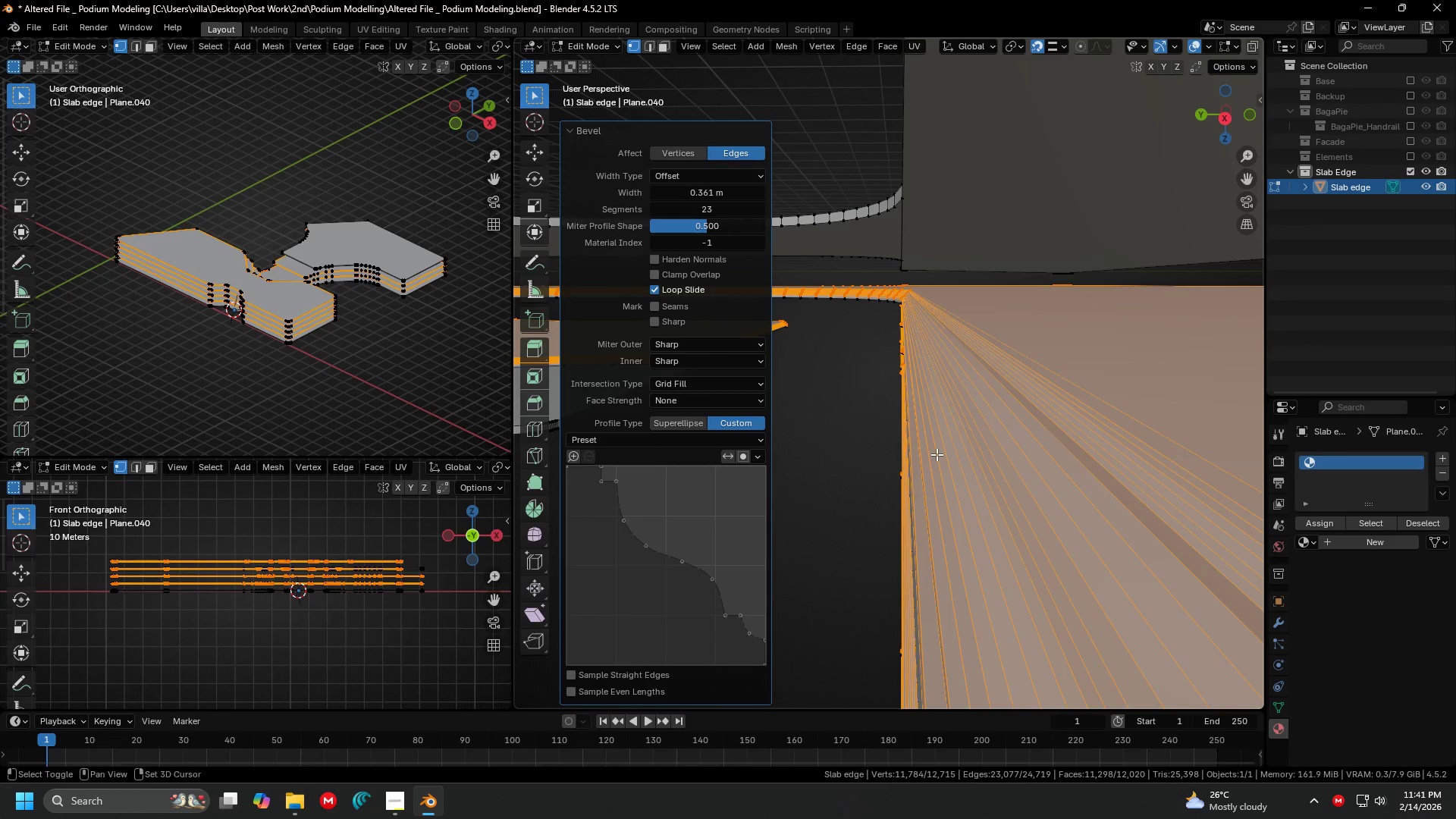 
hold_key(key=ControlLeft, duration=0.92)
 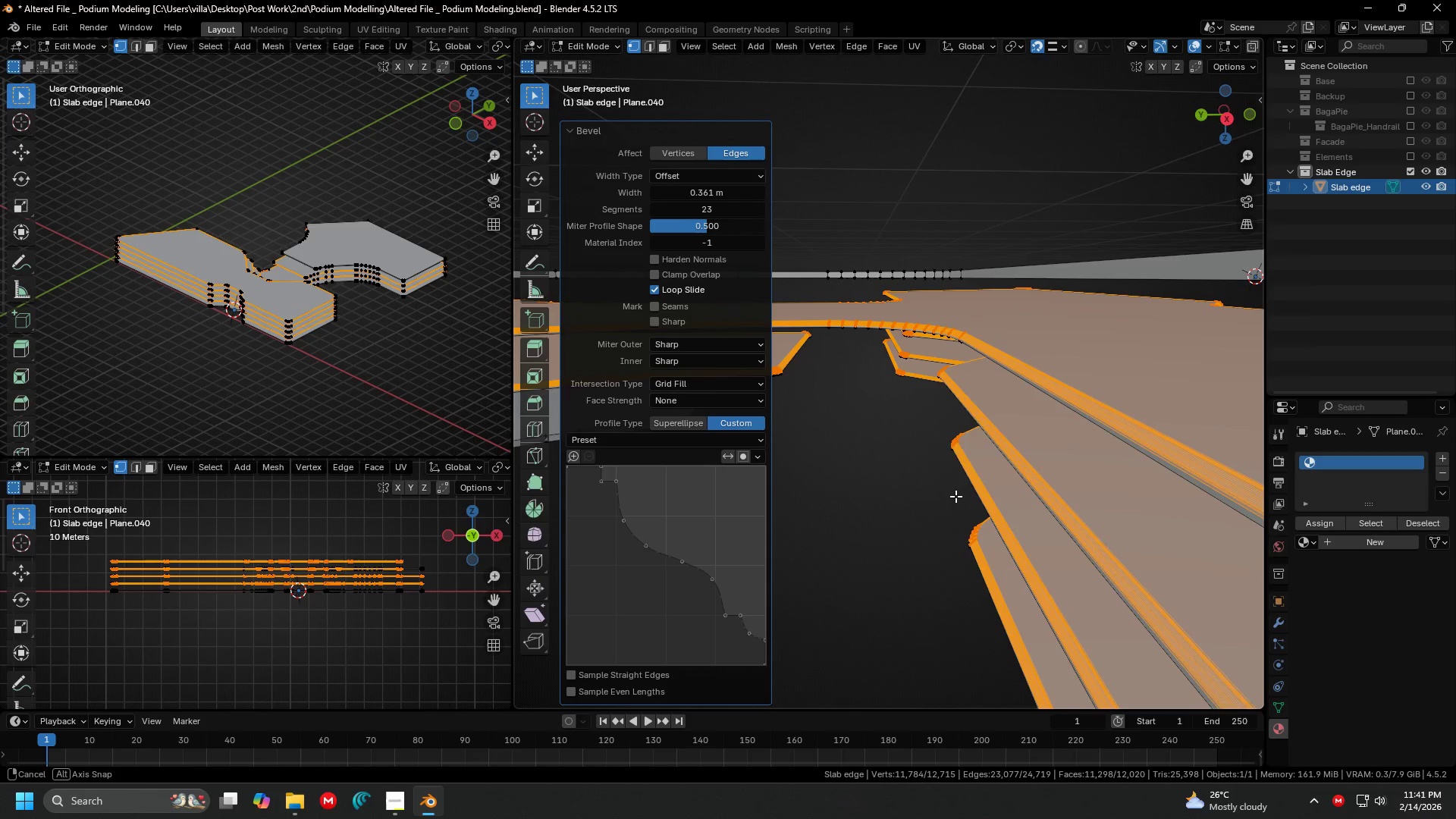 
hold_key(key=ShiftLeft, duration=0.38)
 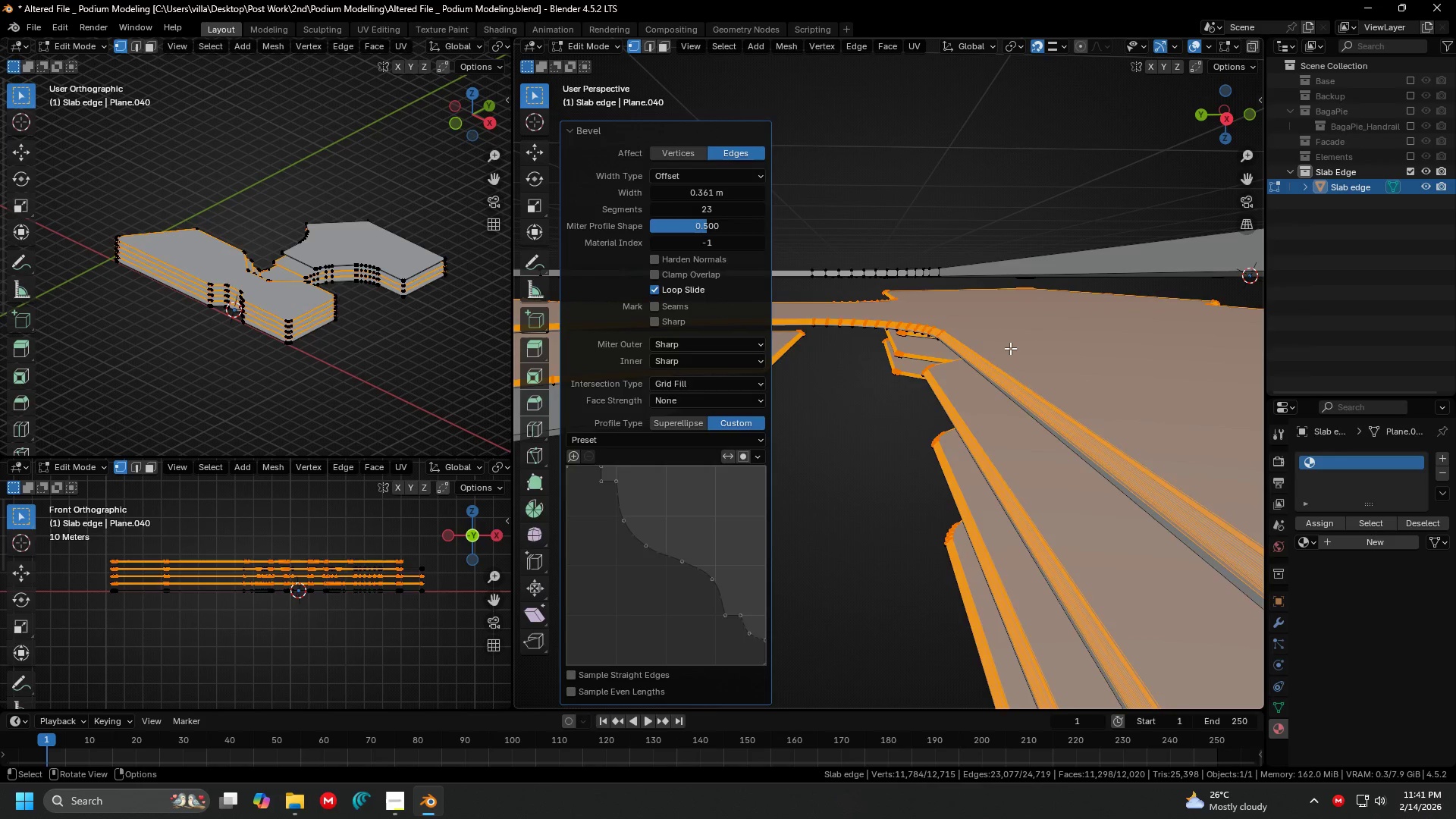 
left_click([1010, 348])
 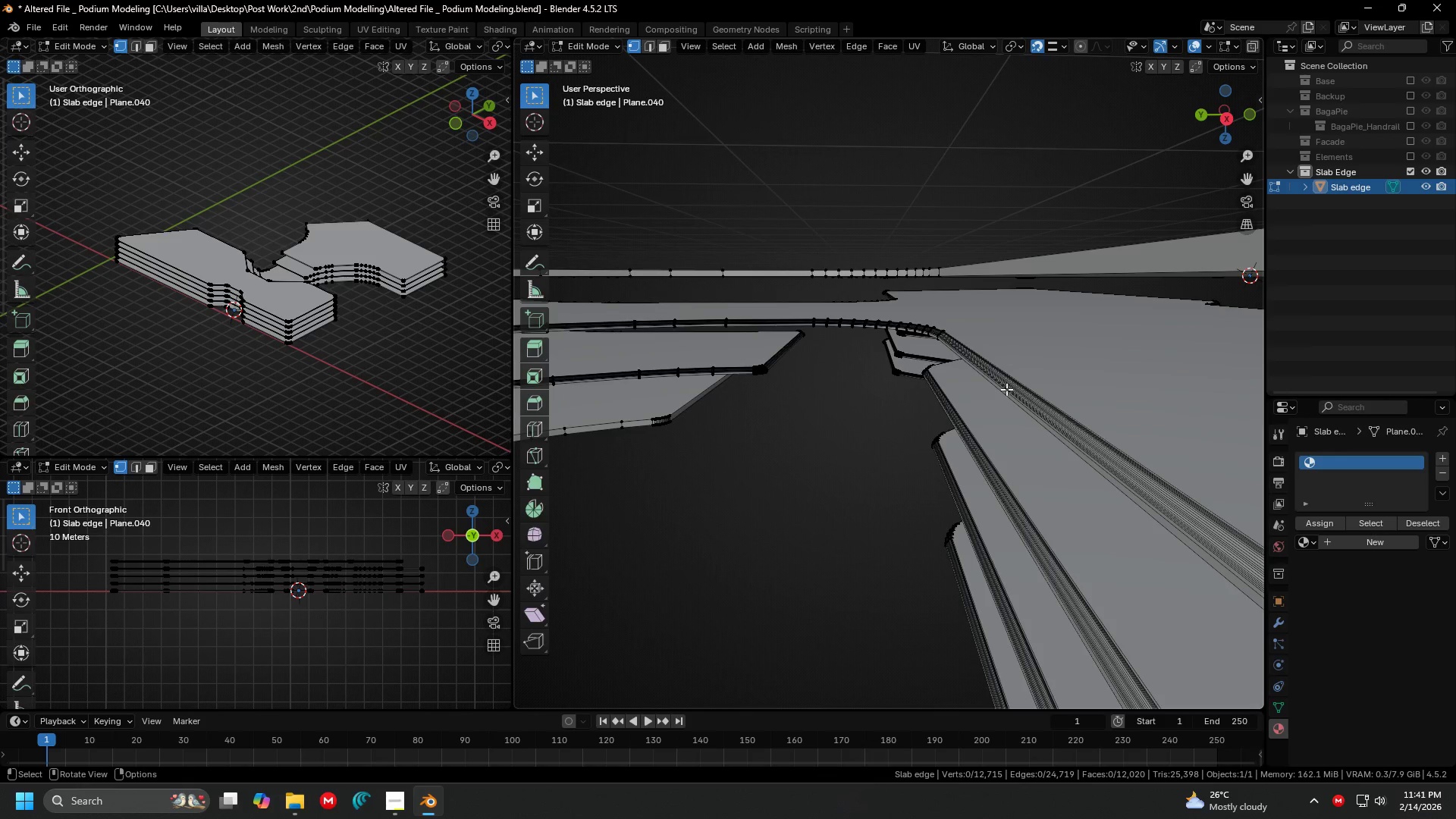 
key(Shift+ShiftLeft)
 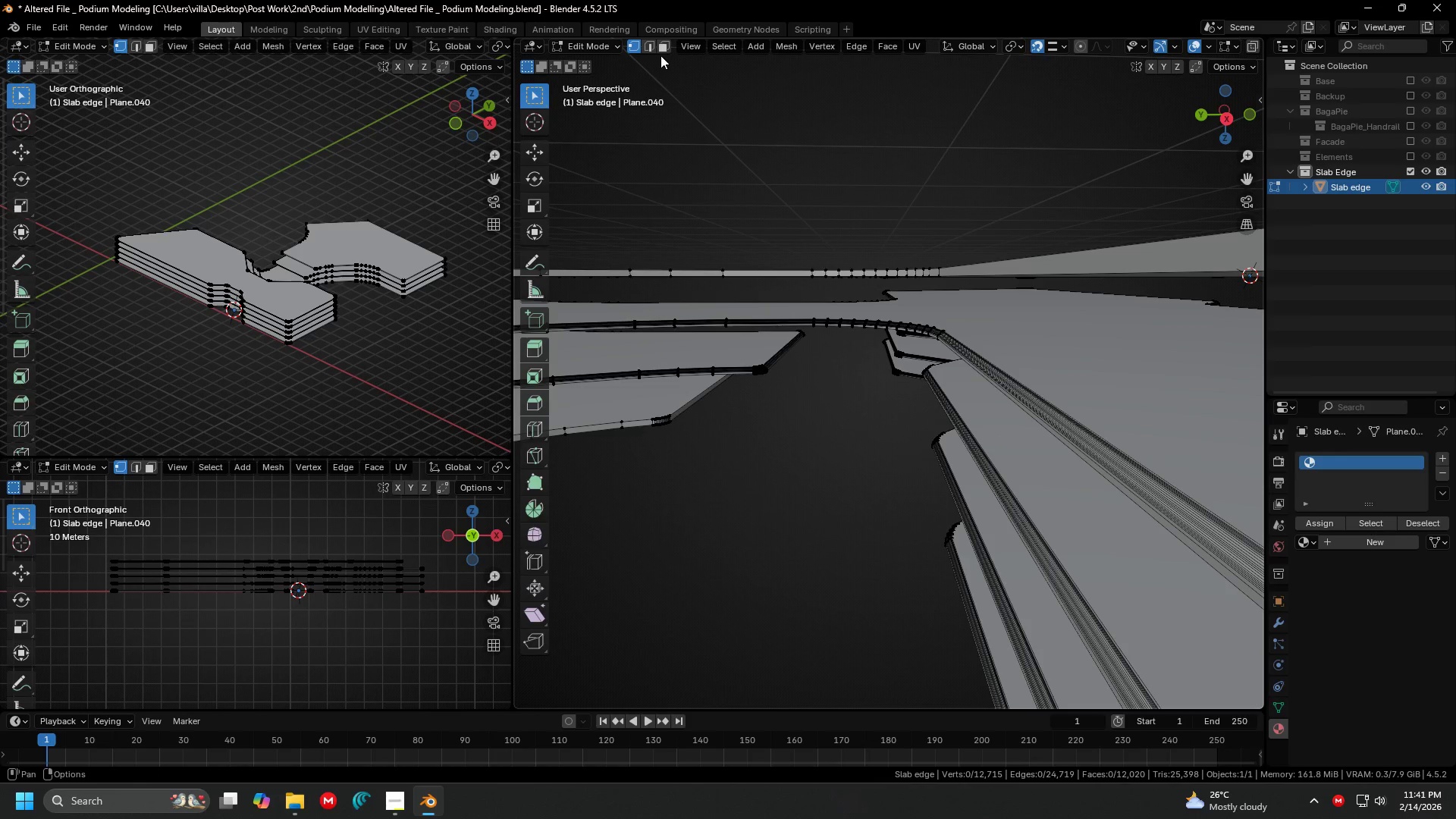 
double_click([663, 47])
 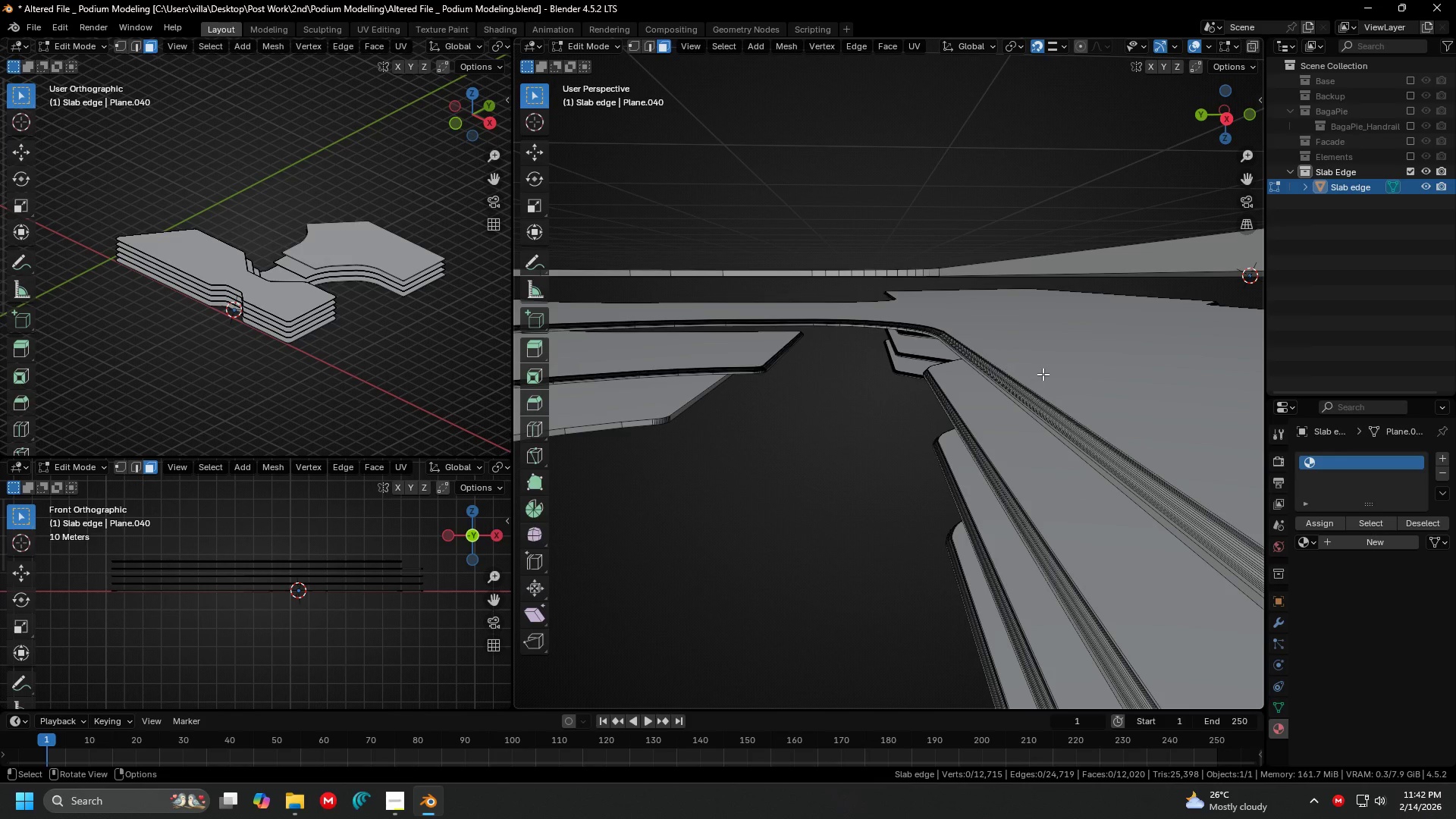 
left_click([1043, 374])
 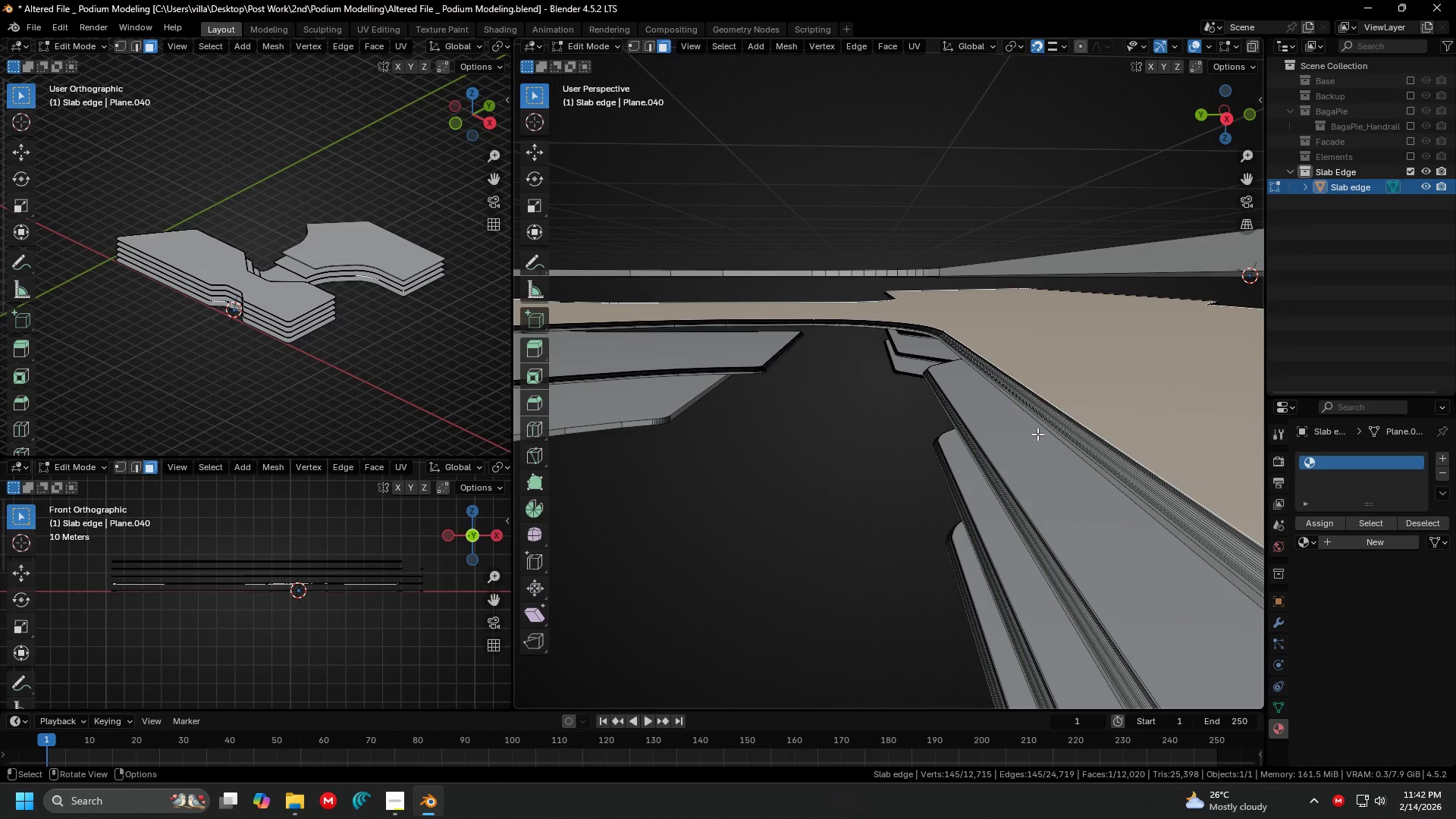 
hold_key(key=ShiftLeft, duration=1.5)
left_click([999, 524])
 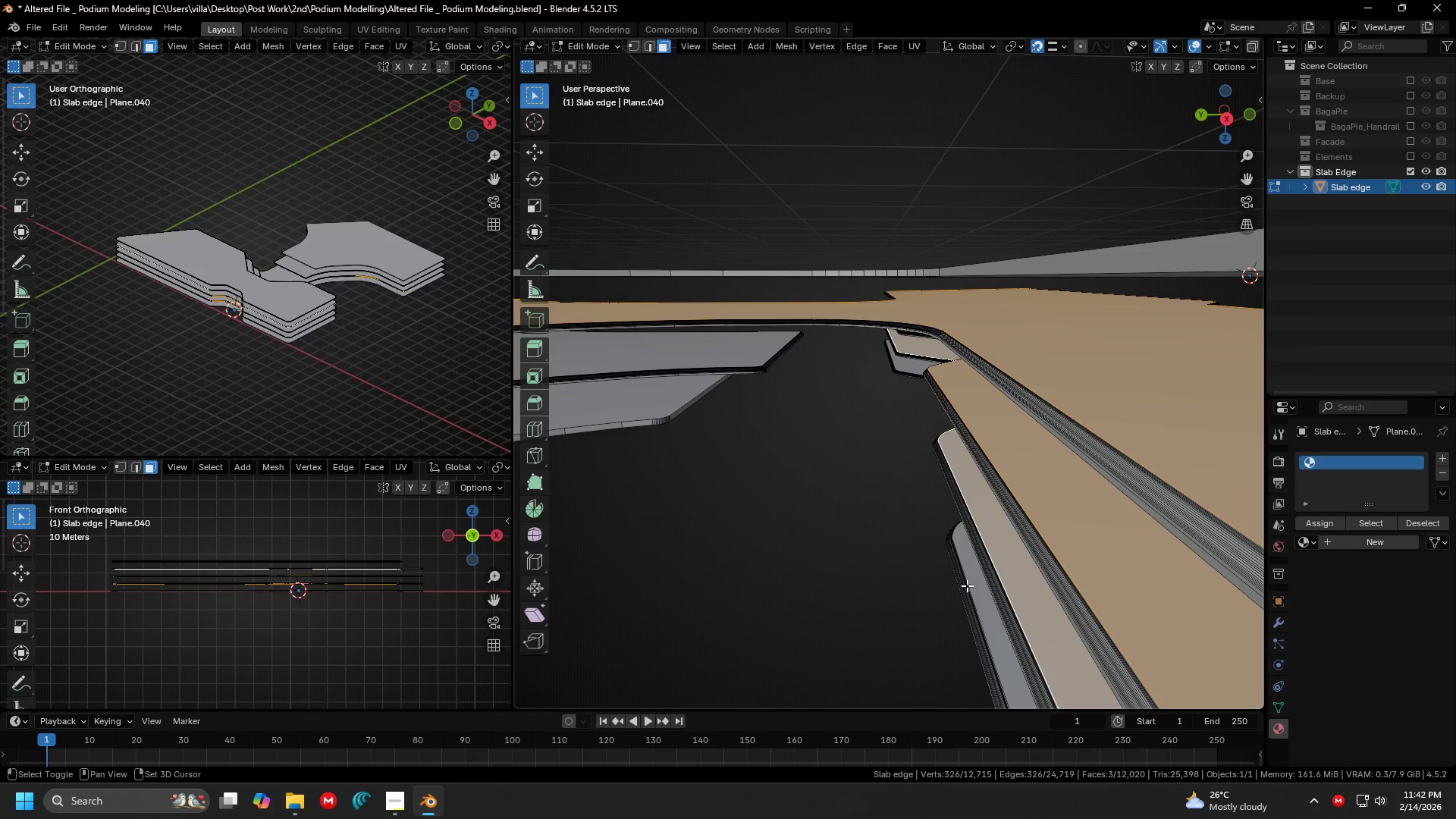 
double_click([967, 585])
 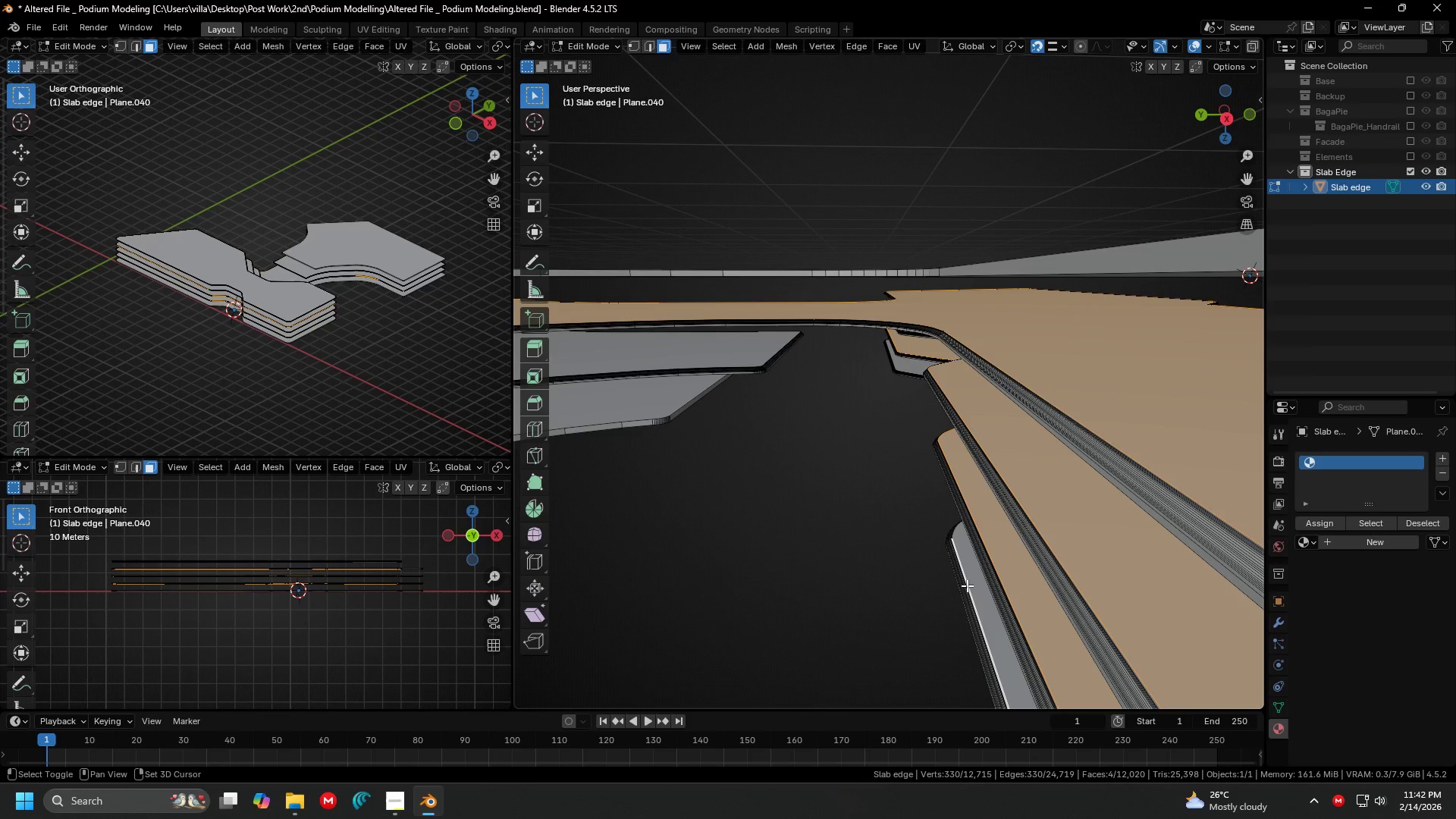 
key(Shift+ShiftLeft)
 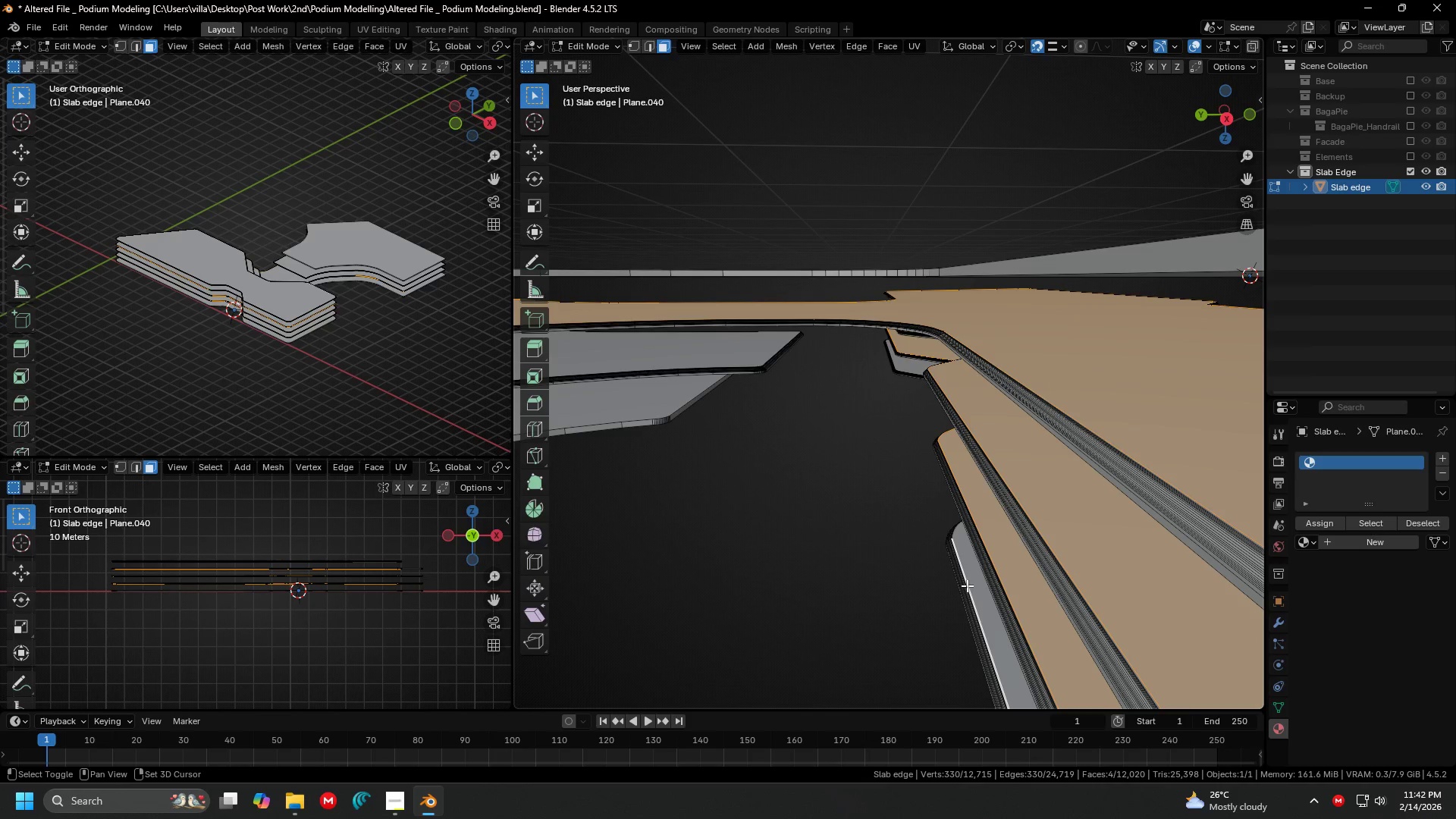 
key(Shift+ShiftLeft)
 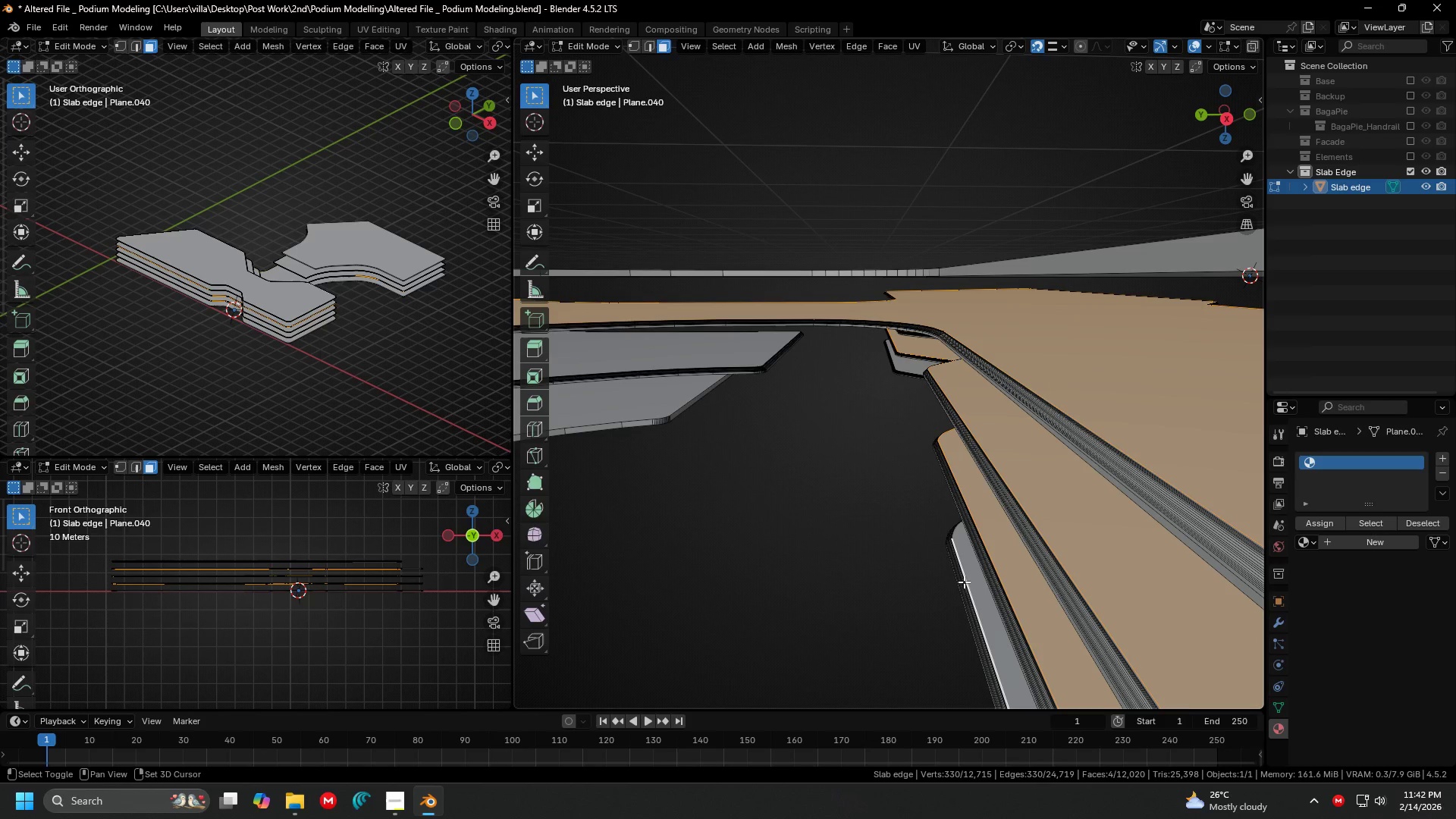 
key(Shift+ShiftLeft)
 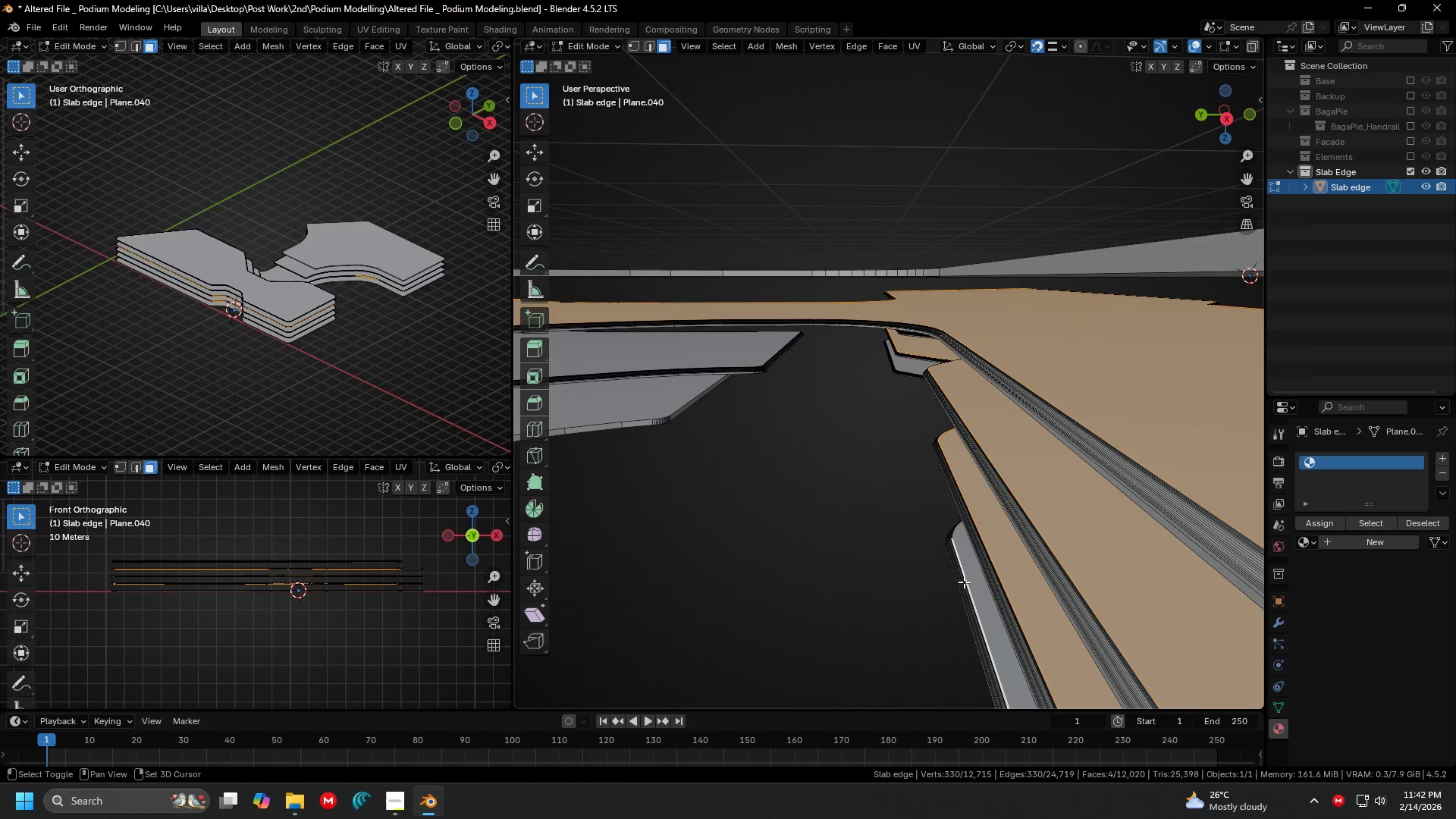 
key(Shift+ShiftLeft)
 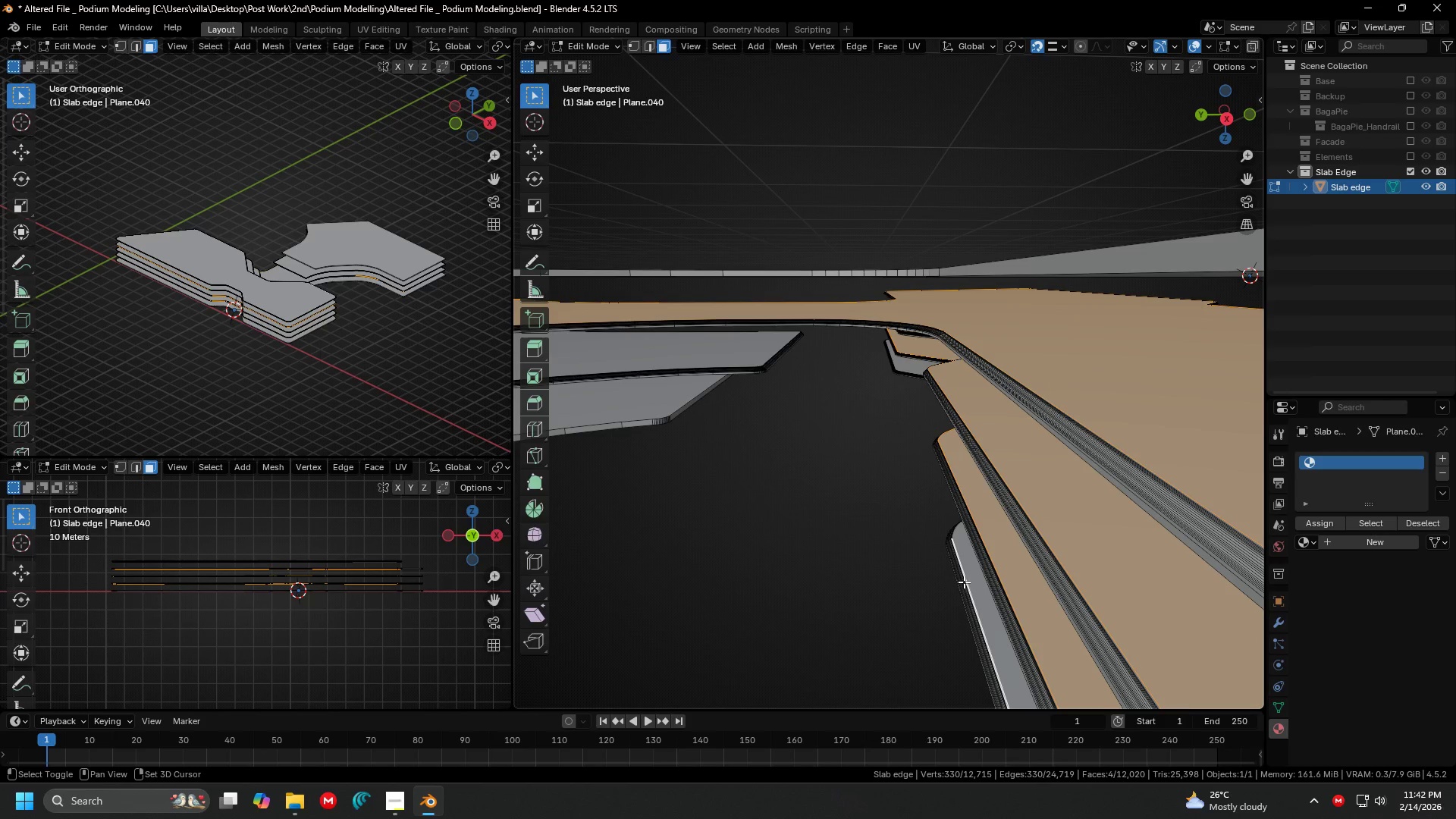 
key(Shift+ShiftLeft)
 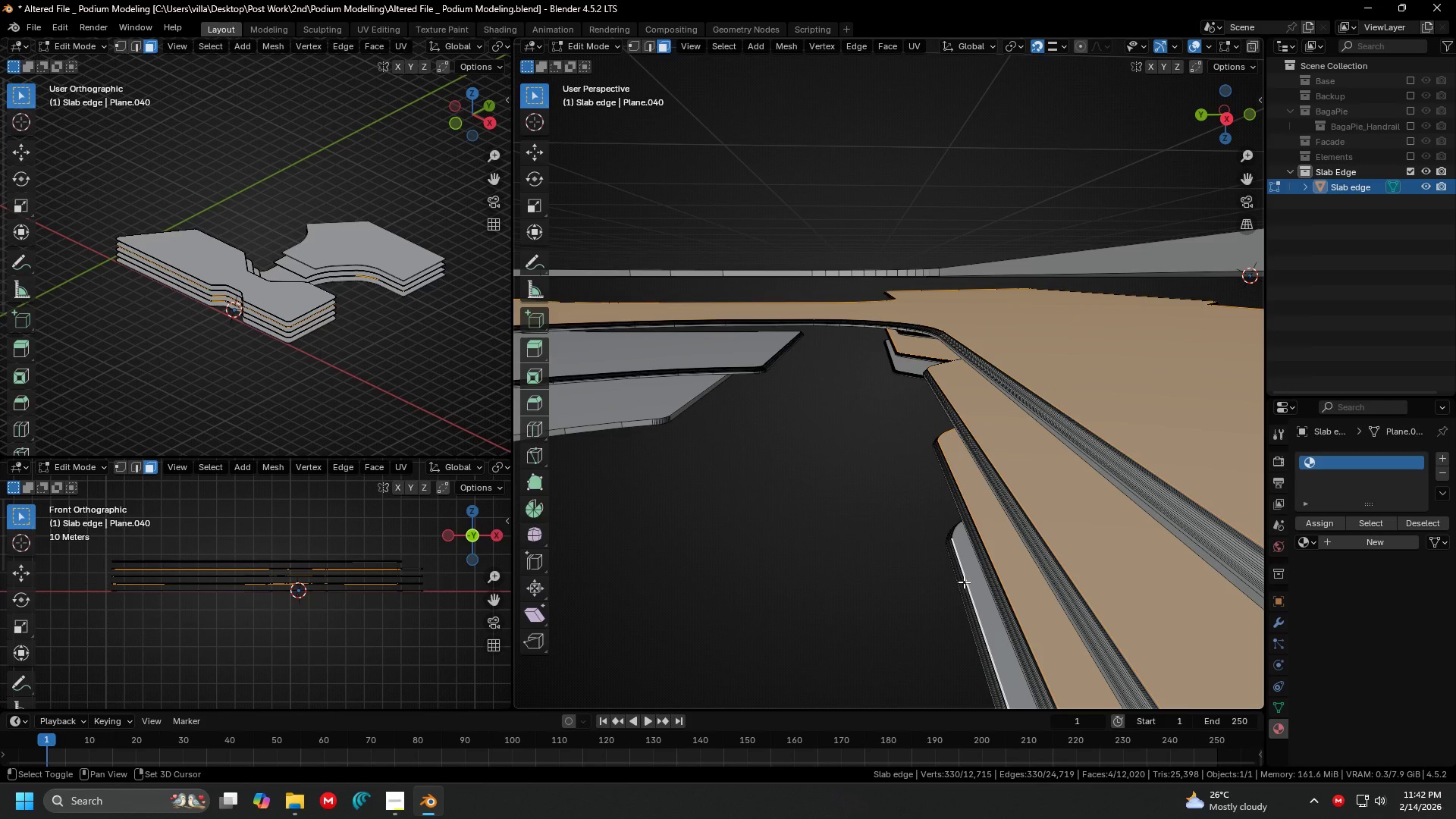 
key(Shift+ShiftLeft)
 